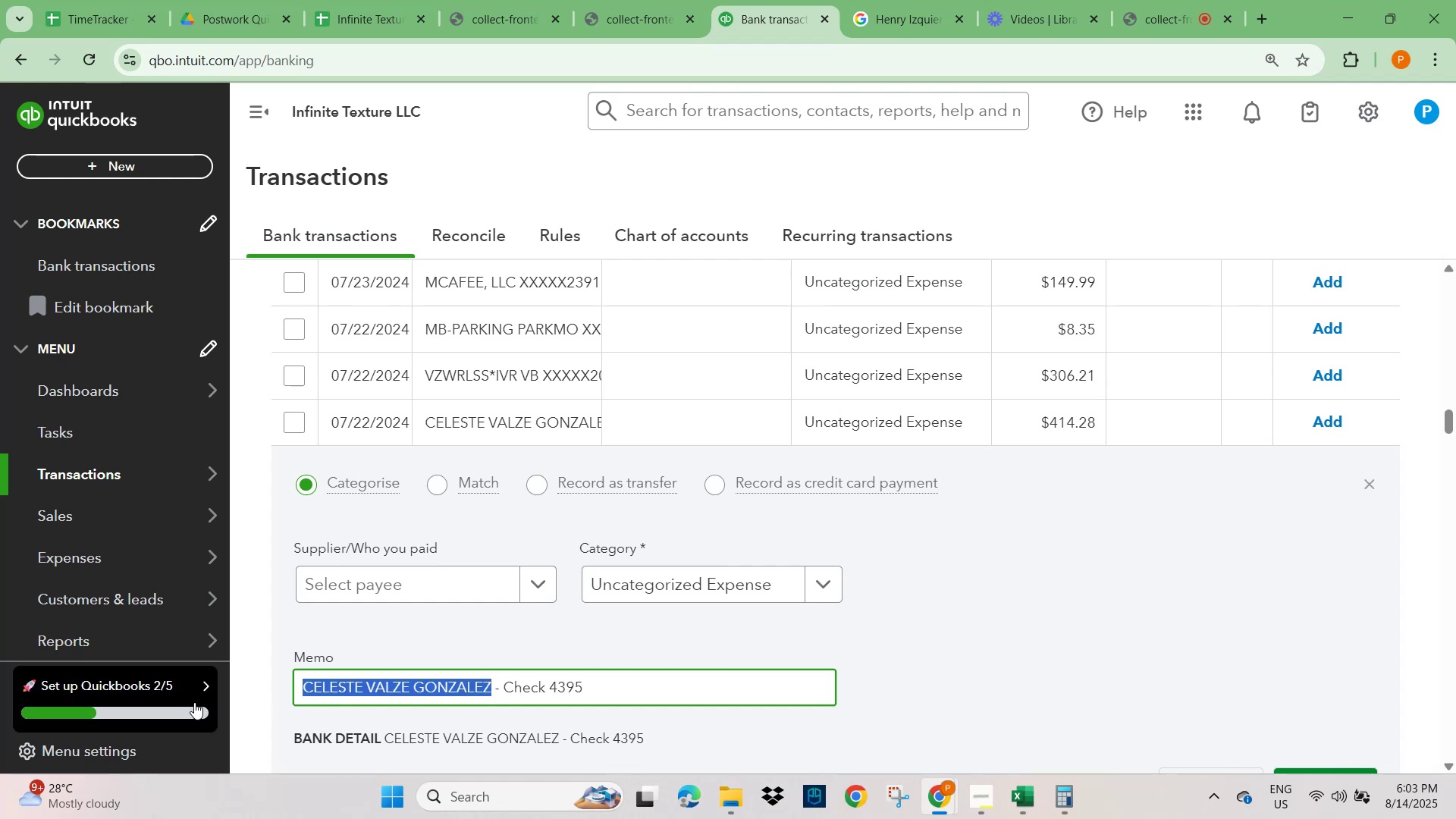 
key(Control+C)
 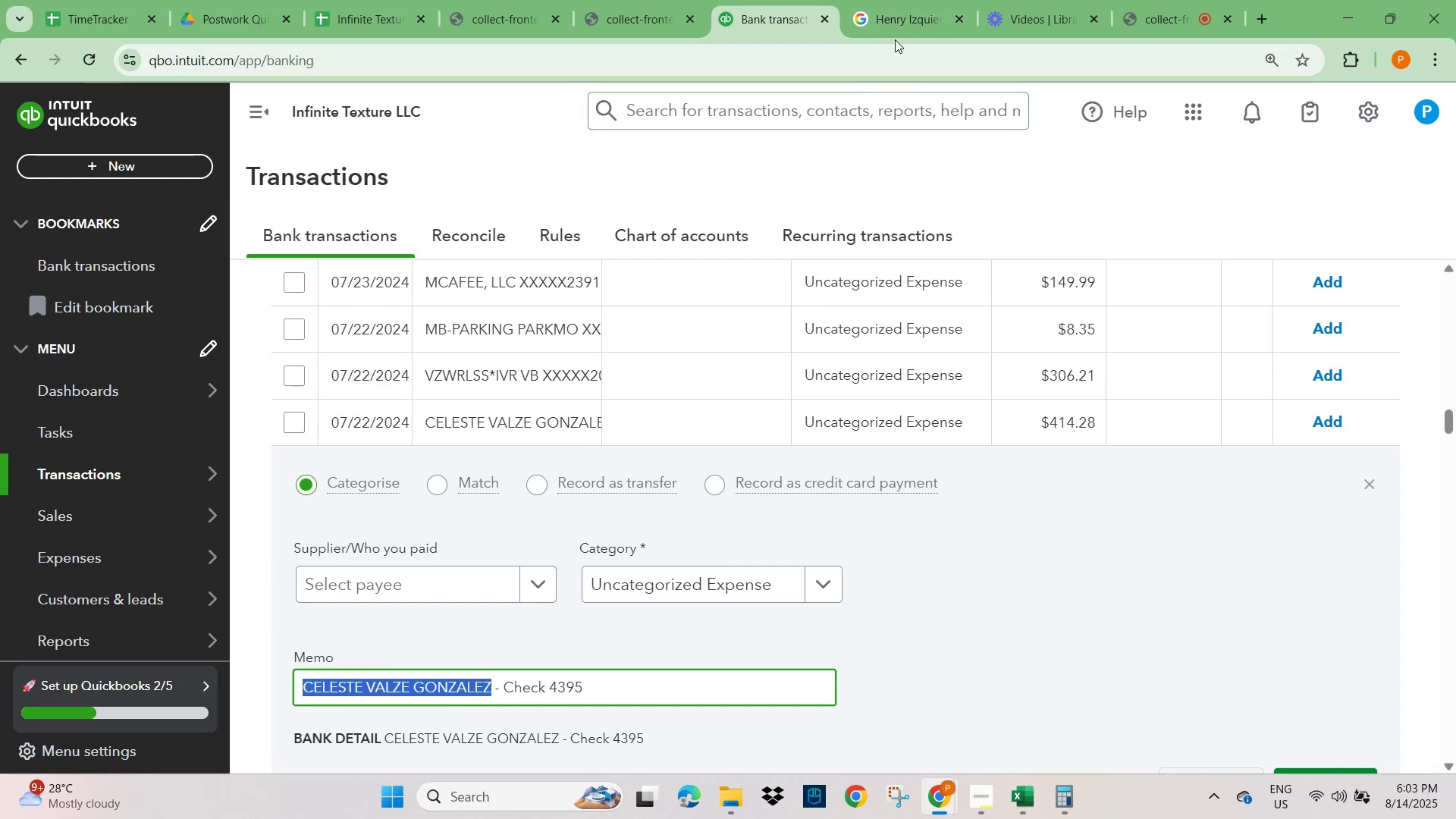 
left_click([909, 19])
 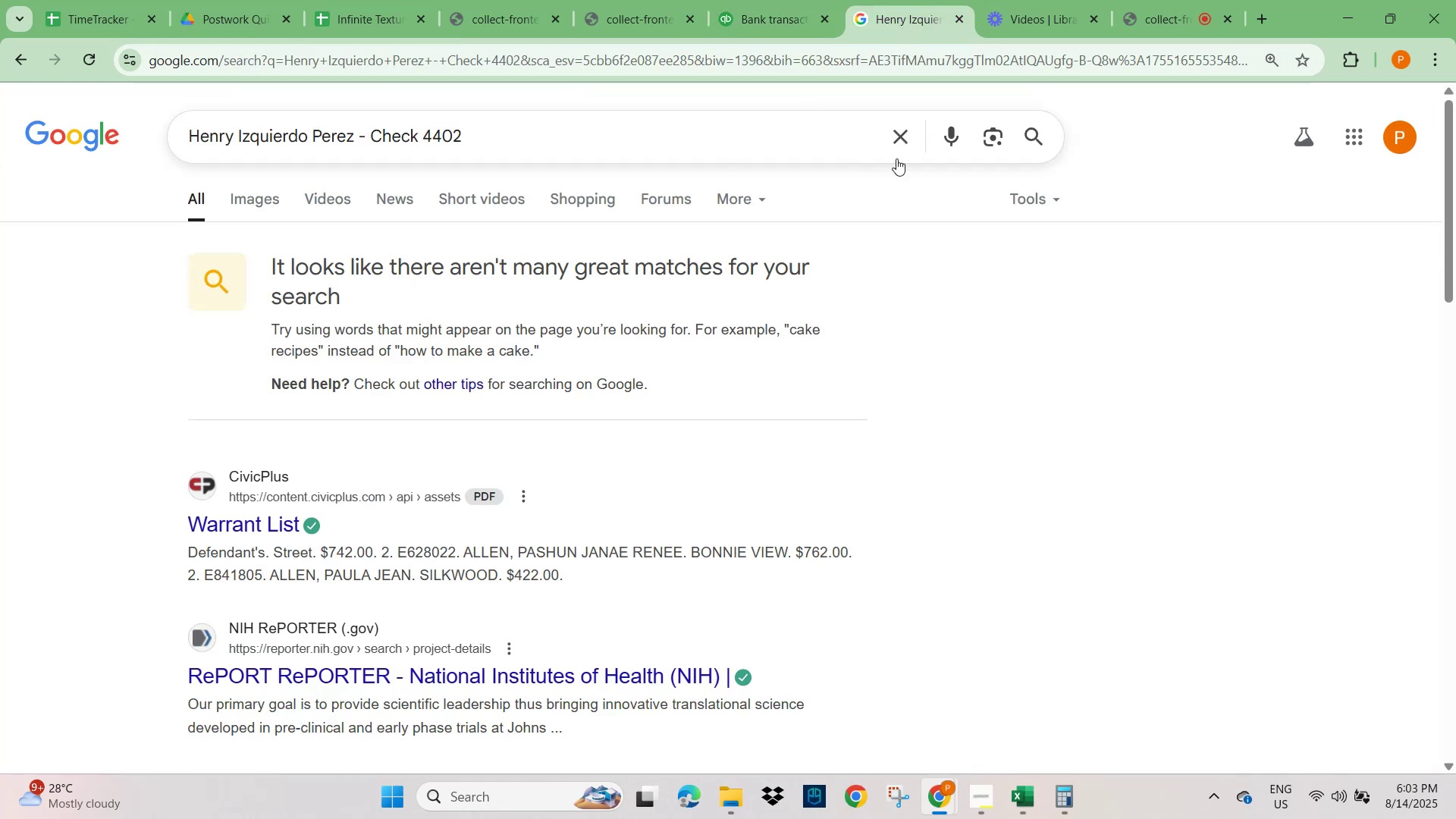 
left_click([887, 129])
 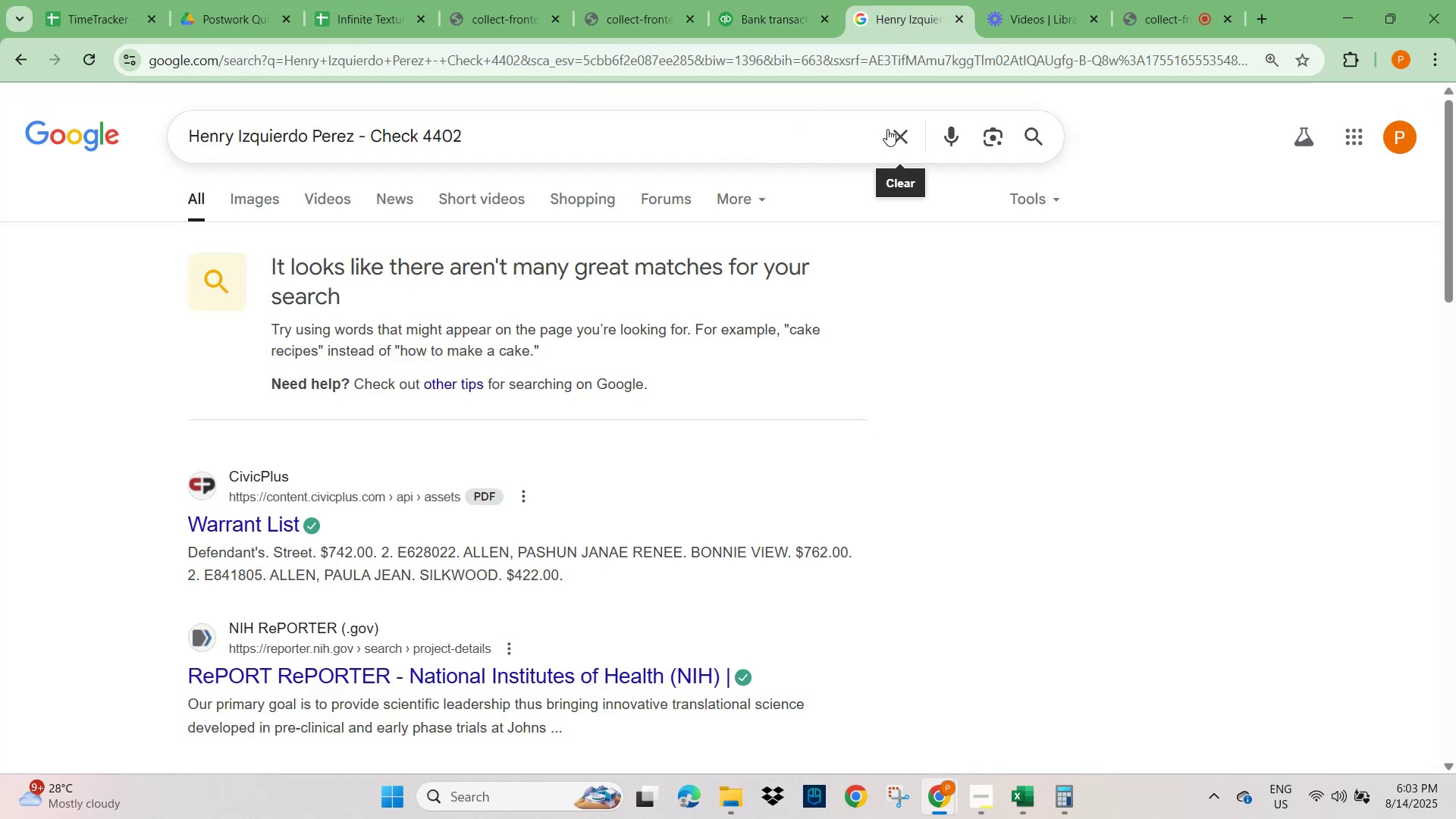 
key(Control+V)
 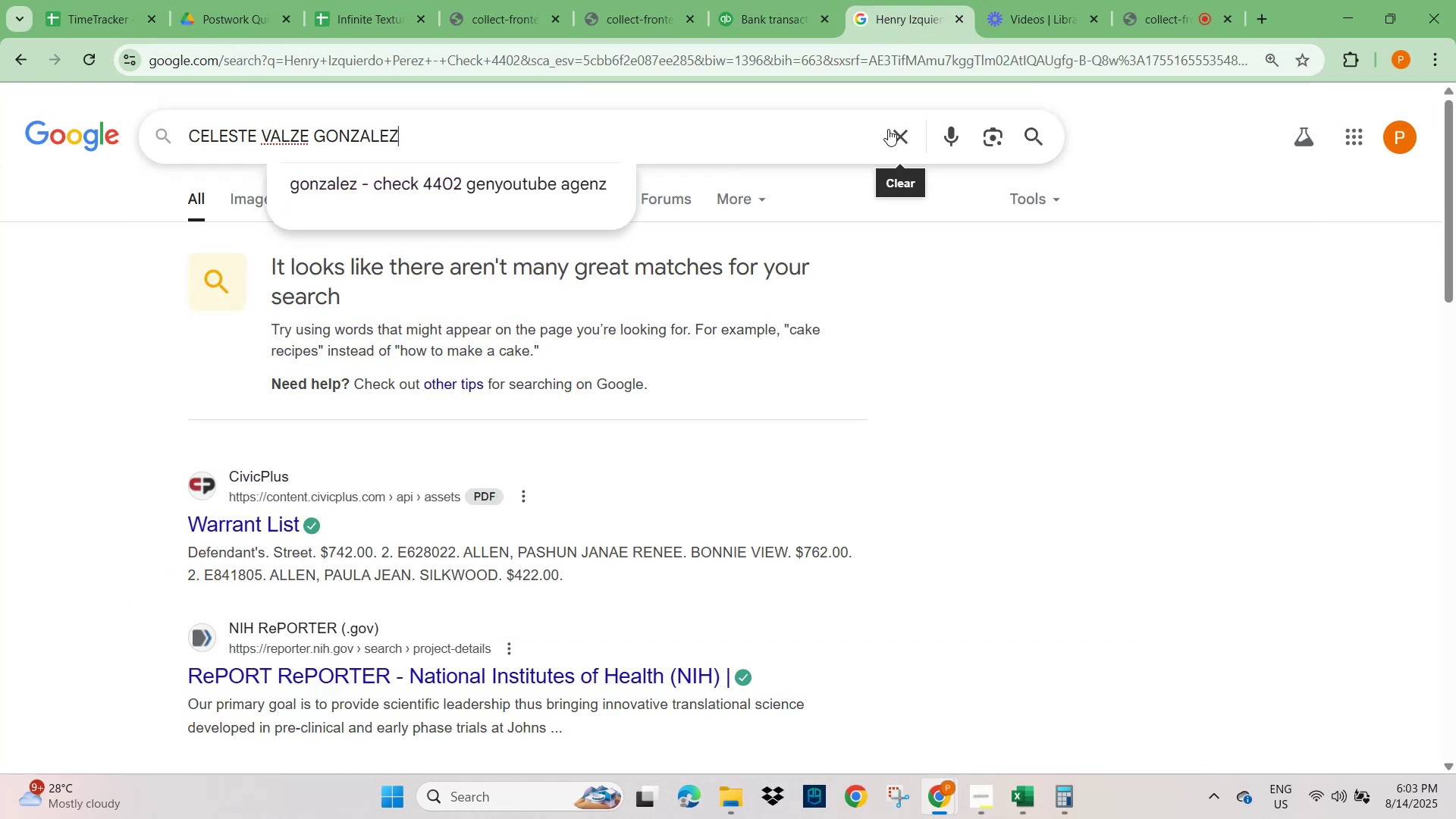 
key(NumpadEnter)
 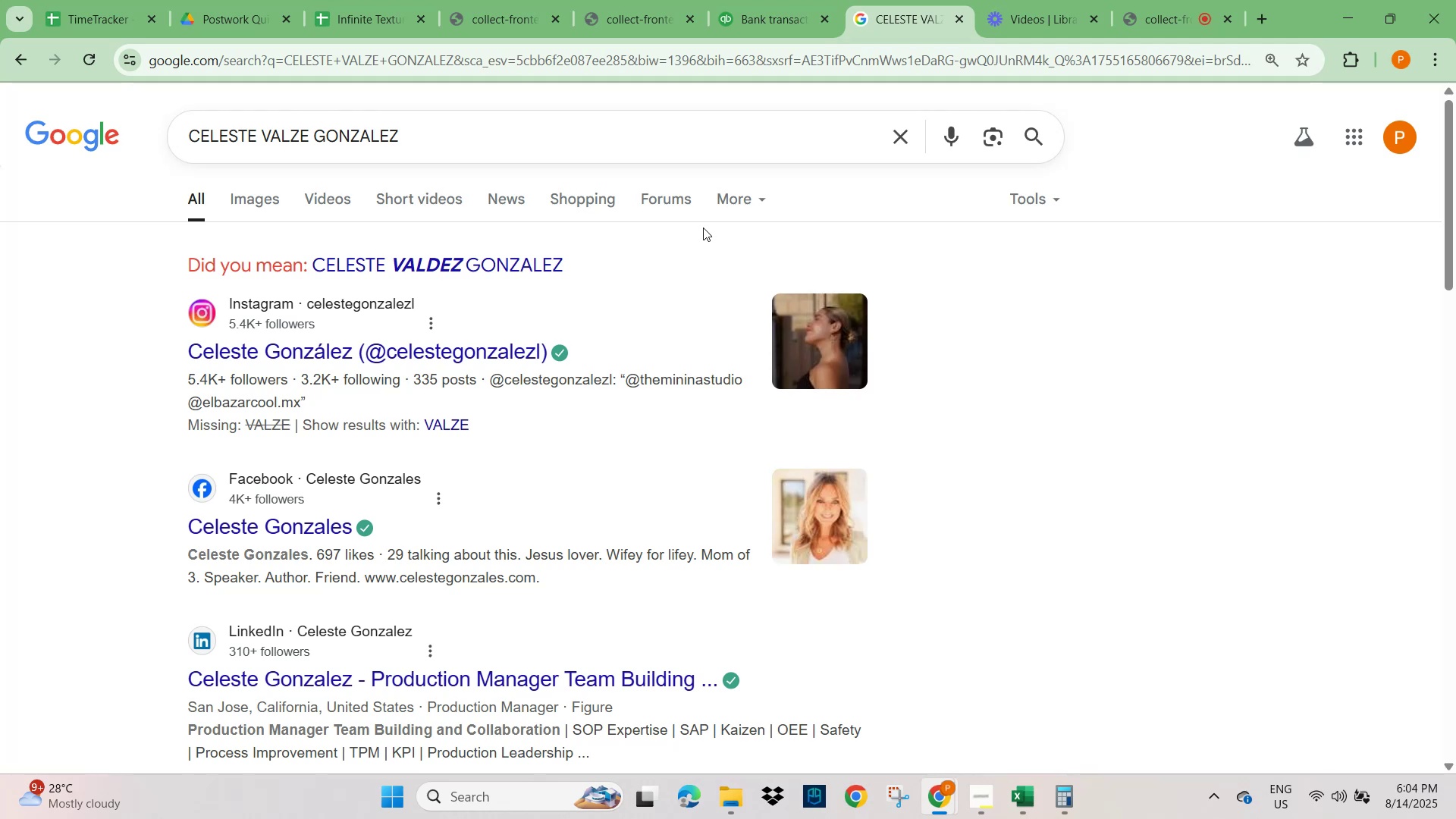 
wait(12.59)
 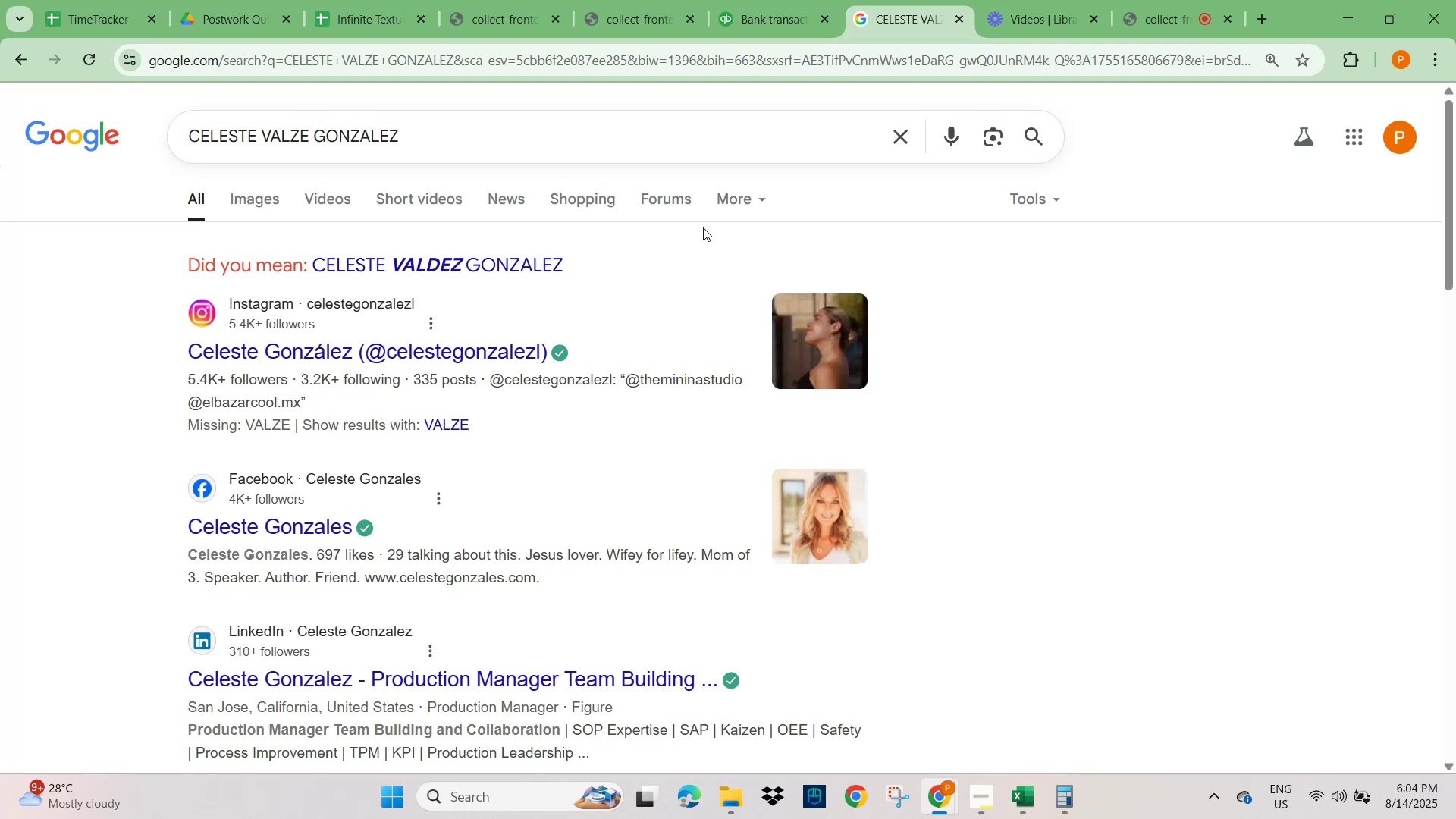 
scroll: coordinate [456, 564], scroll_direction: down, amount: 2.0
 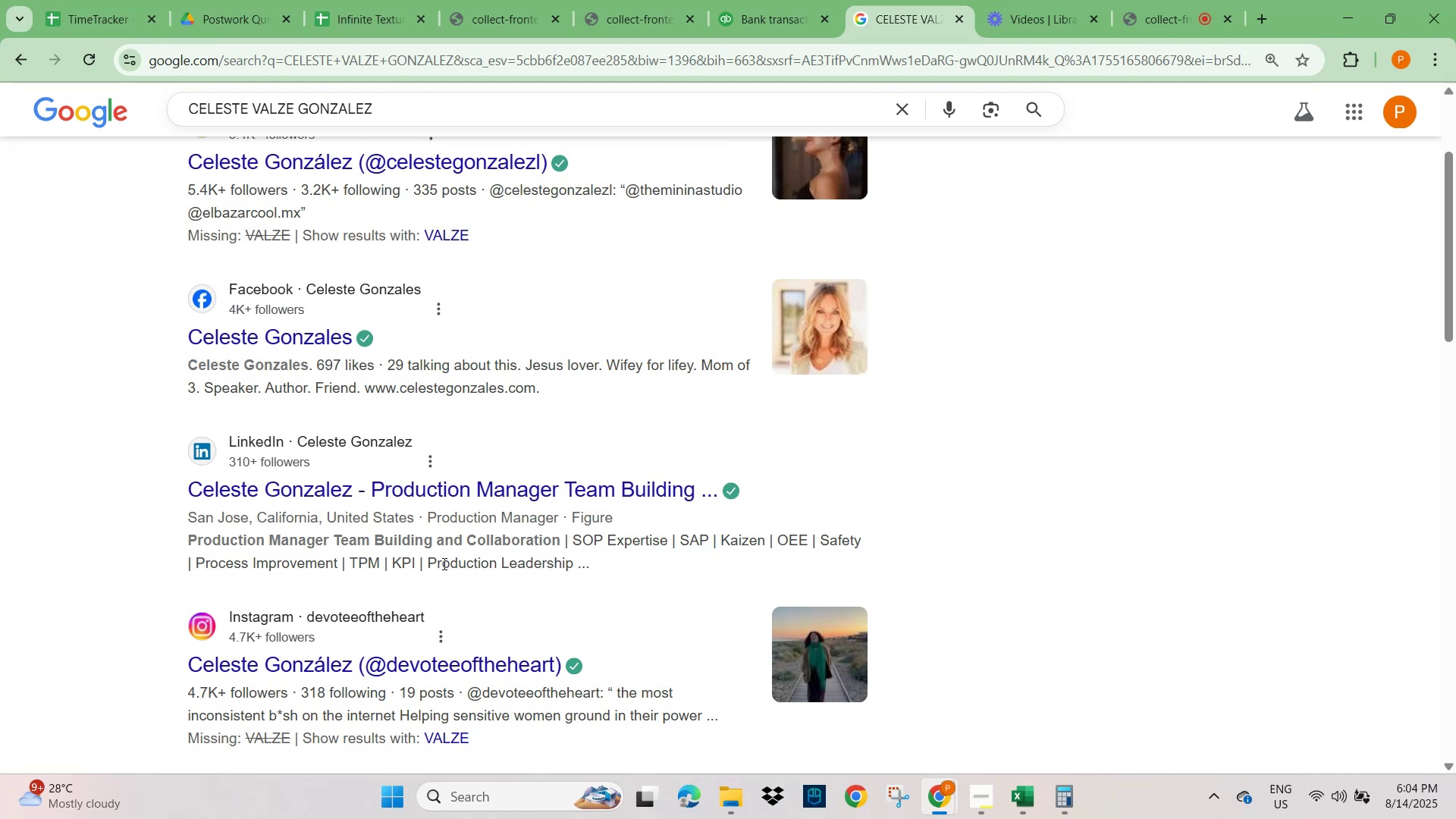 
wait(7.54)
 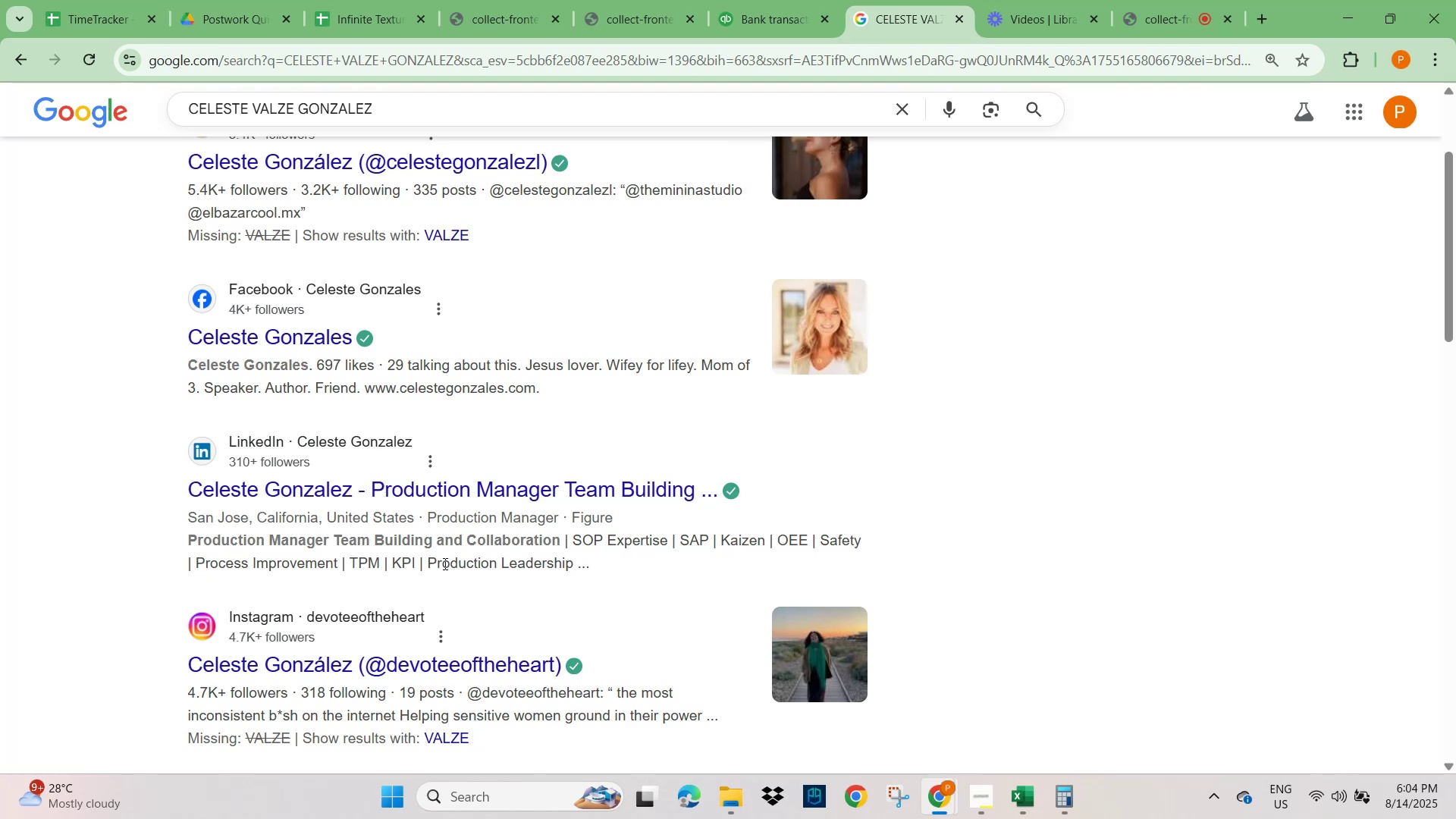 
scroll: coordinate [199, 531], scroll_direction: down, amount: 7.0
 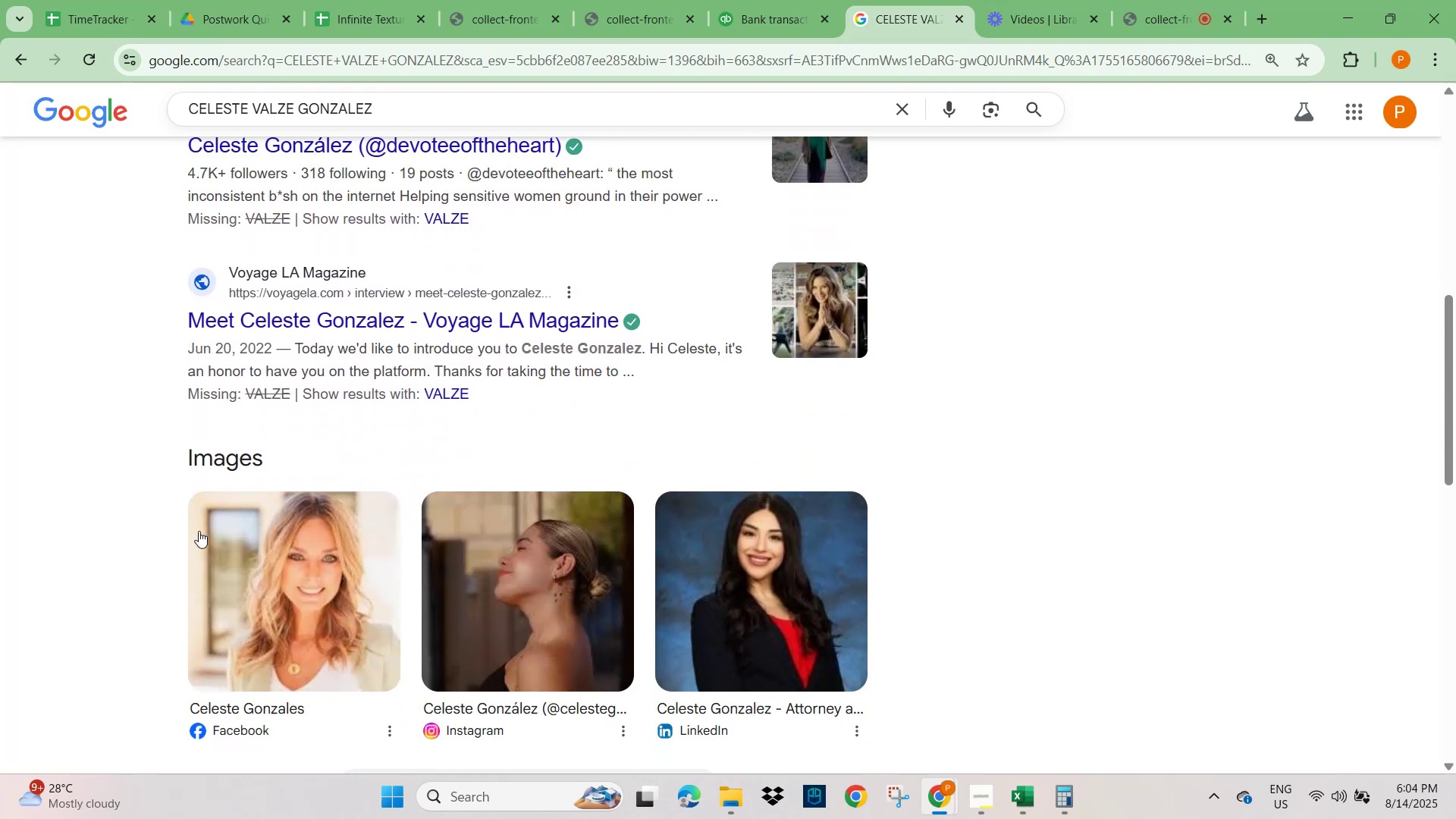 
mouse_move([255, 510])
 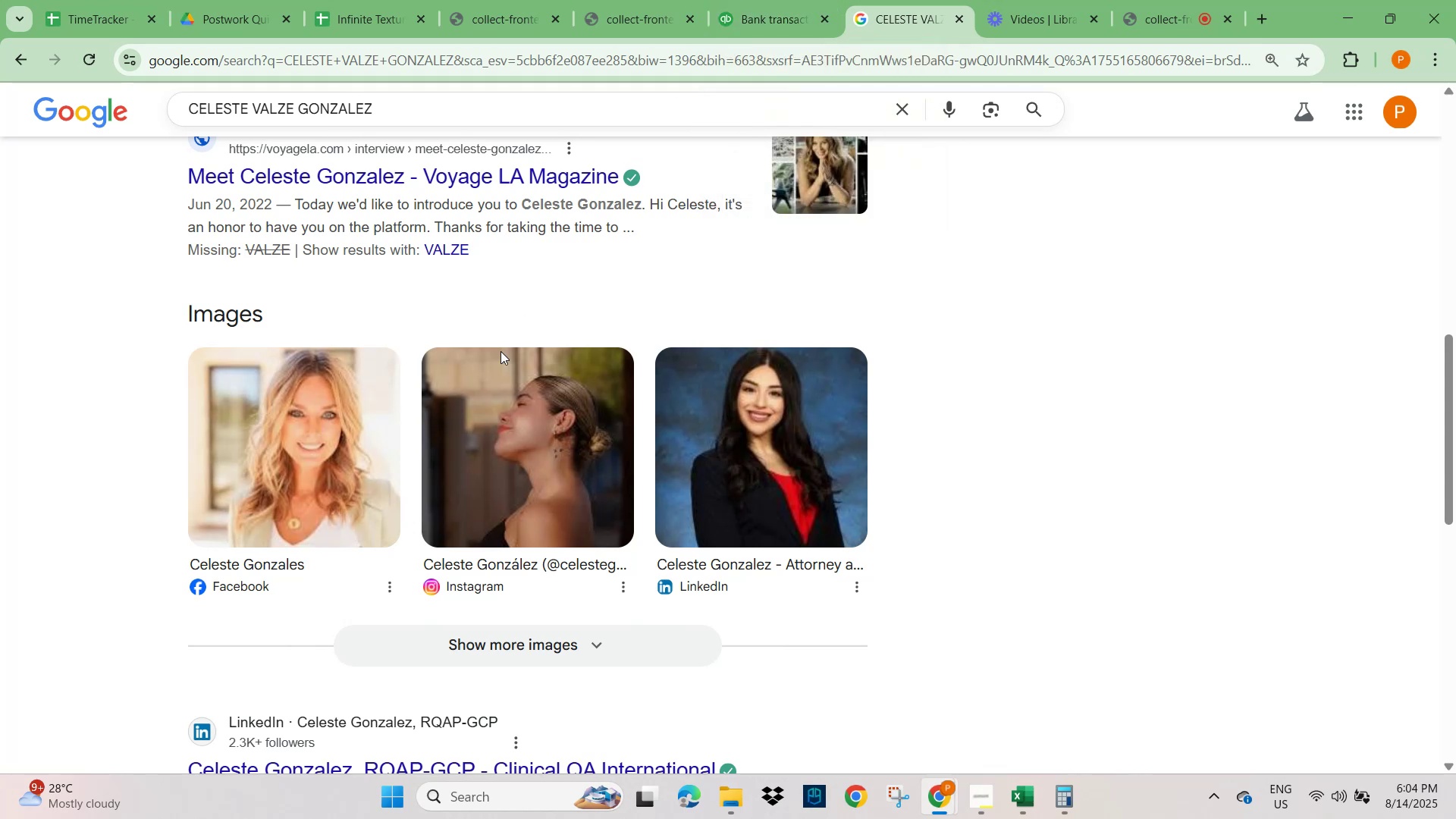 
left_click([775, 11])
 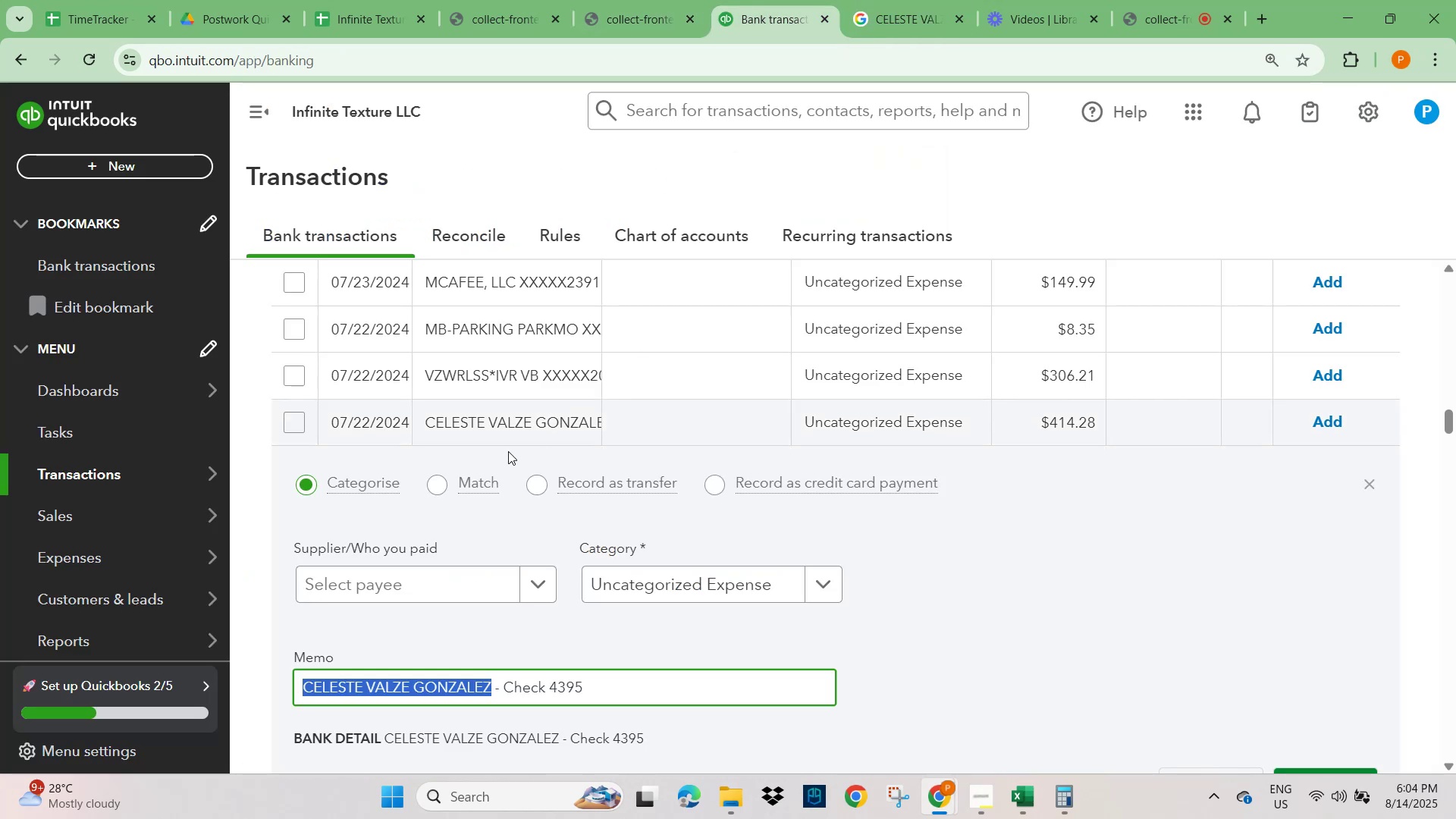 
scroll: coordinate [763, 448], scroll_direction: up, amount: 30.0
 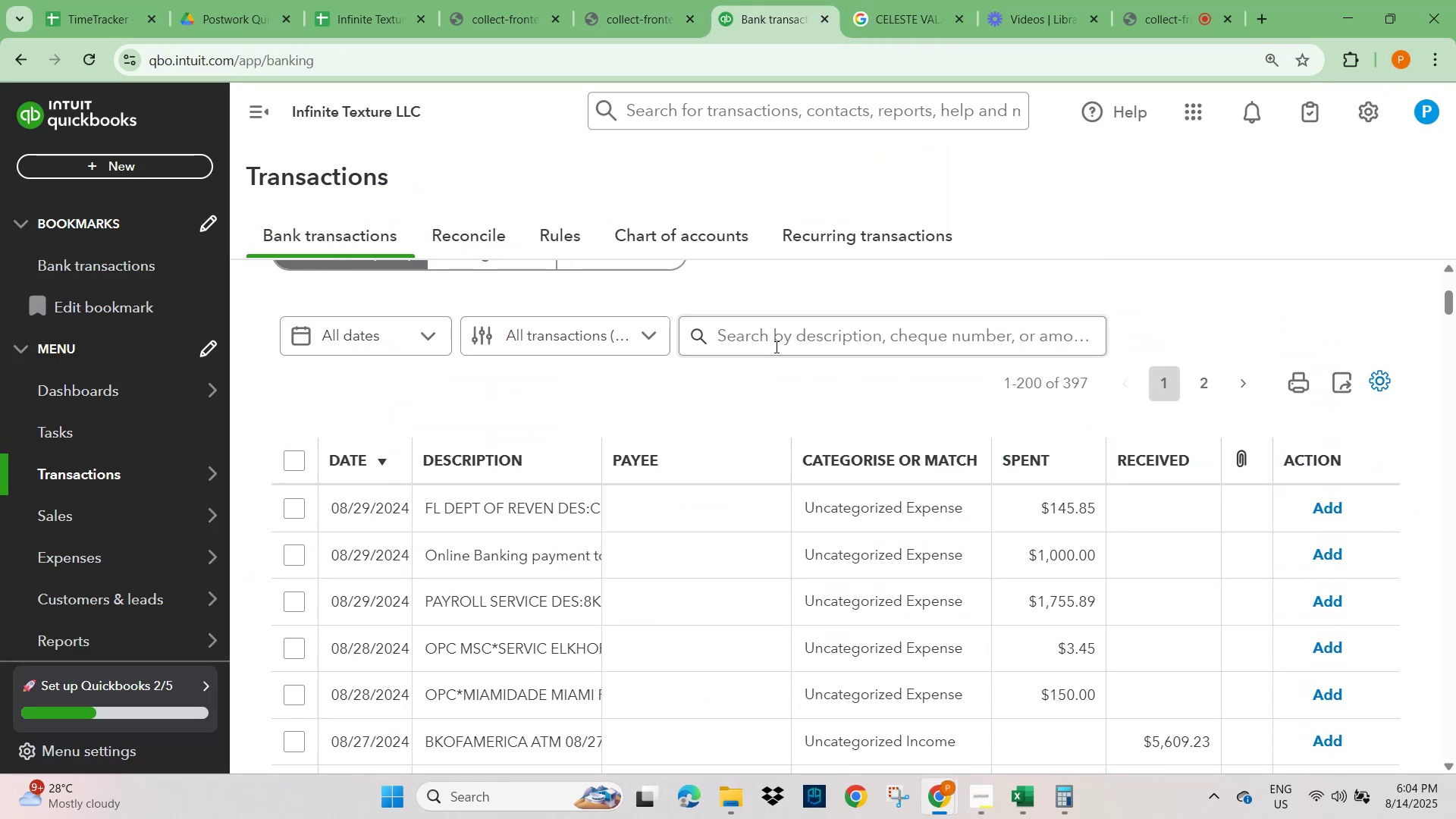 
left_click([775, 327])
 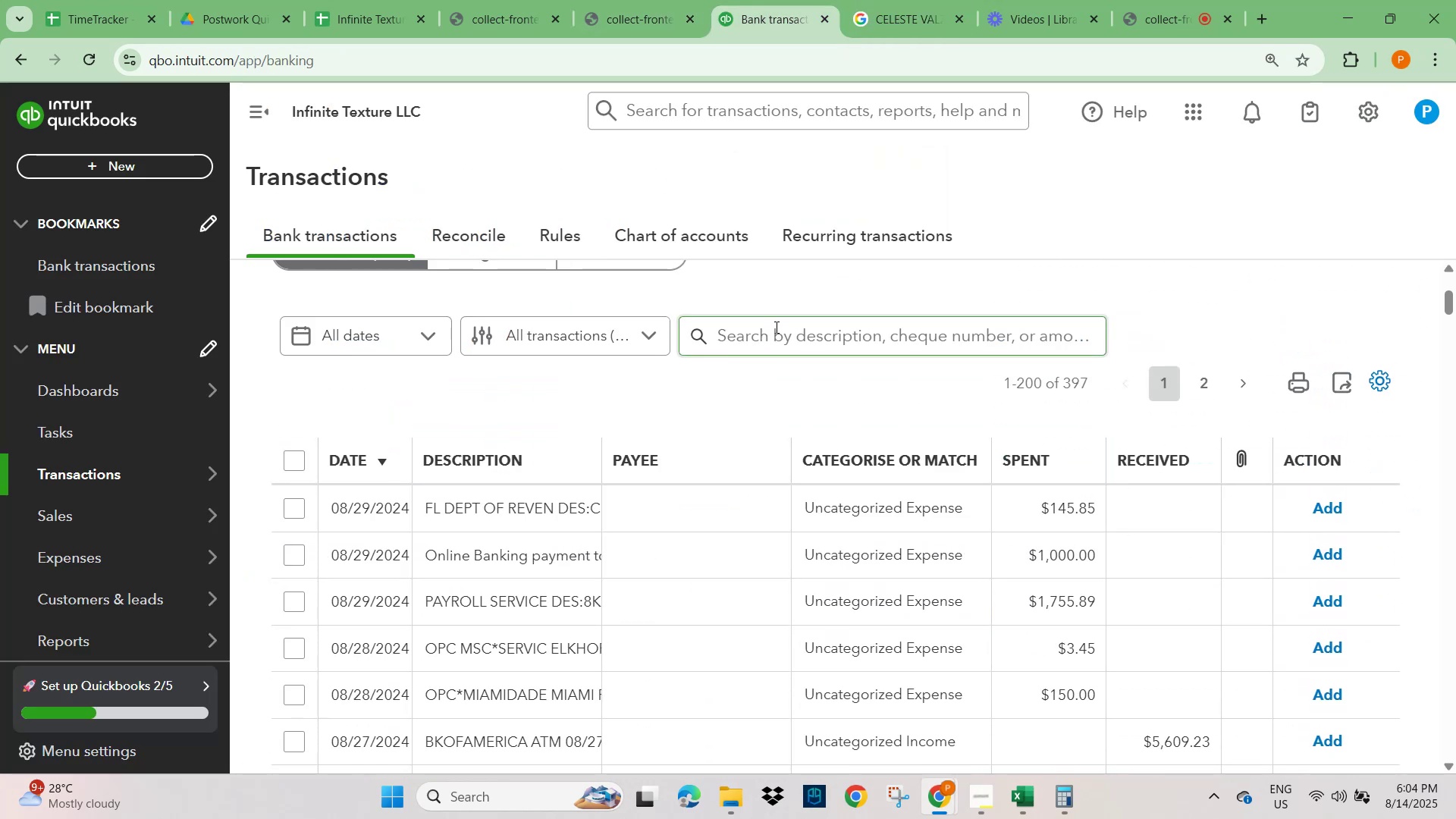 
key(Control+V)
 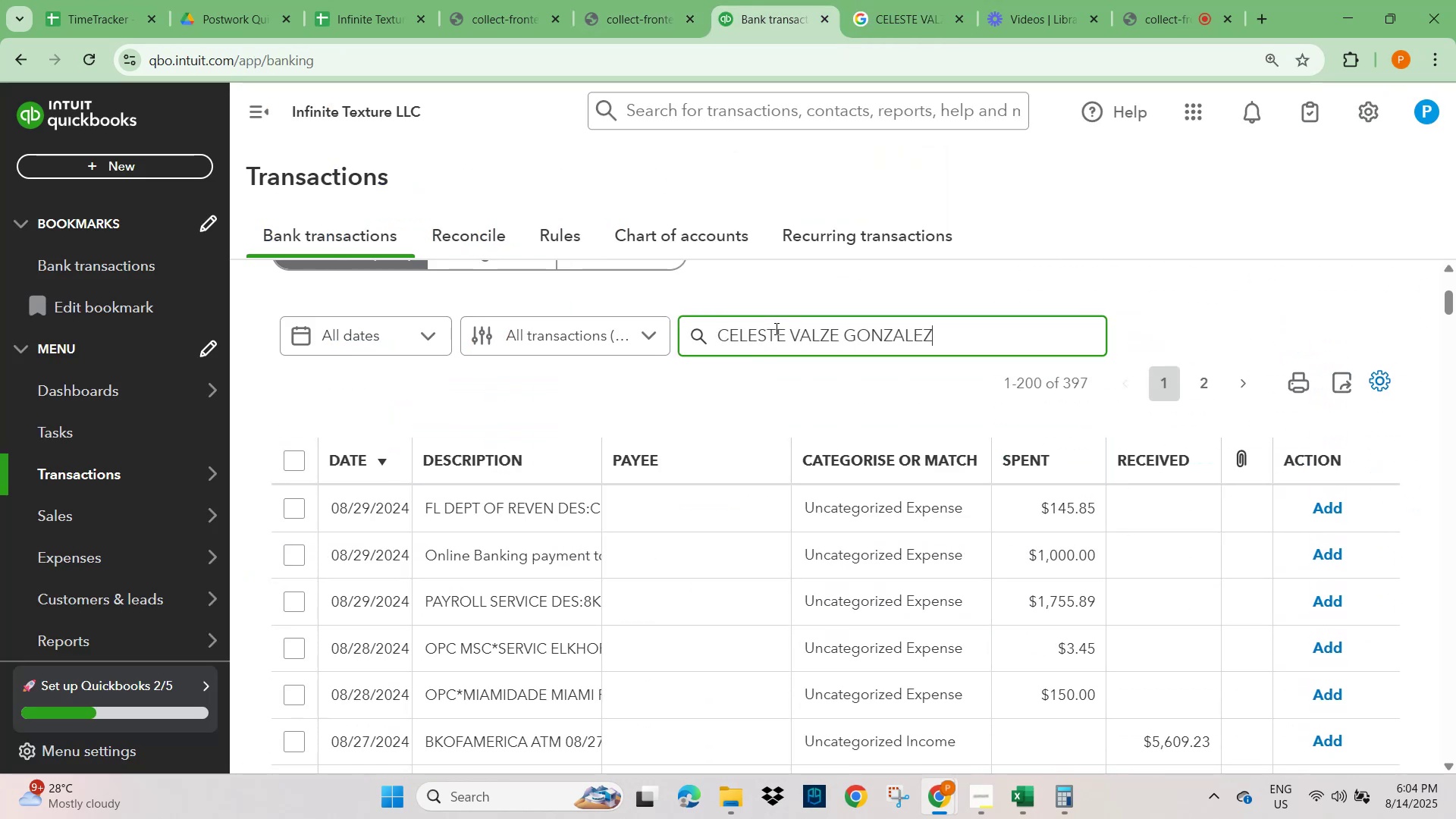 
key(NumpadEnter)
 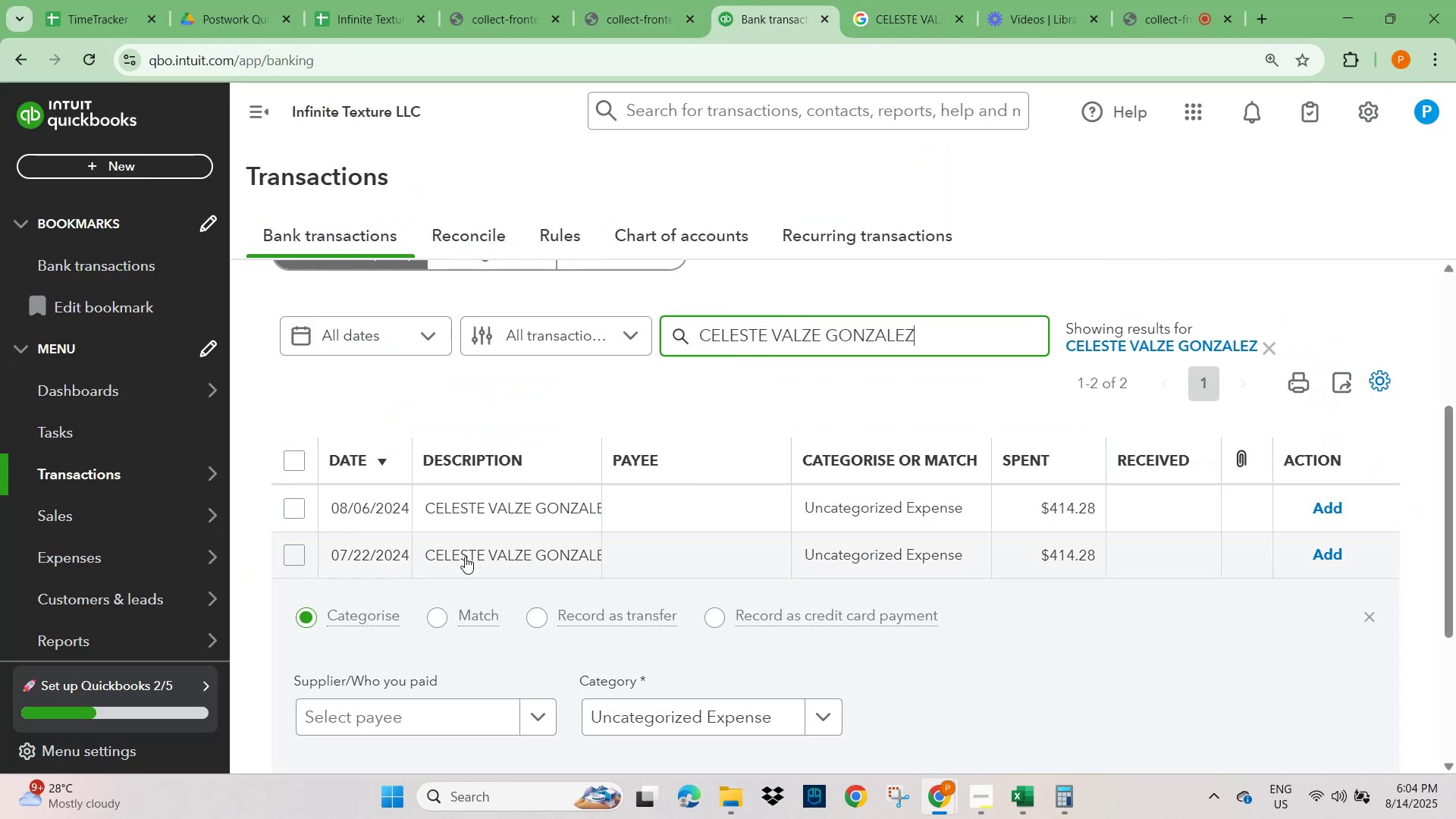 
scroll: coordinate [504, 556], scroll_direction: down, amount: 1.0
 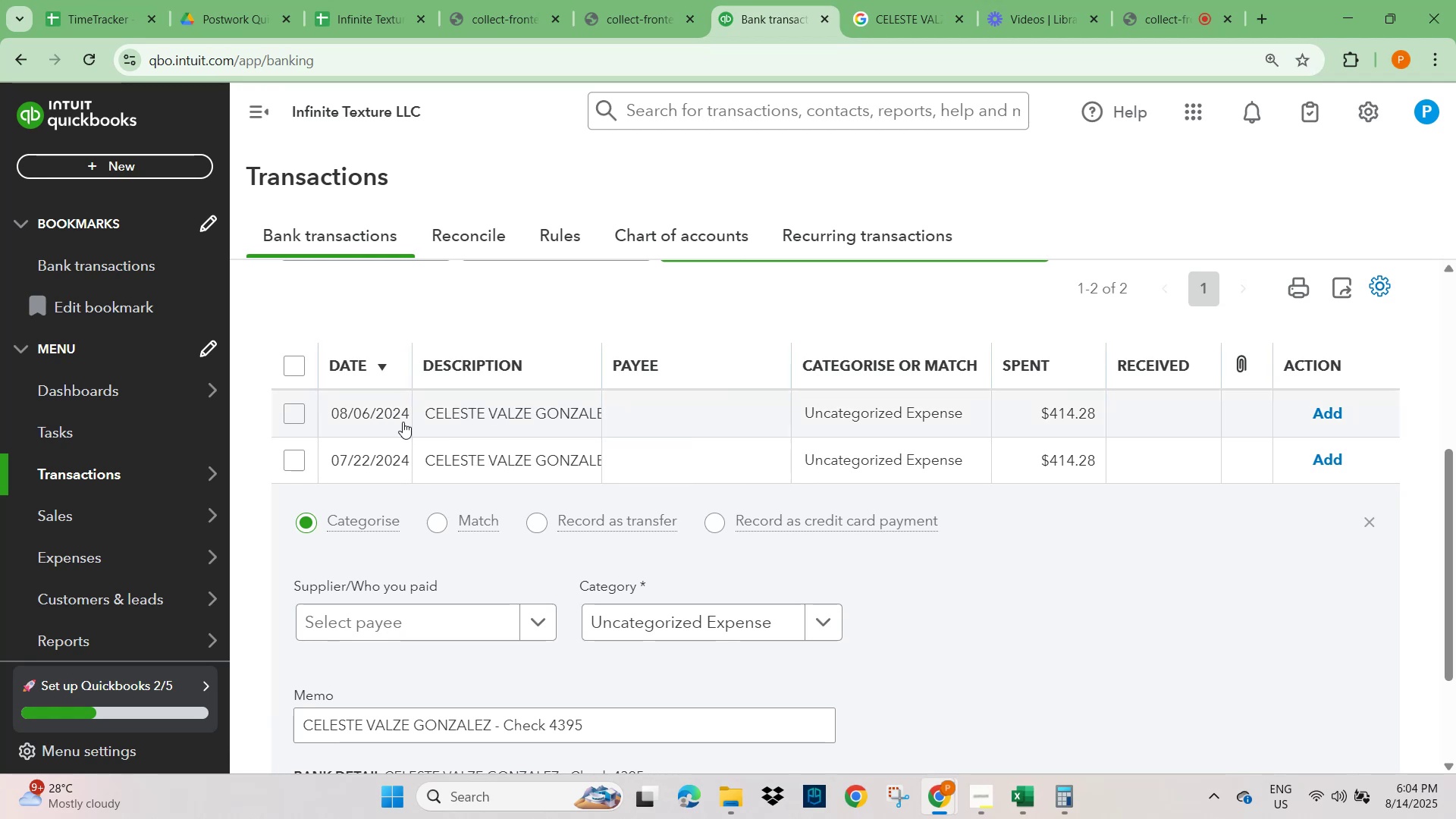 
left_click([292, 413])
 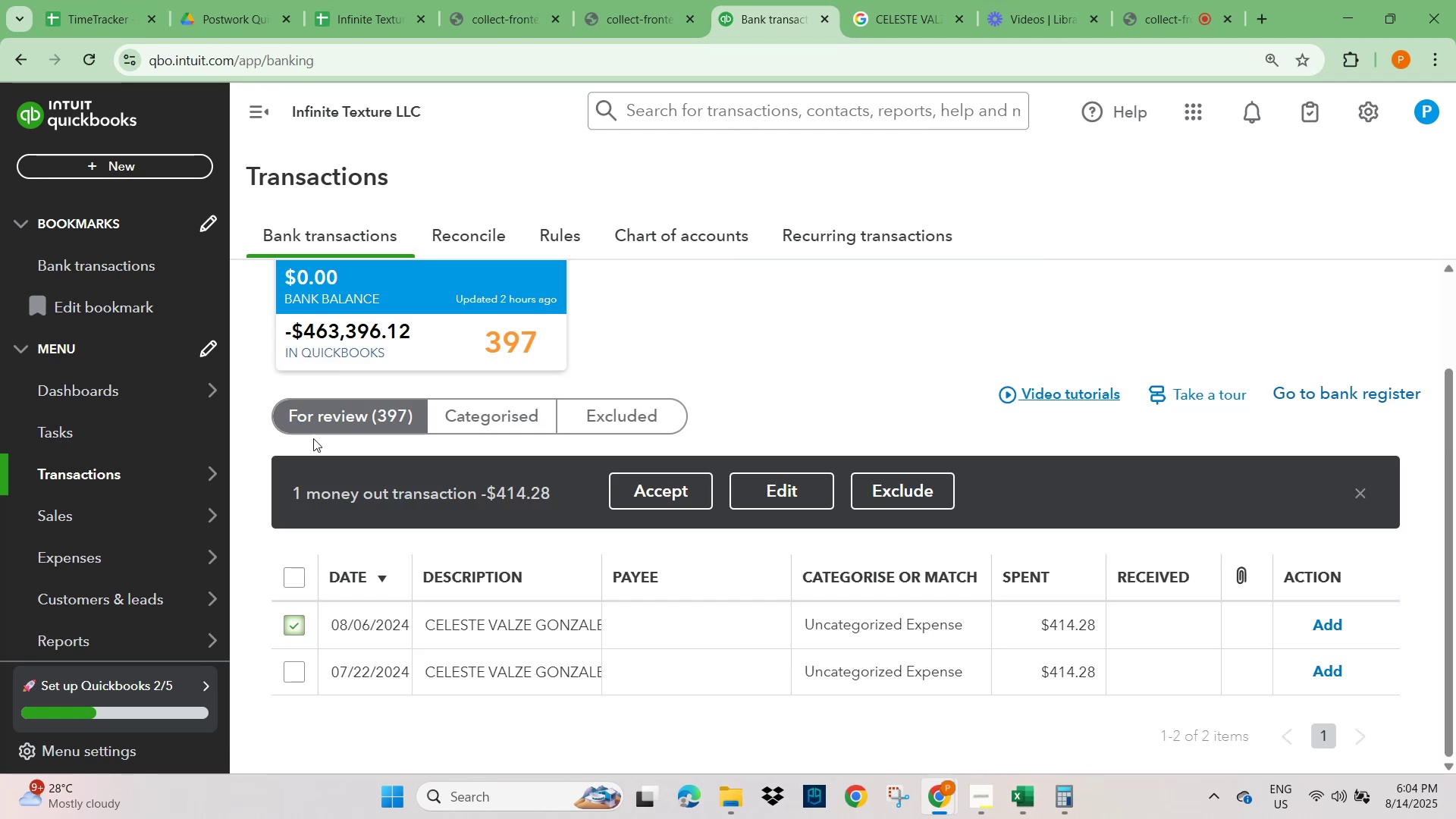 
scroll: coordinate [518, 573], scroll_direction: down, amount: 8.0
 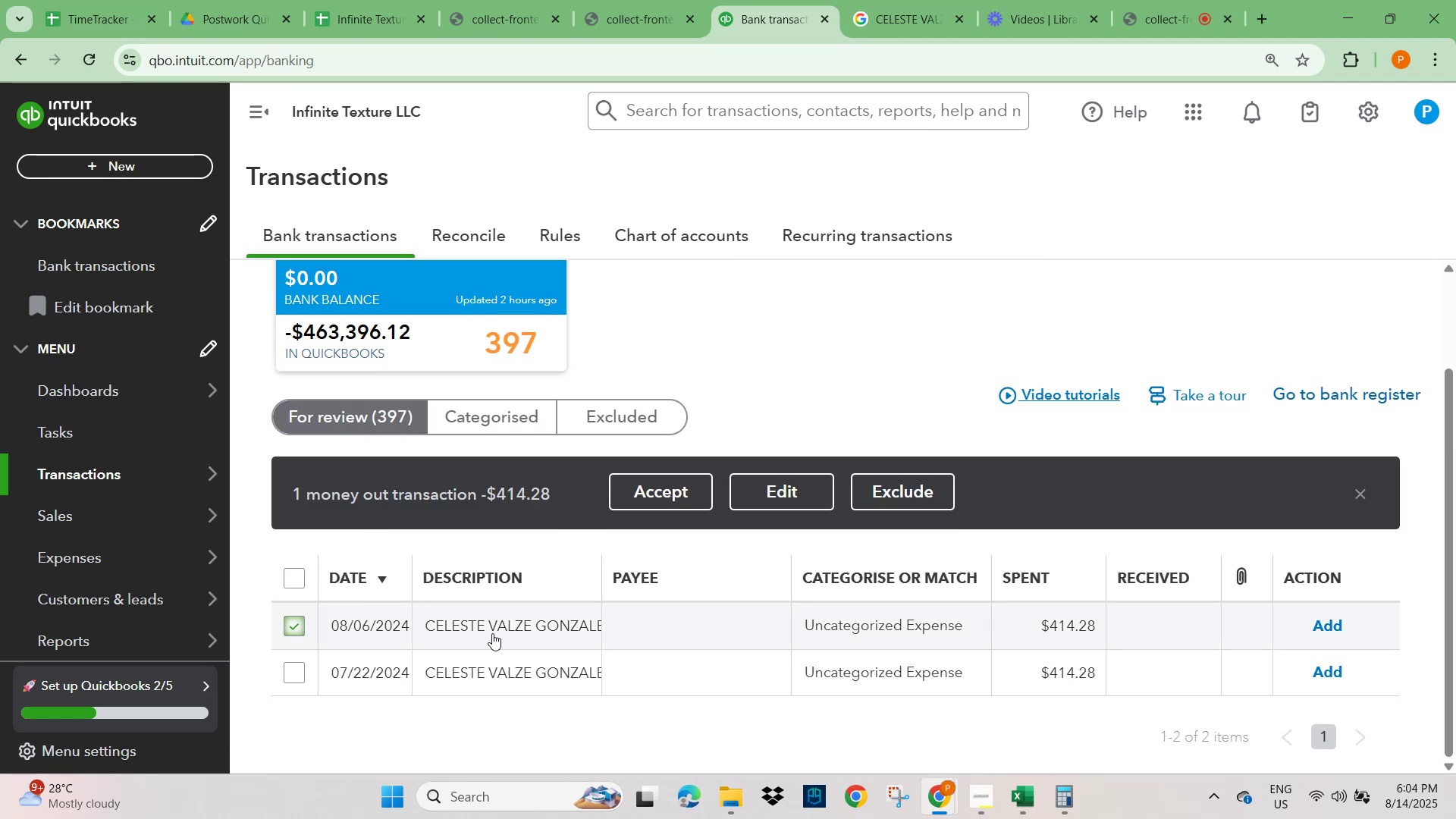 
left_click([494, 624])
 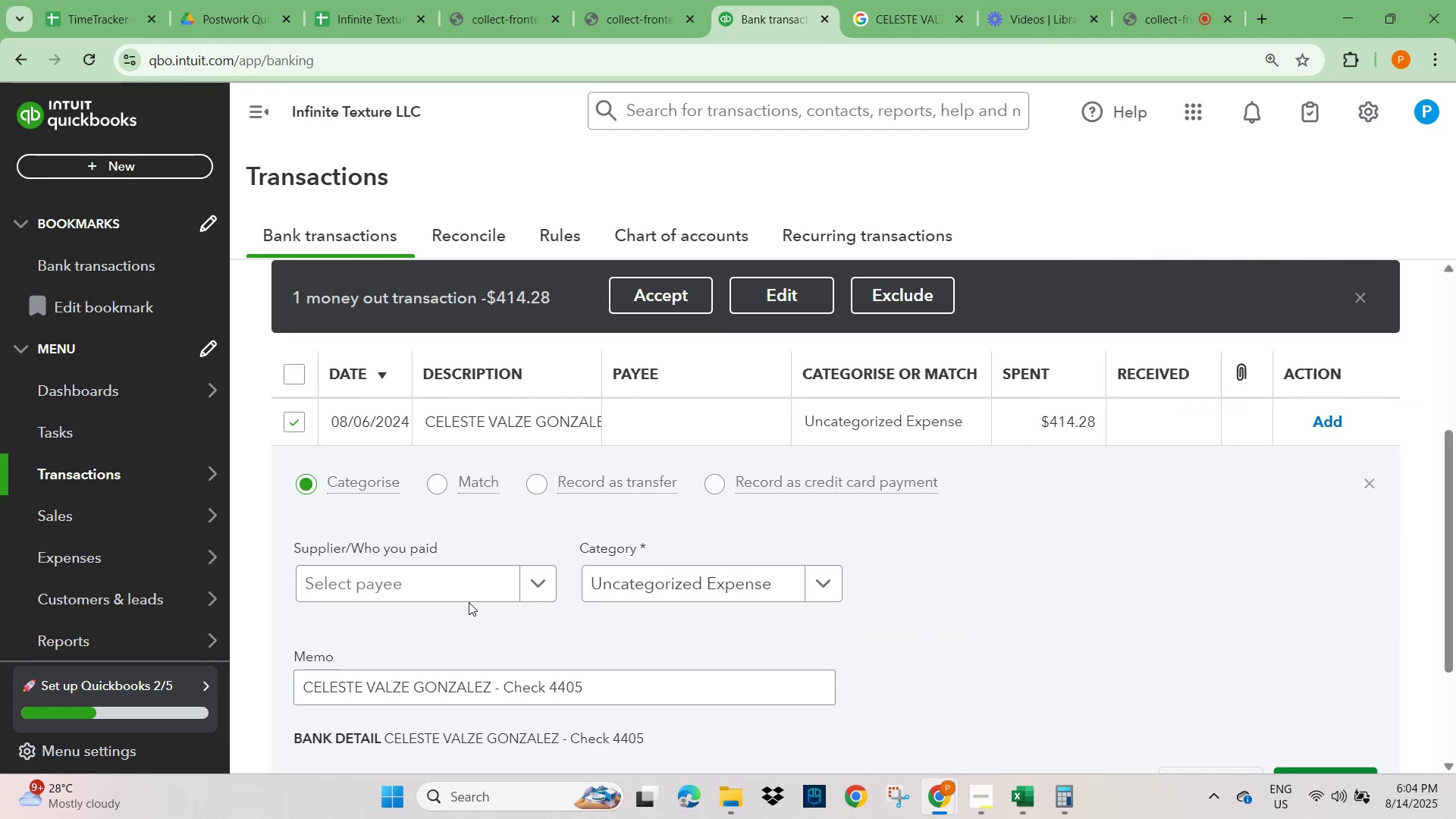 
left_click([410, 577])
 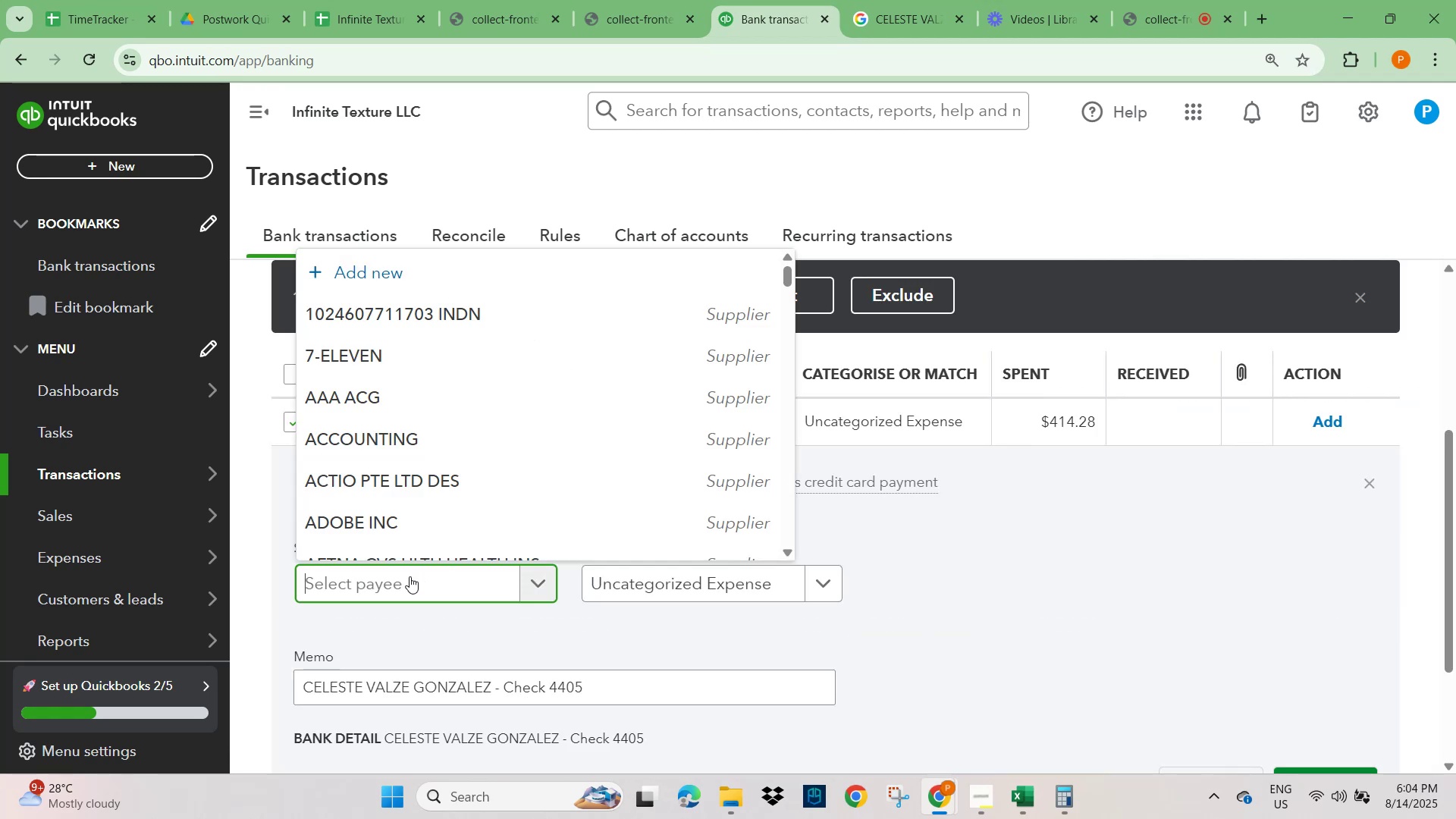 
key(Control+V)
 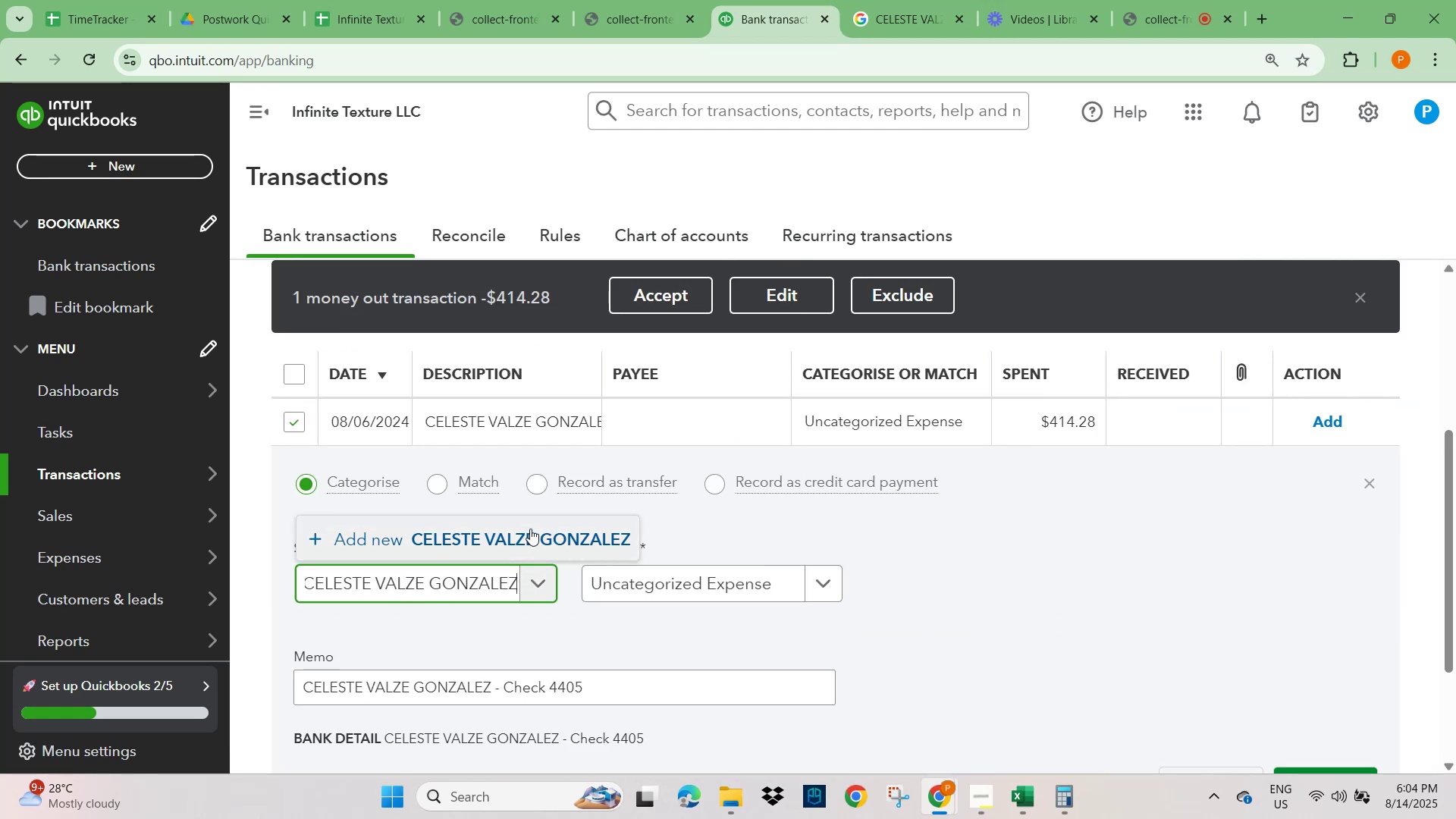 
left_click([532, 528])
 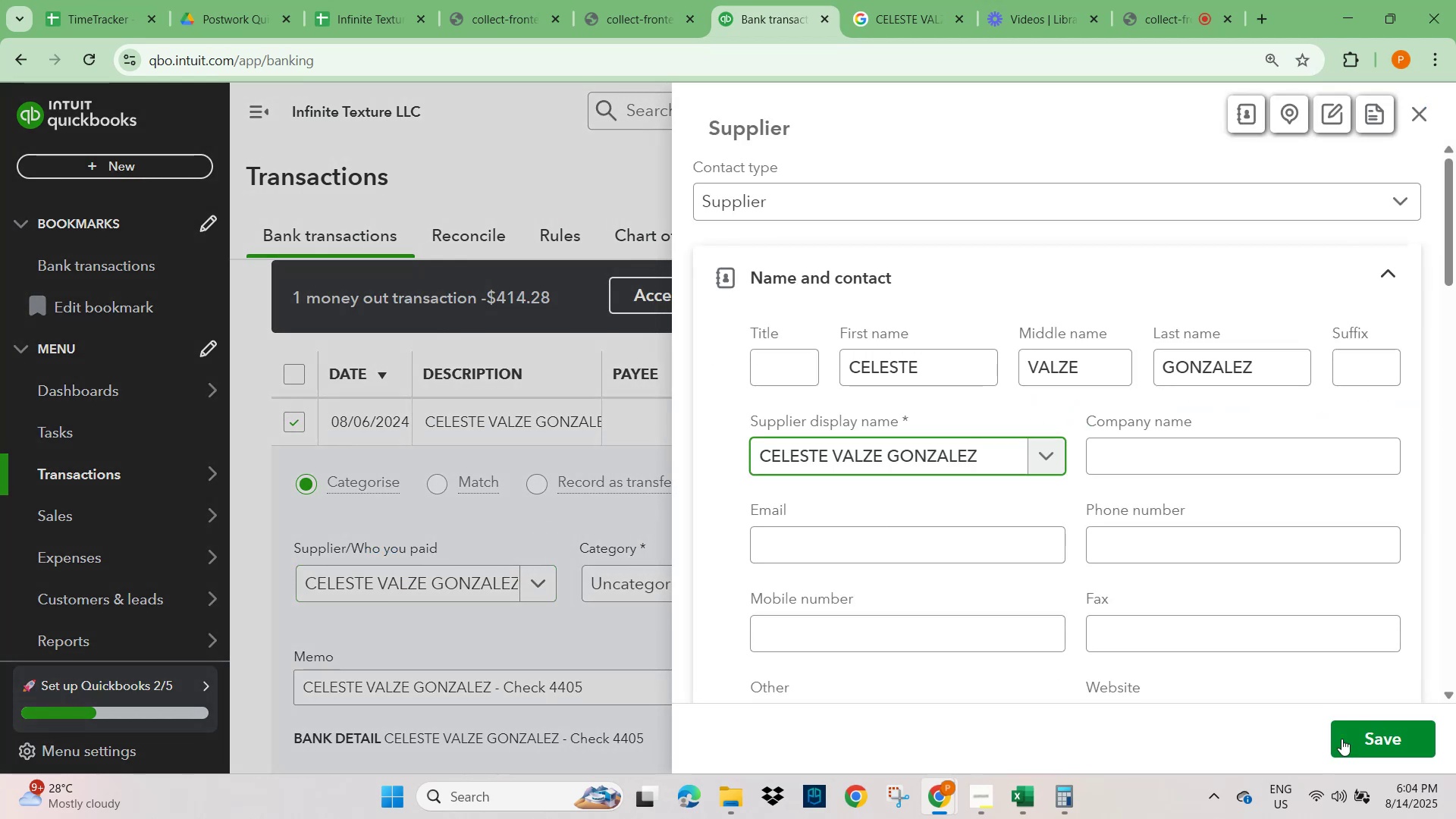 
left_click([1358, 731])
 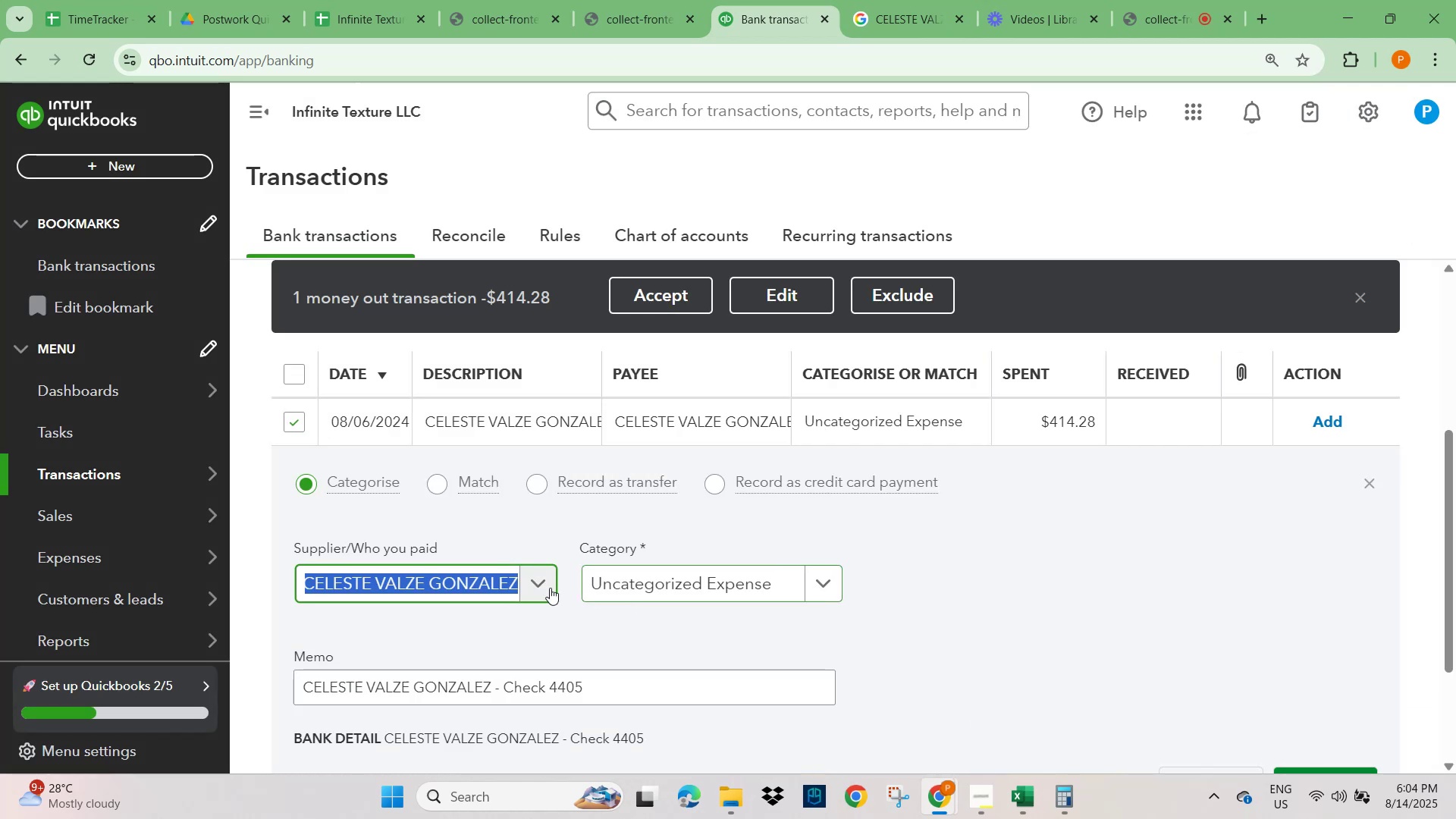 
left_click([536, 585])
 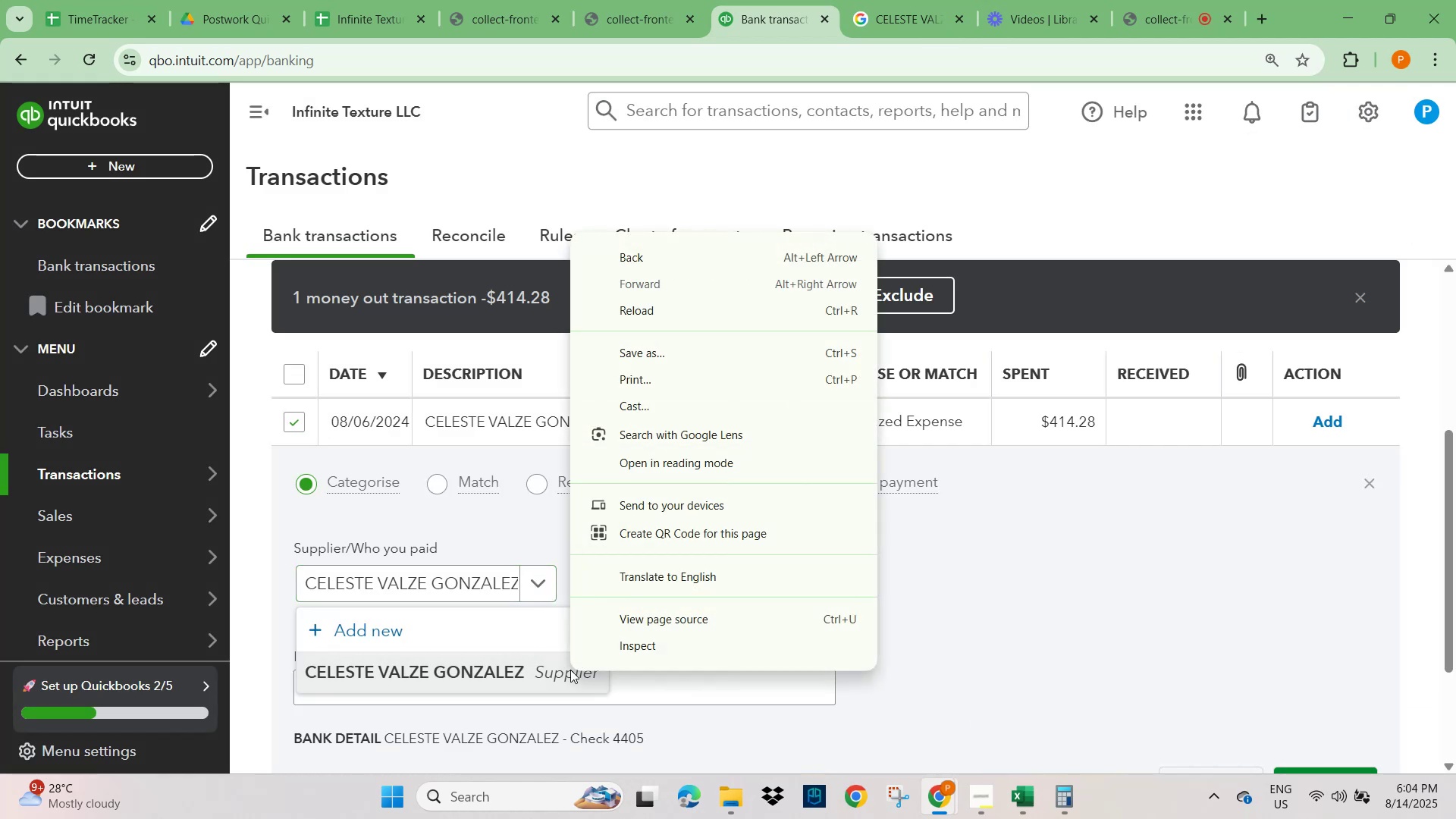 
left_click([457, 679])
 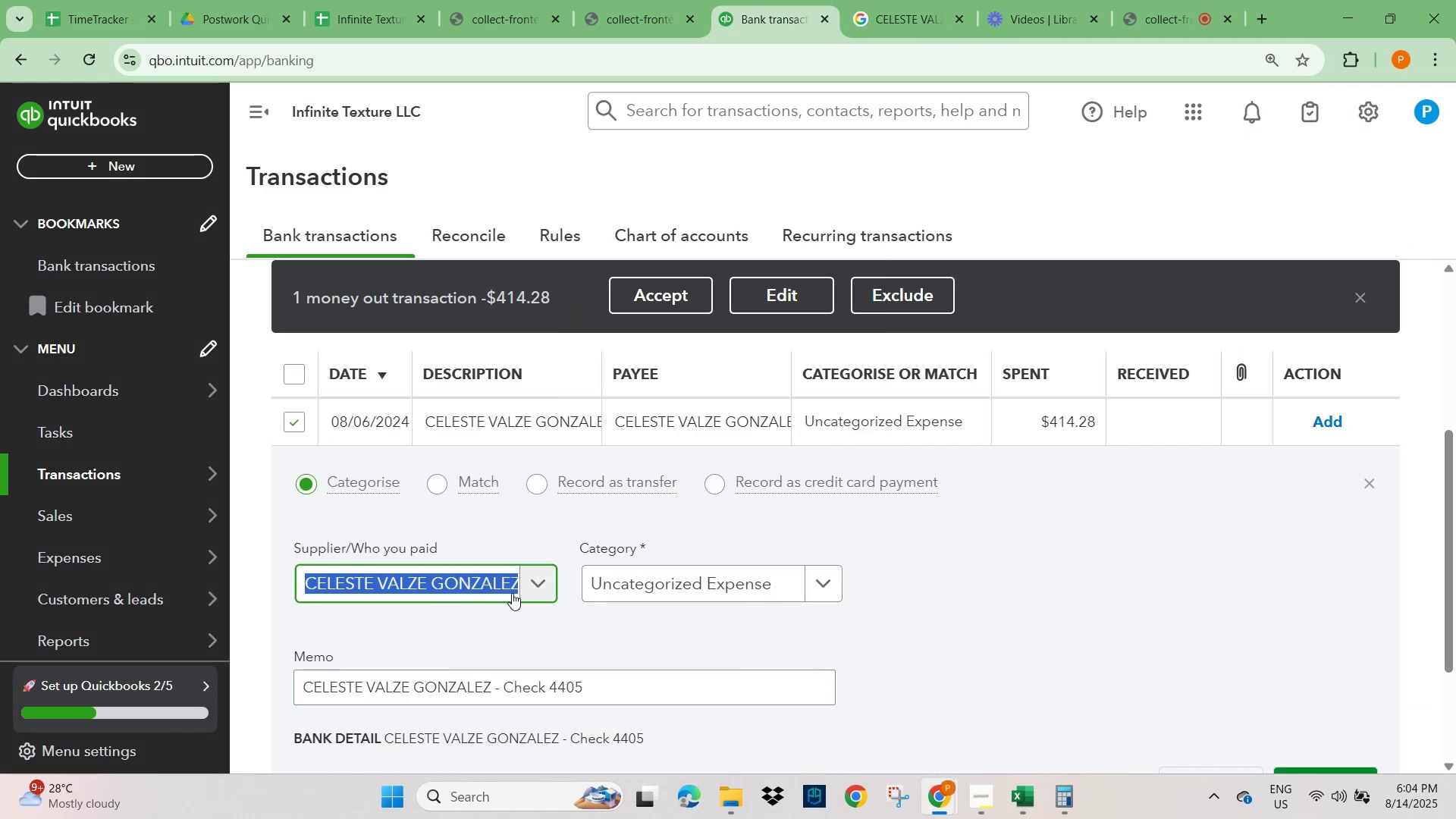 
left_click([623, 585])
 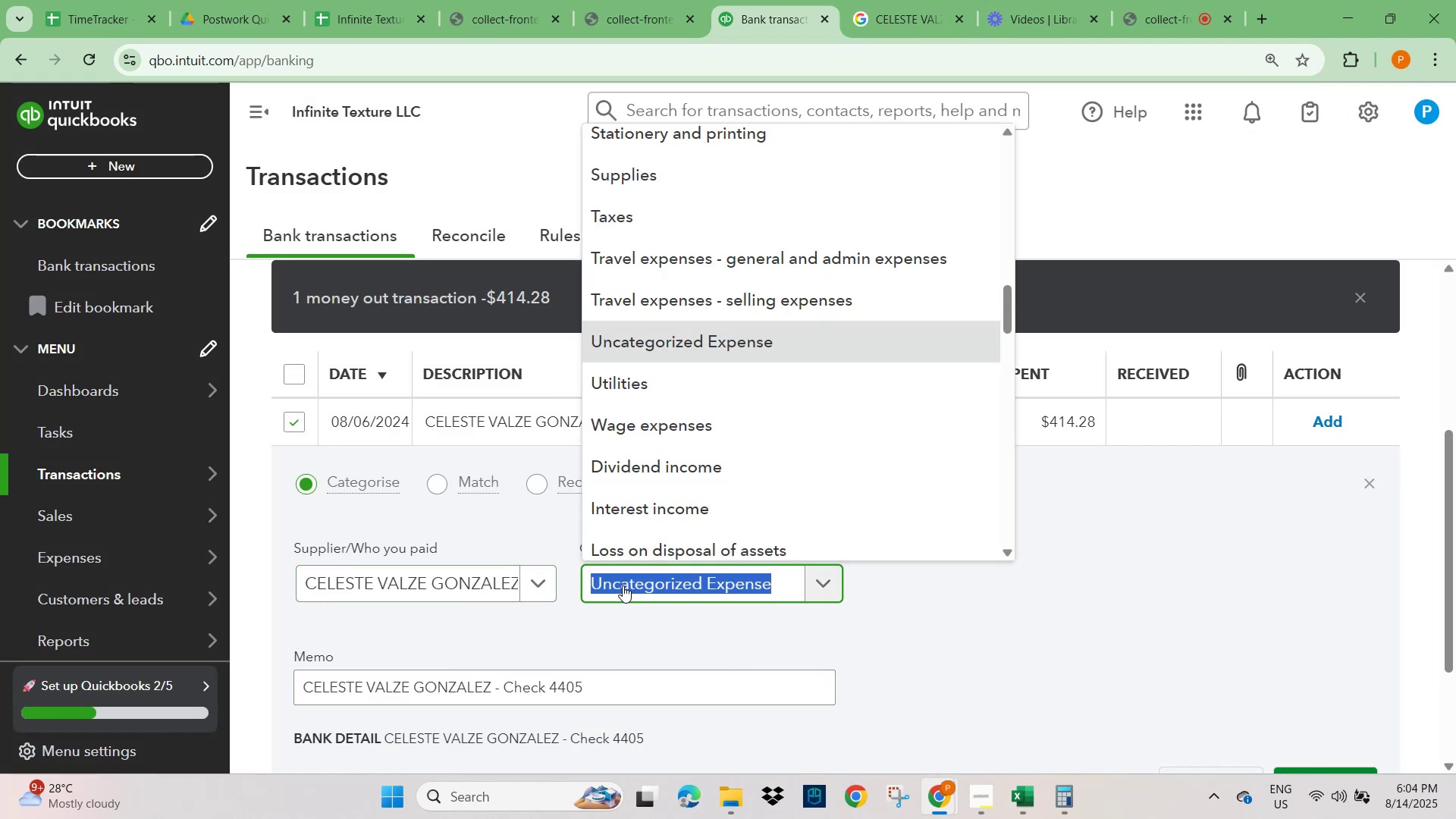 
type(WAGE)
 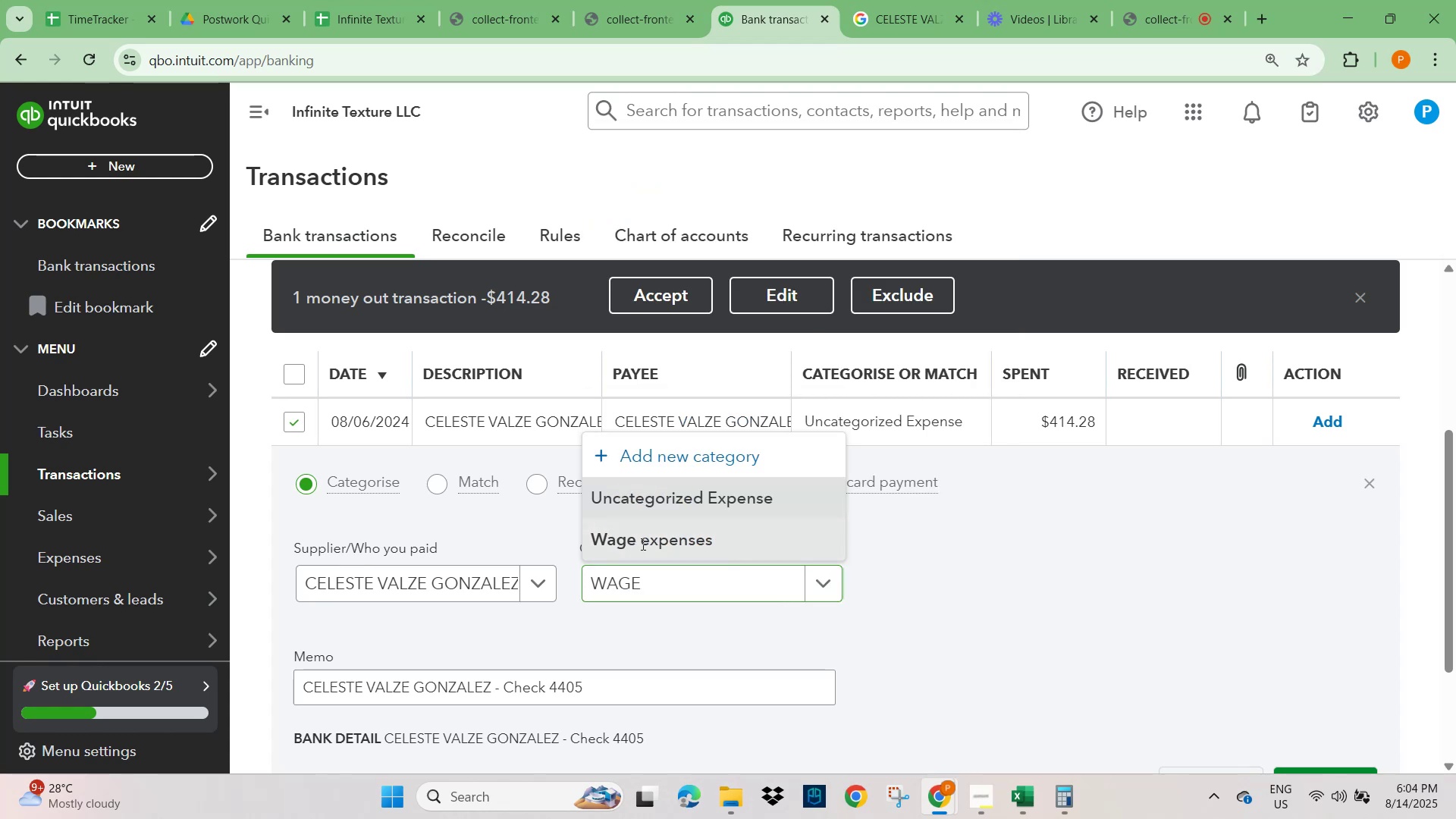 
scroll: coordinate [1169, 589], scroll_direction: down, amount: 3.0
 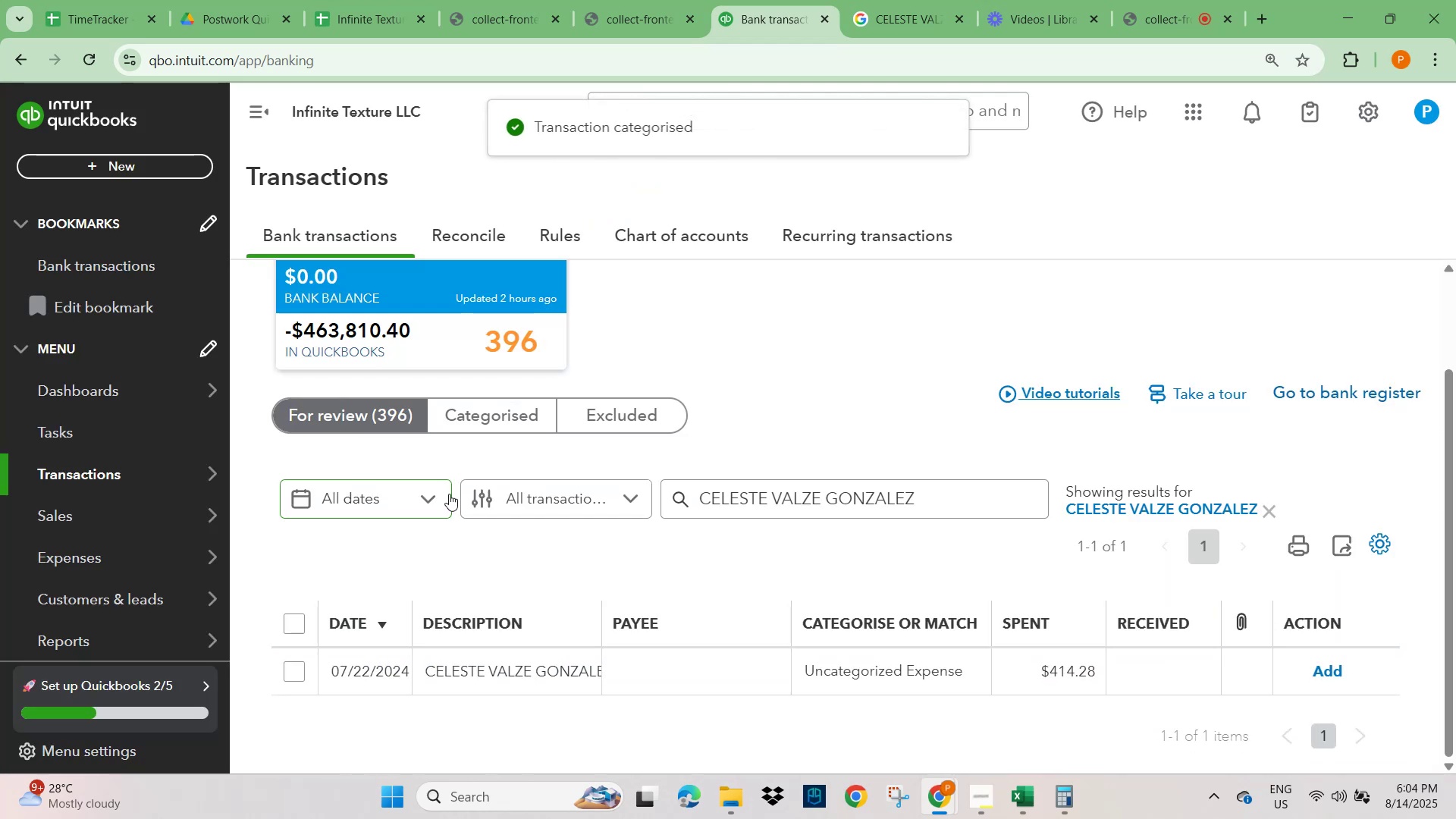 
left_click([477, 674])
 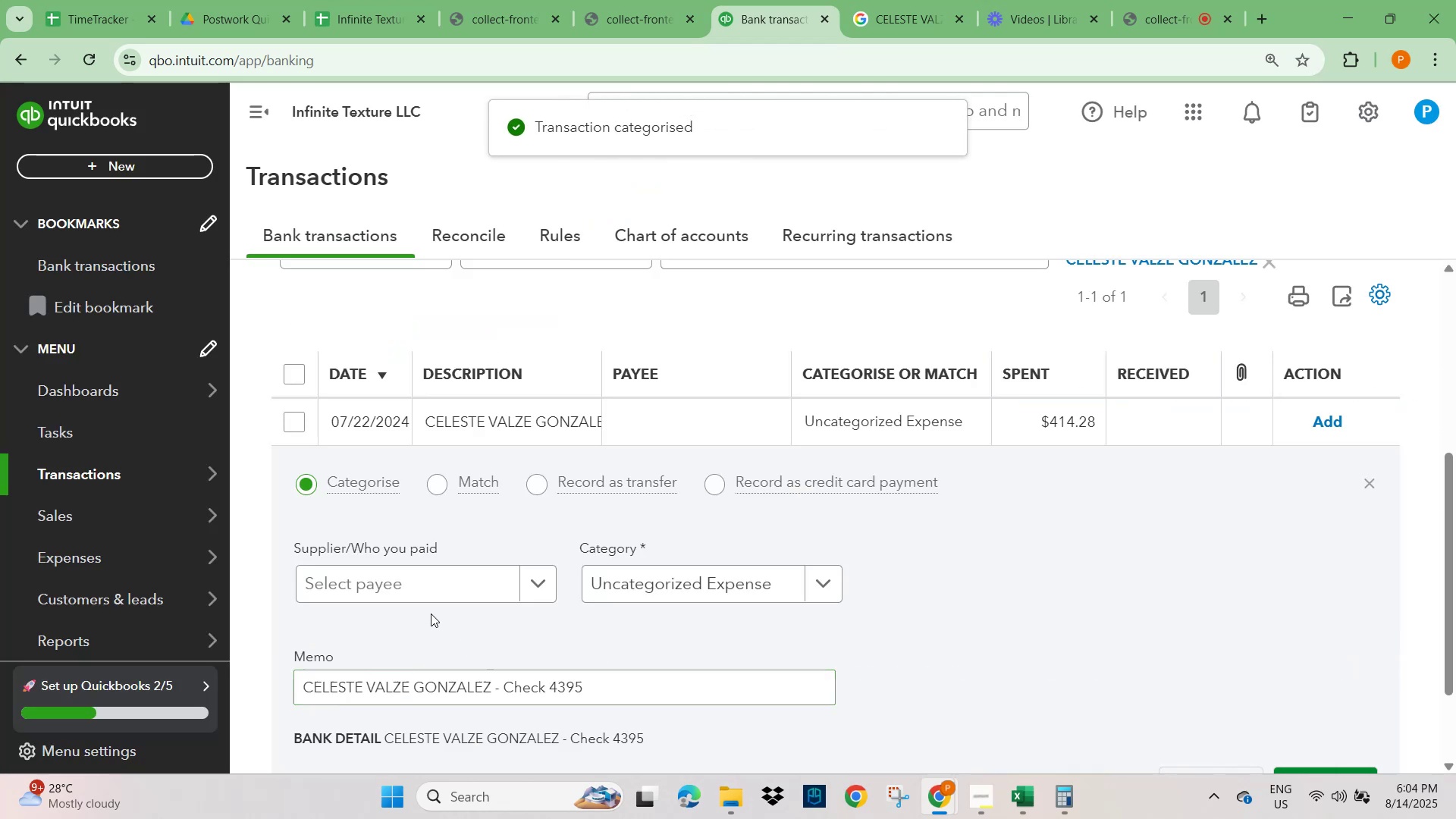 
left_click([397, 578])
 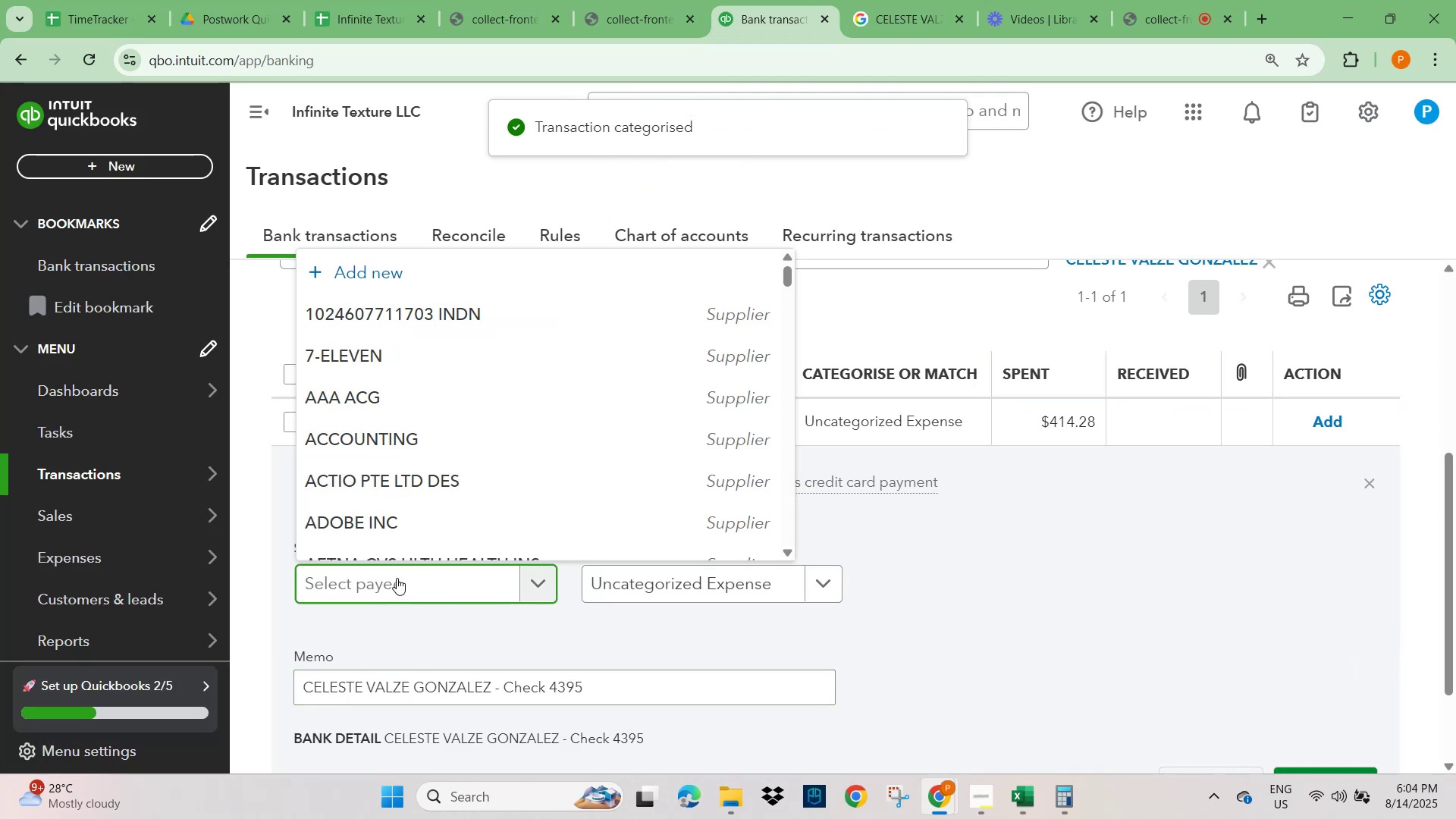 
type(CELE)
 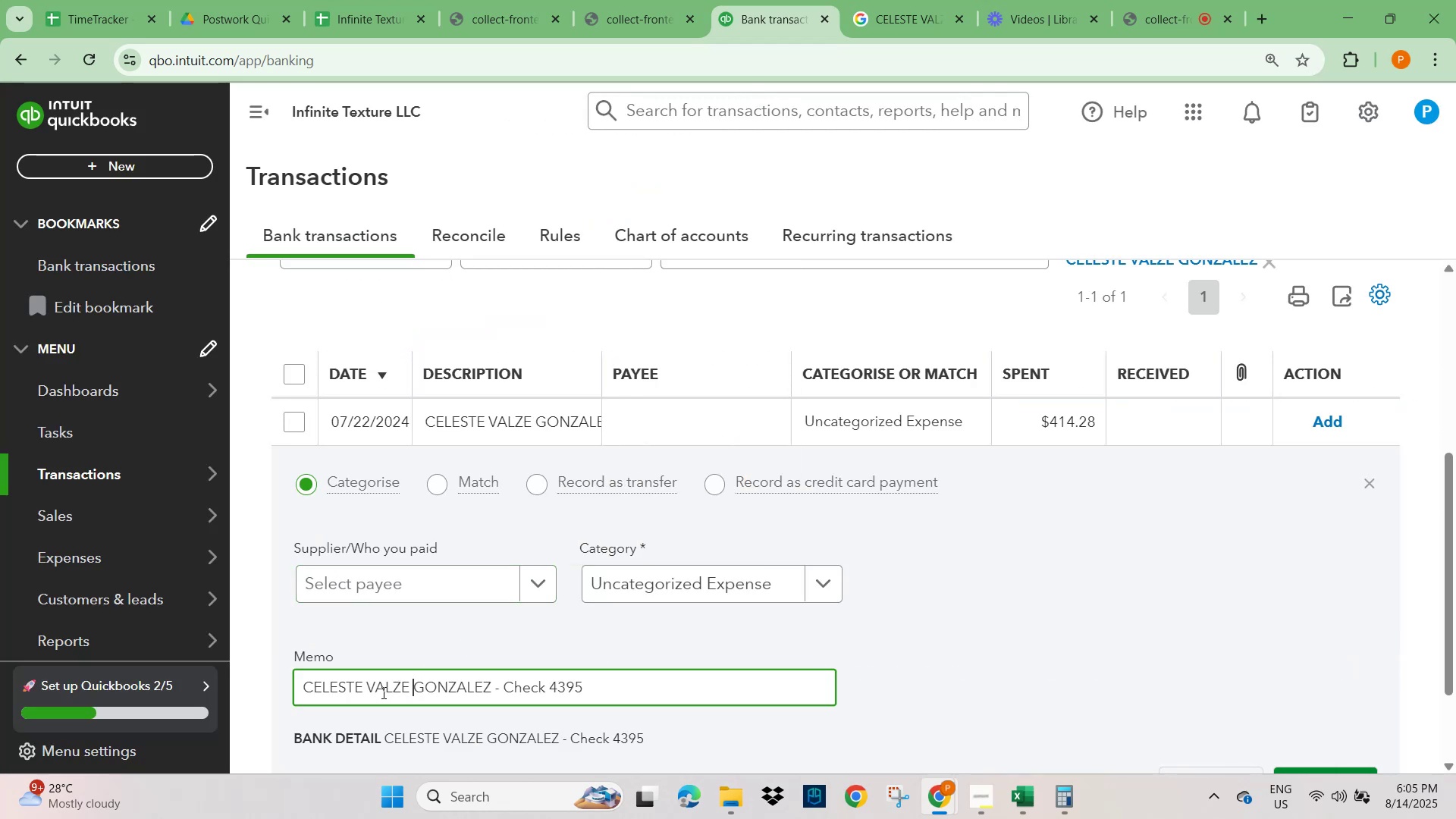 
left_click([400, 580])
 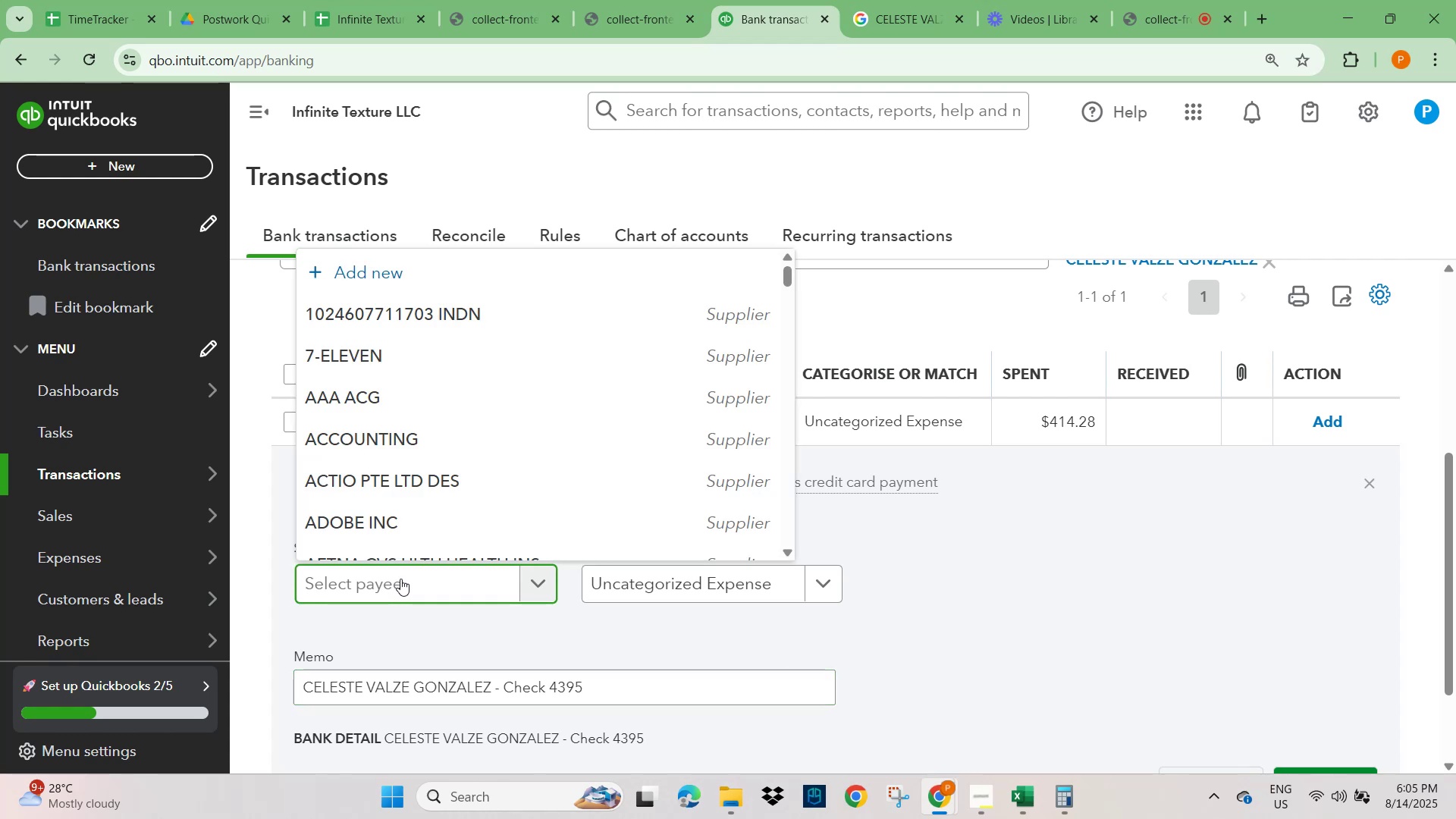 
type(CELE)
 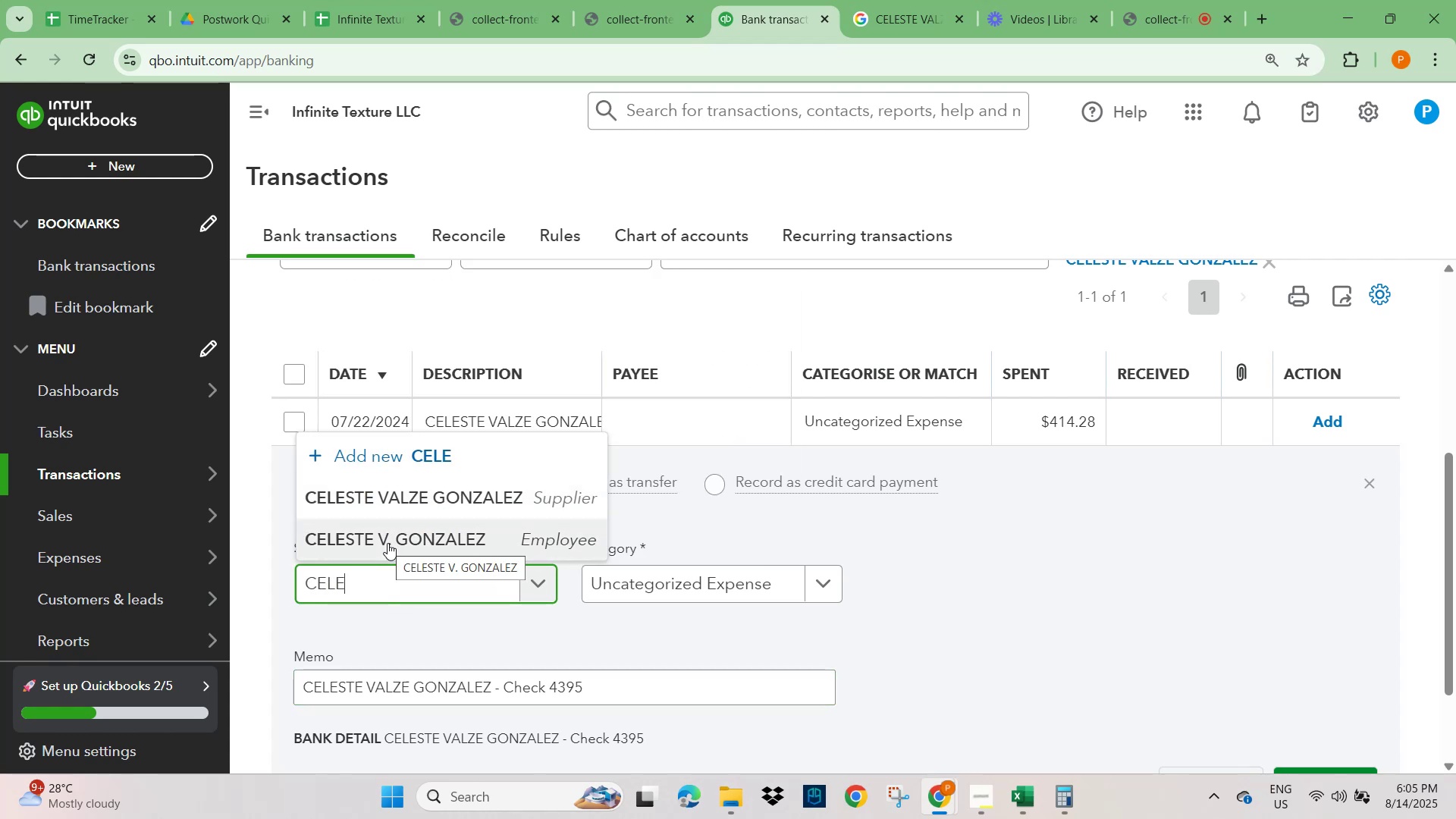 
left_click([388, 543])
 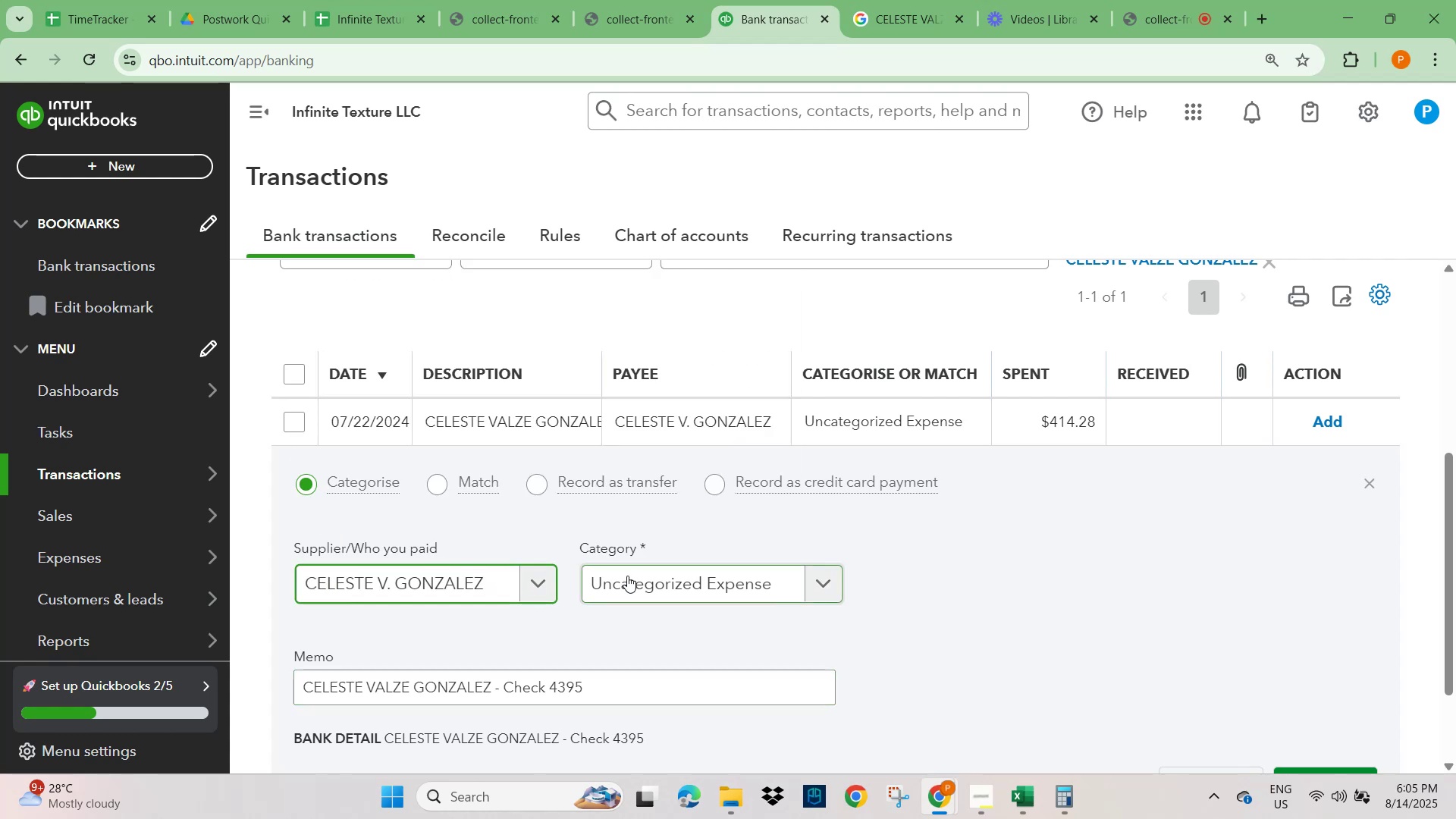 
left_click([632, 576])
 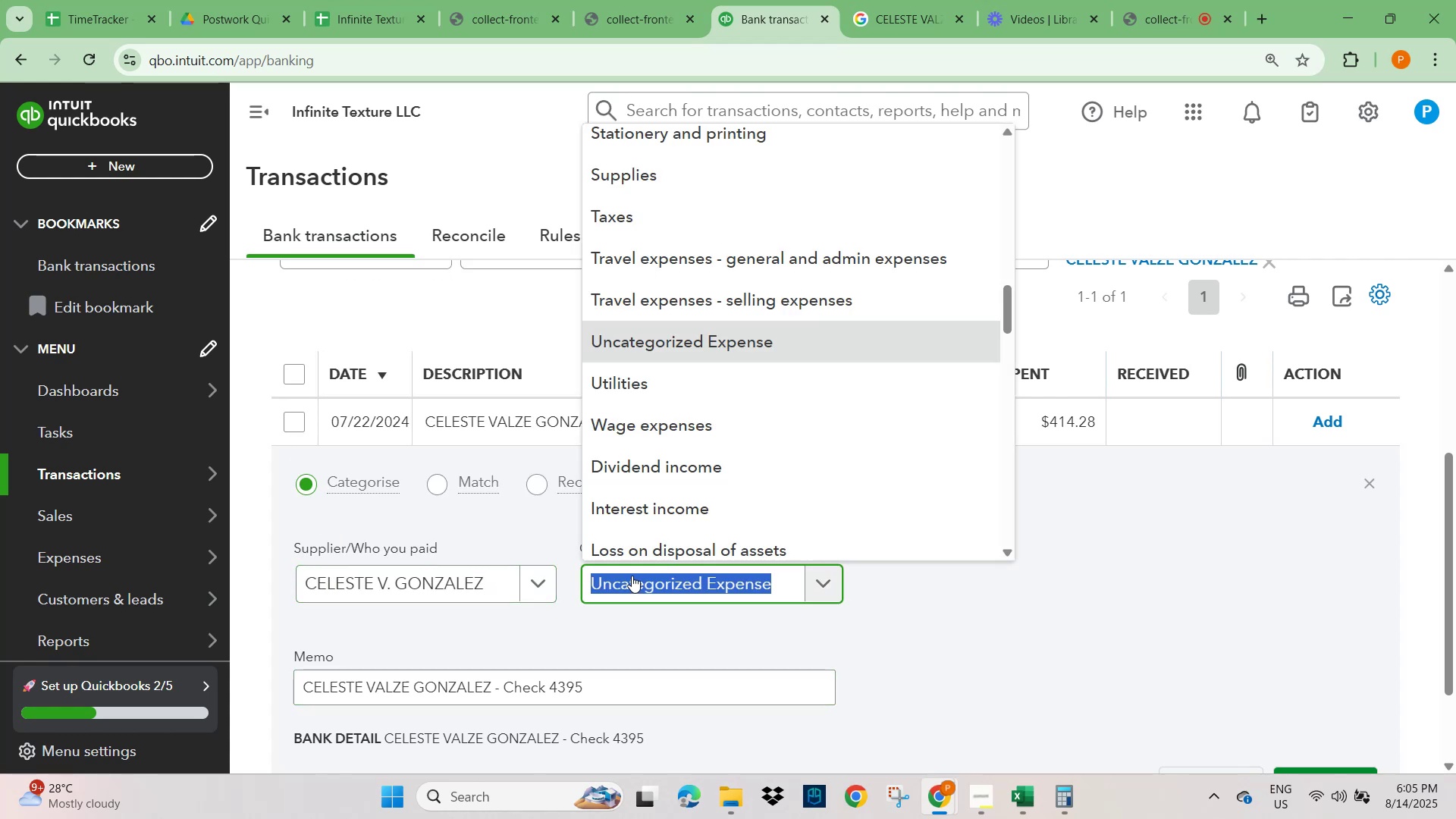 
type(WAGE)
 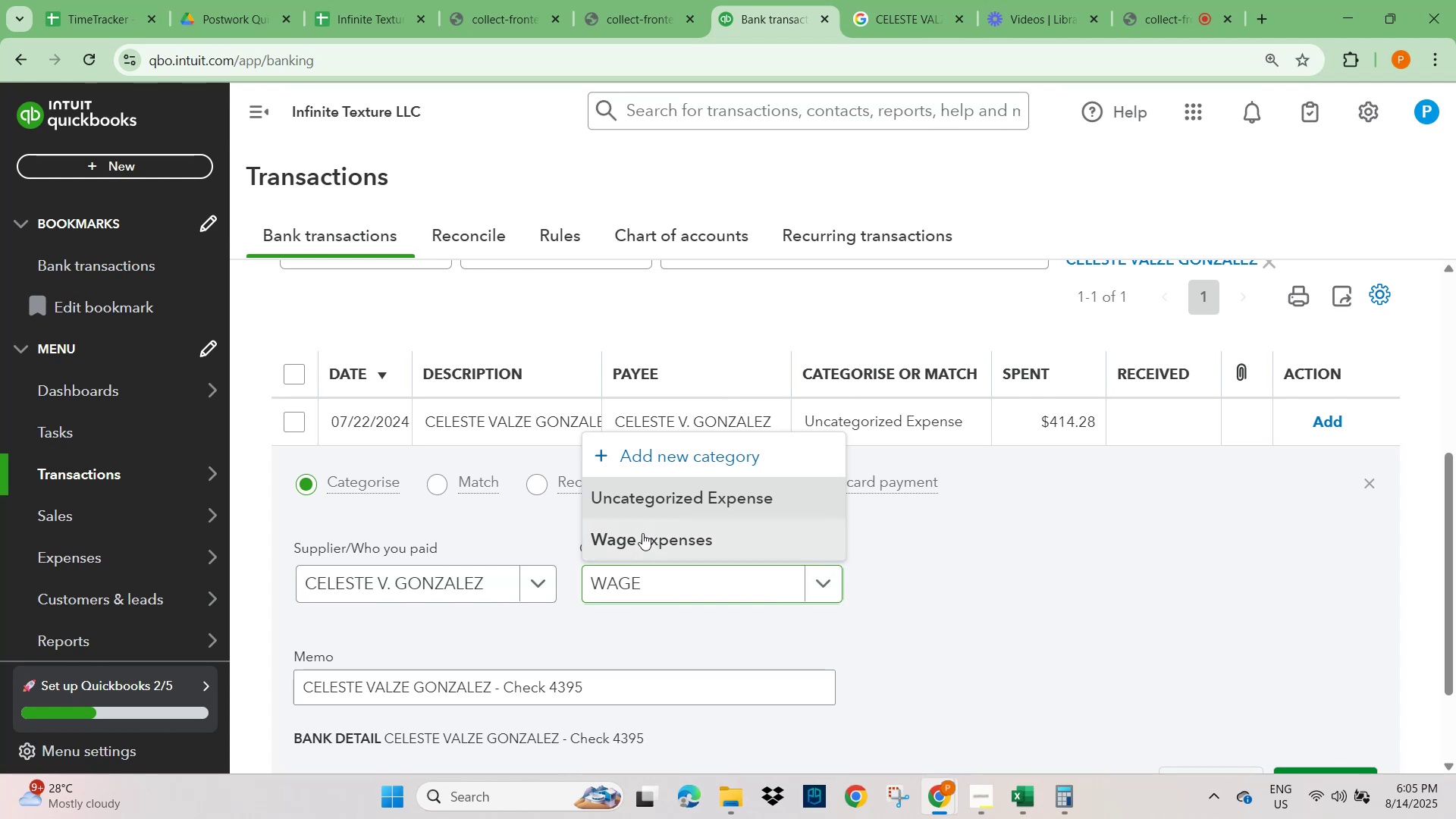 
left_click([1117, 551])
 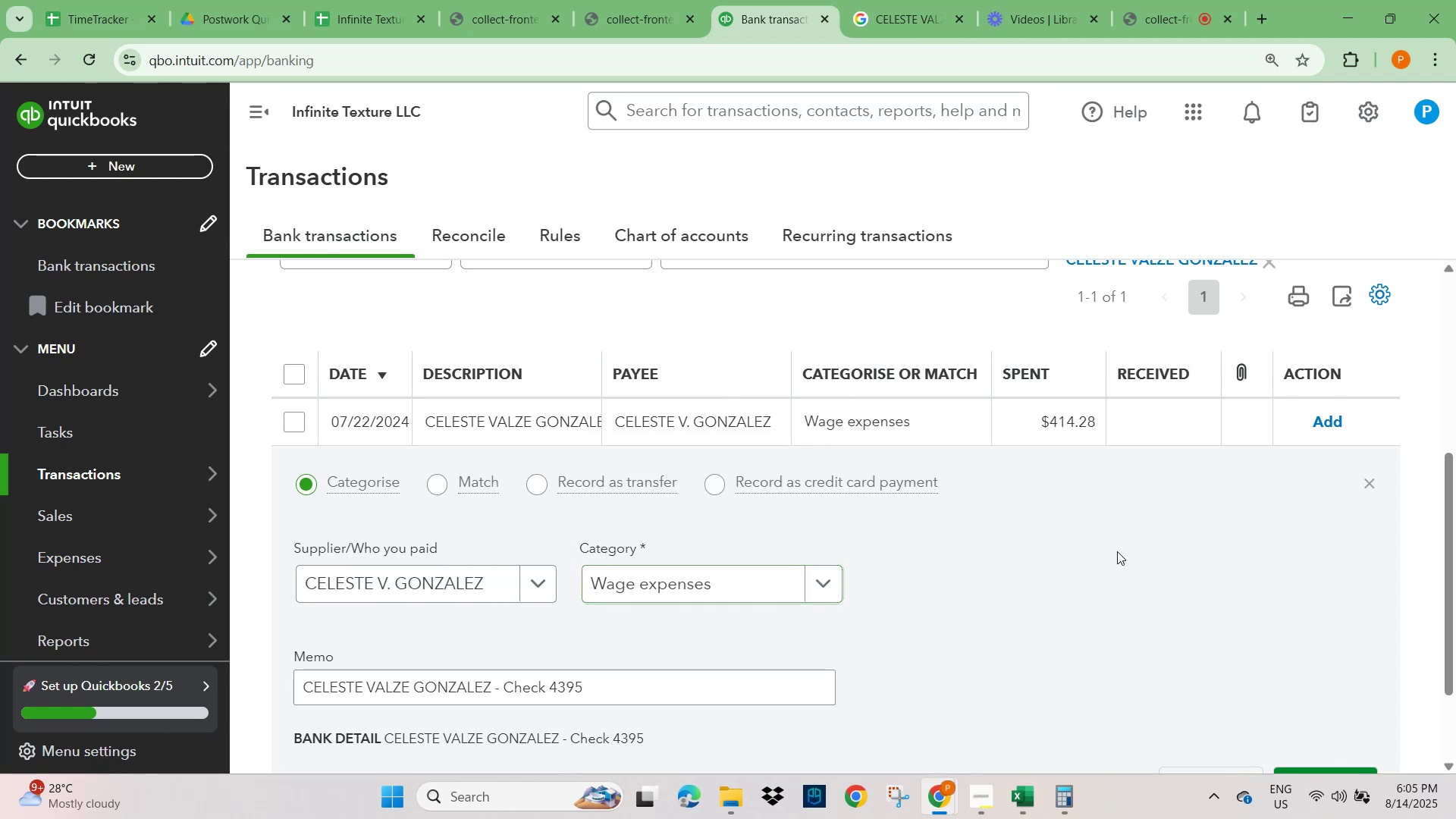 
scroll: coordinate [1165, 637], scroll_direction: down, amount: 3.0
 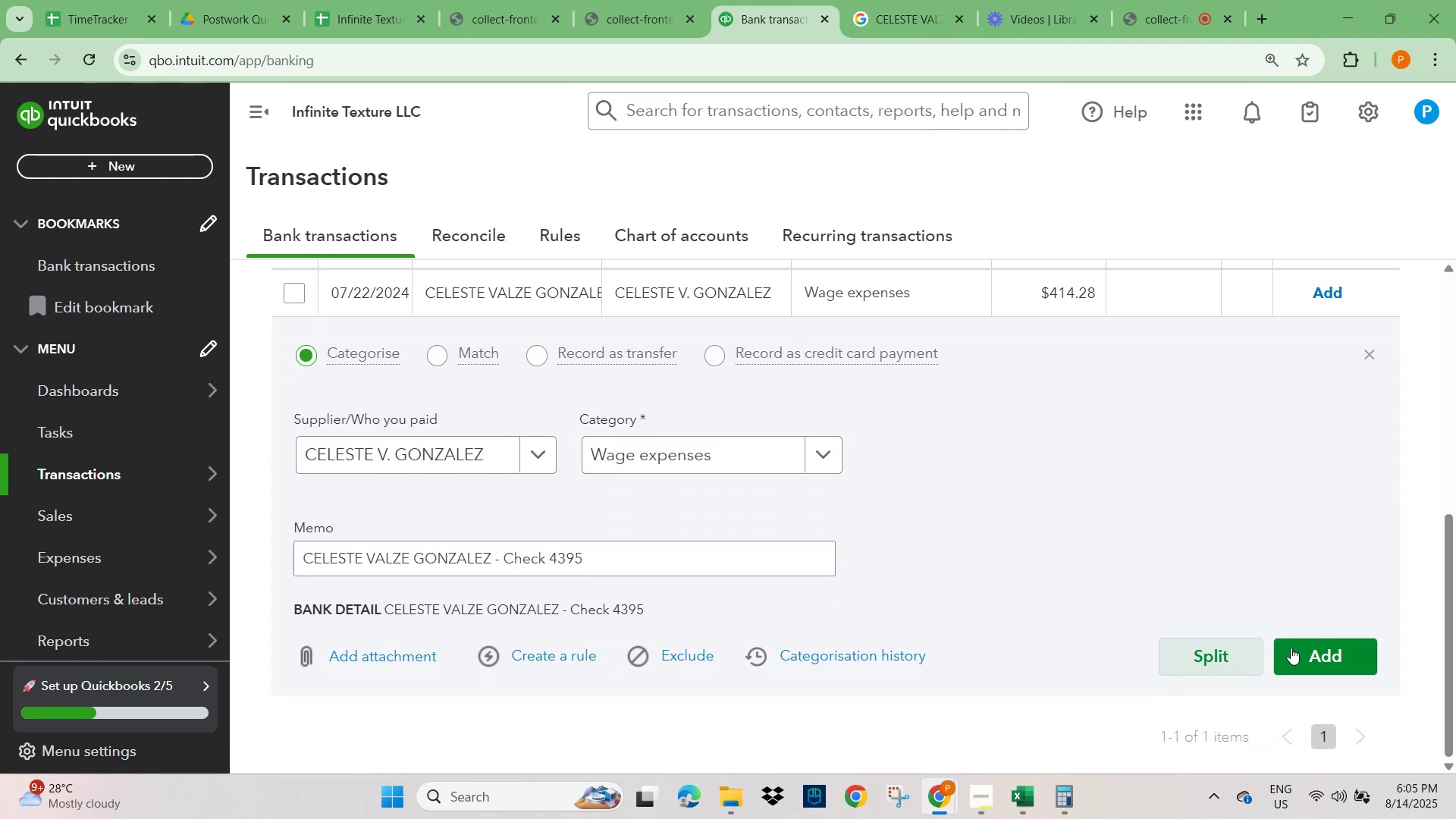 
left_click([1307, 653])
 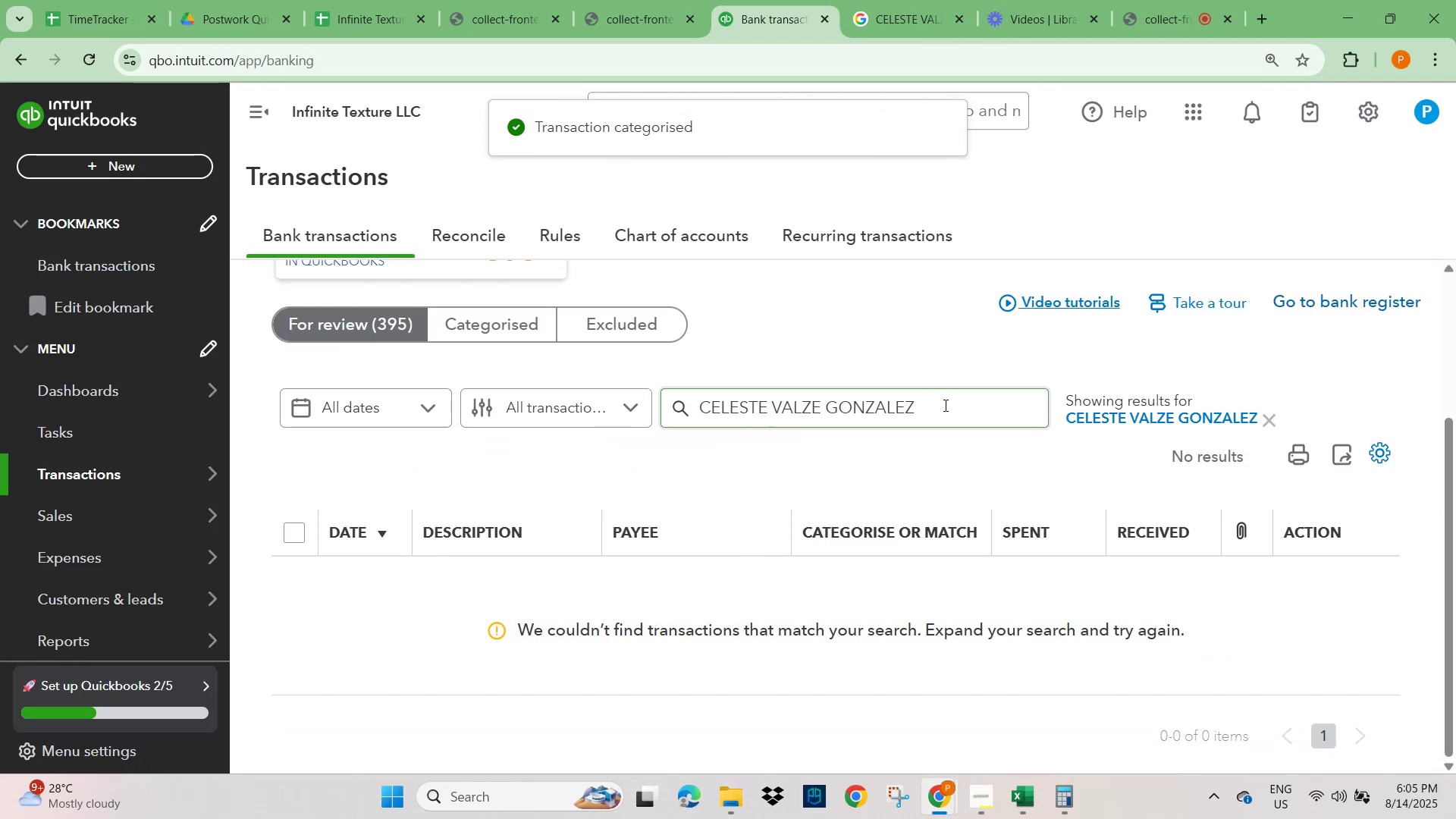 
left_click([491, 331])
 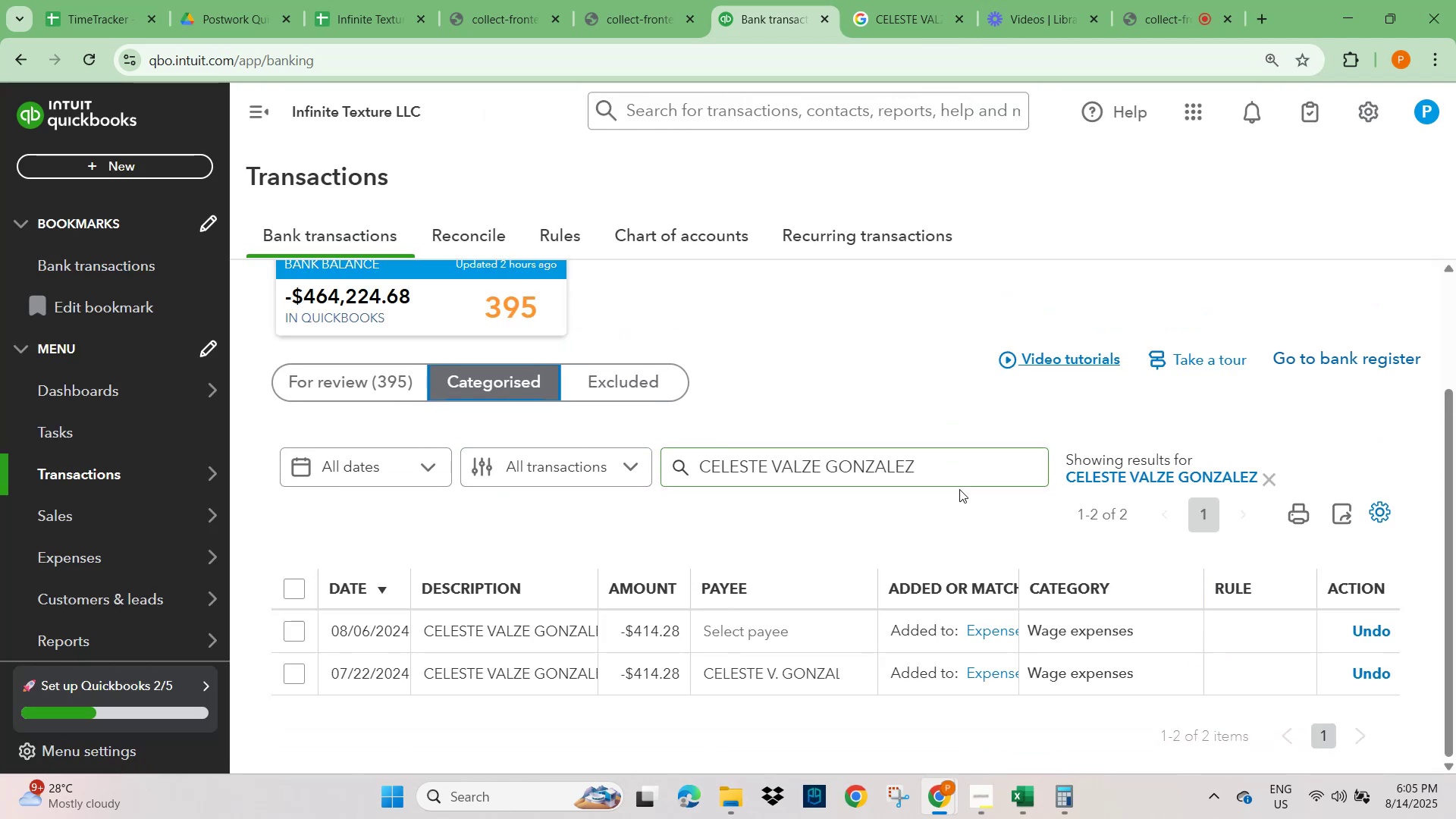 
left_click([956, 470])
 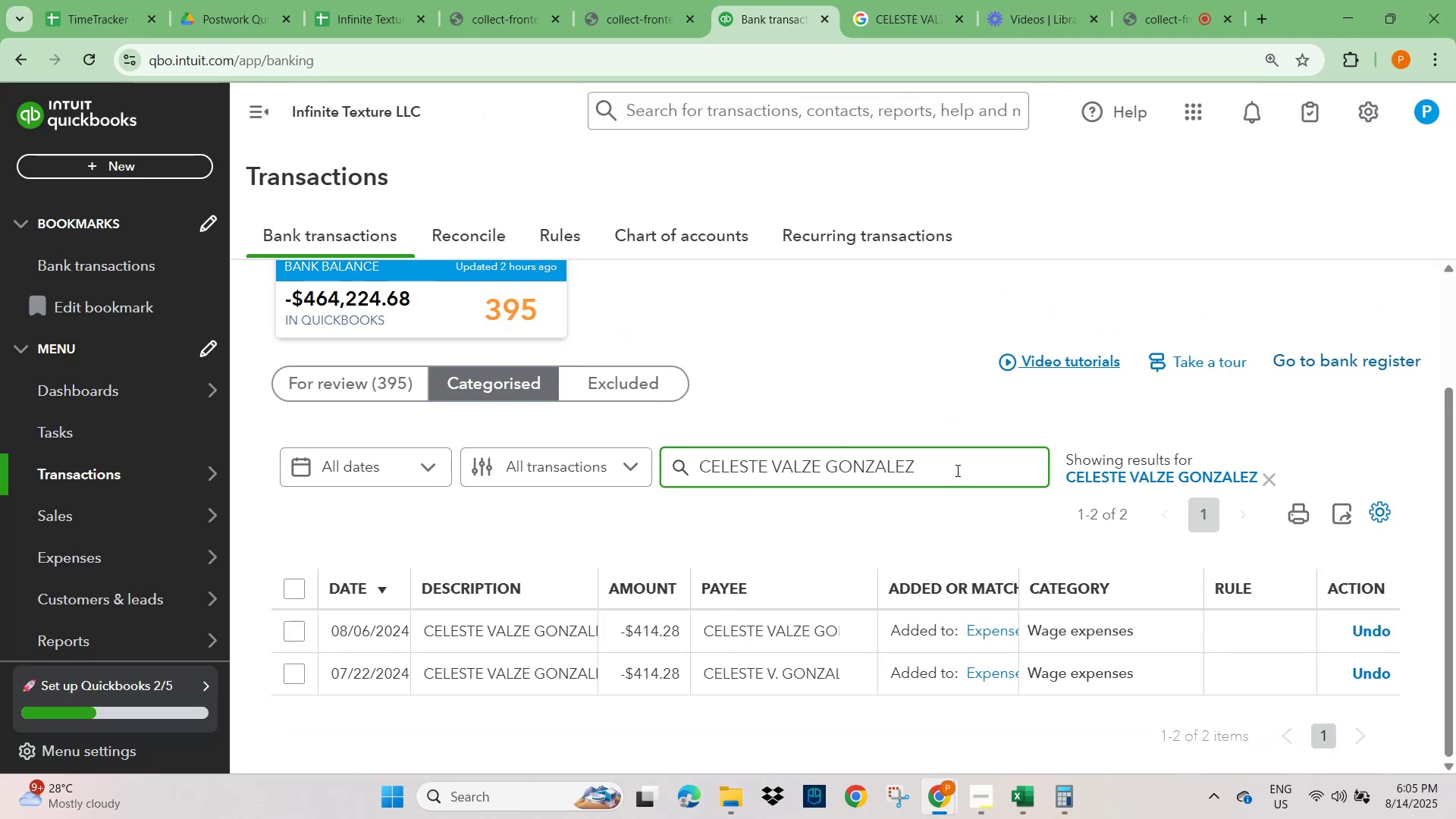 
key(Control+A)
 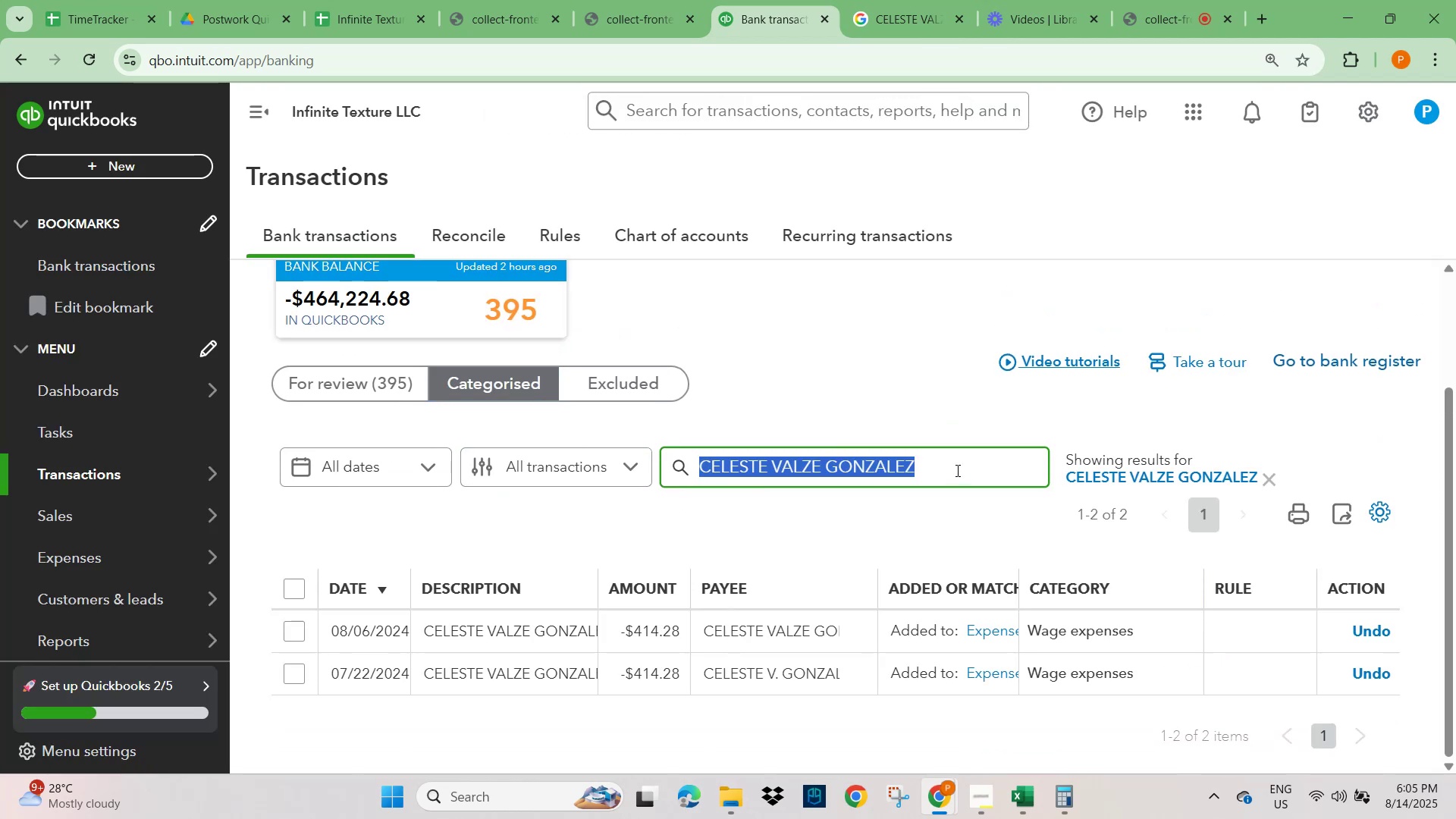 
type(CELESTE)
key(NumpadEnter)
 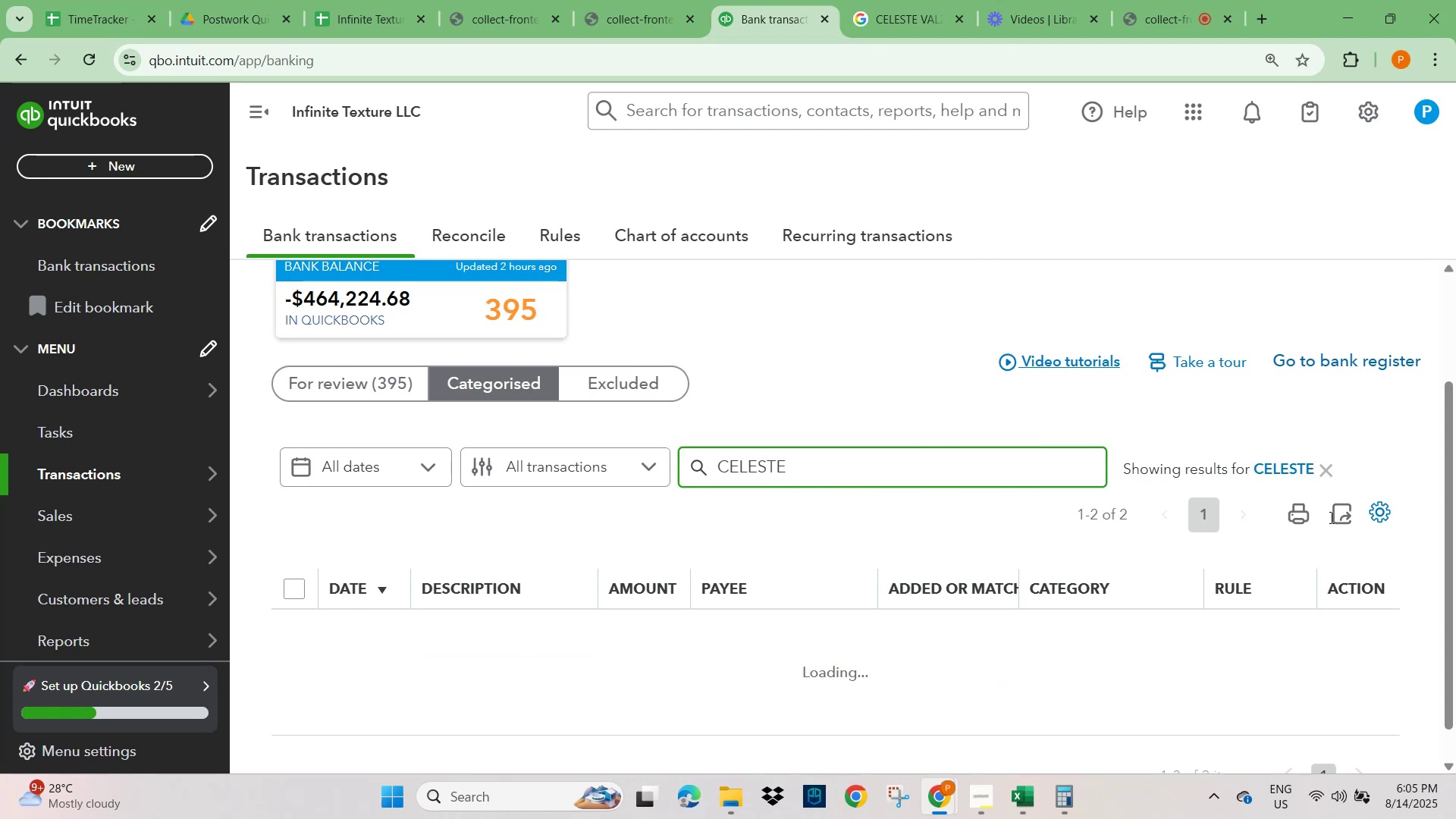 
scroll: coordinate [1273, 522], scroll_direction: down, amount: 7.0
 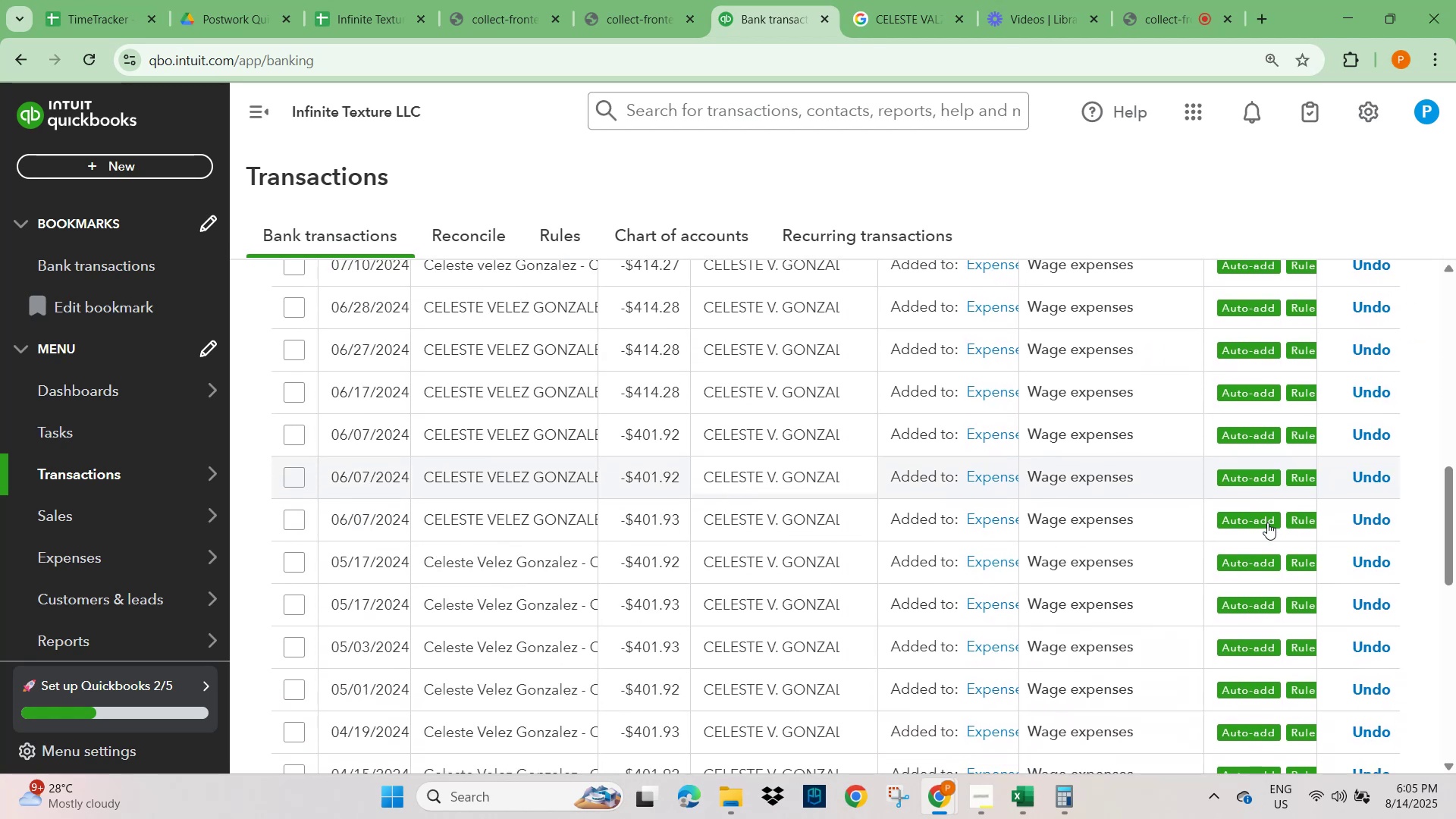 
scroll: coordinate [1267, 522], scroll_direction: up, amount: 5.0
 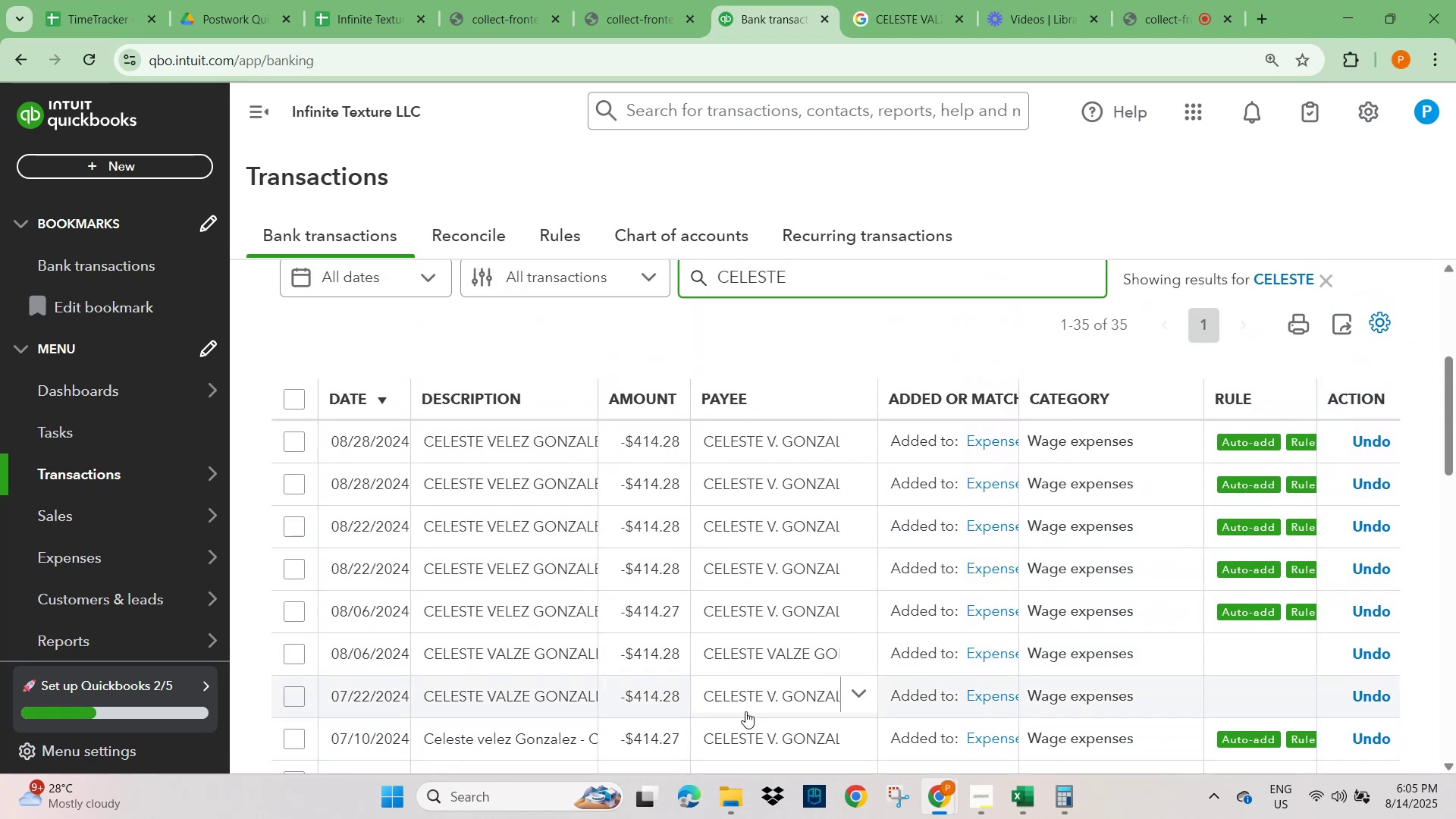 
scroll: coordinate [741, 692], scroll_direction: down, amount: 5.0
 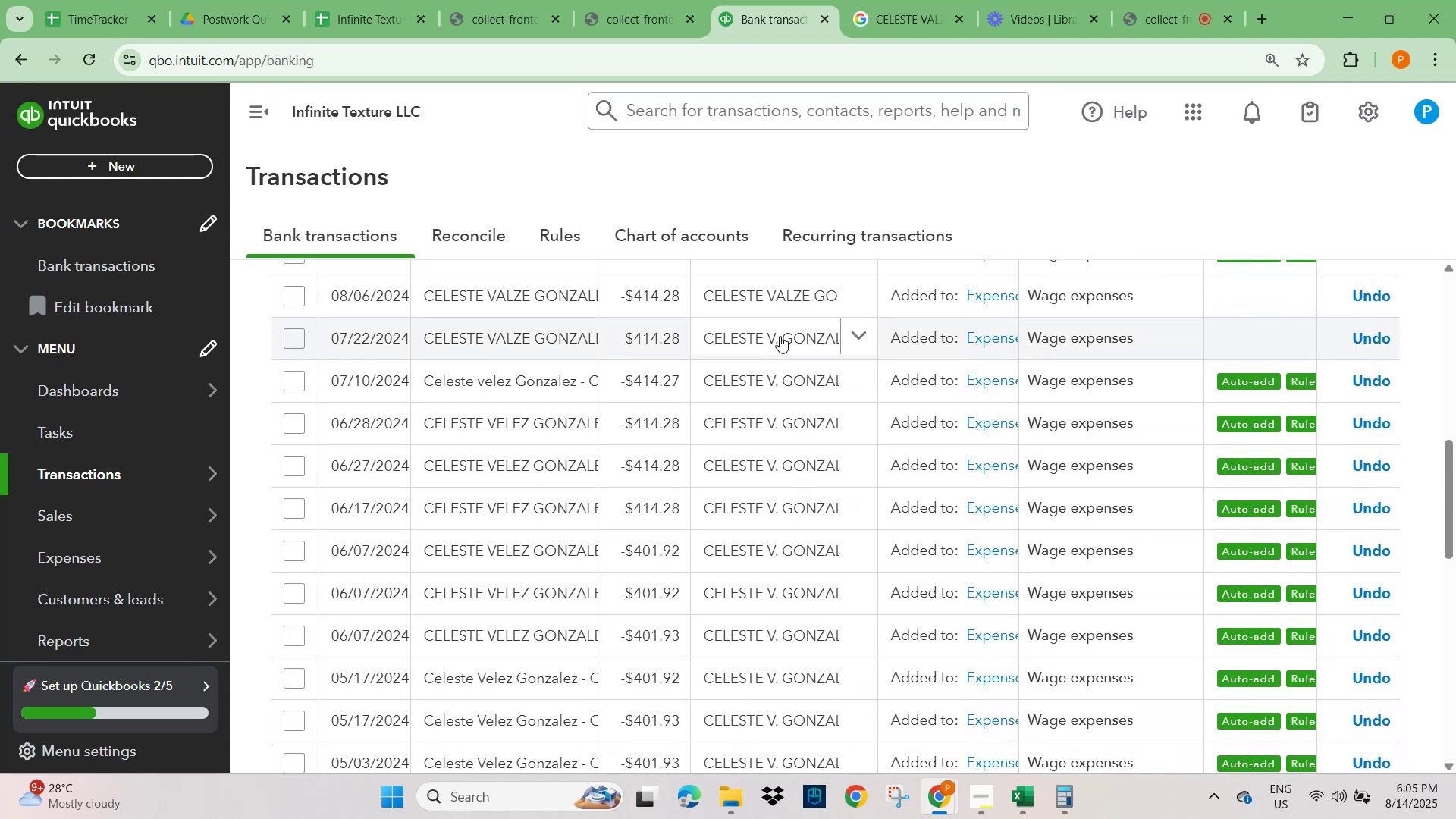 
wait(7.35)
 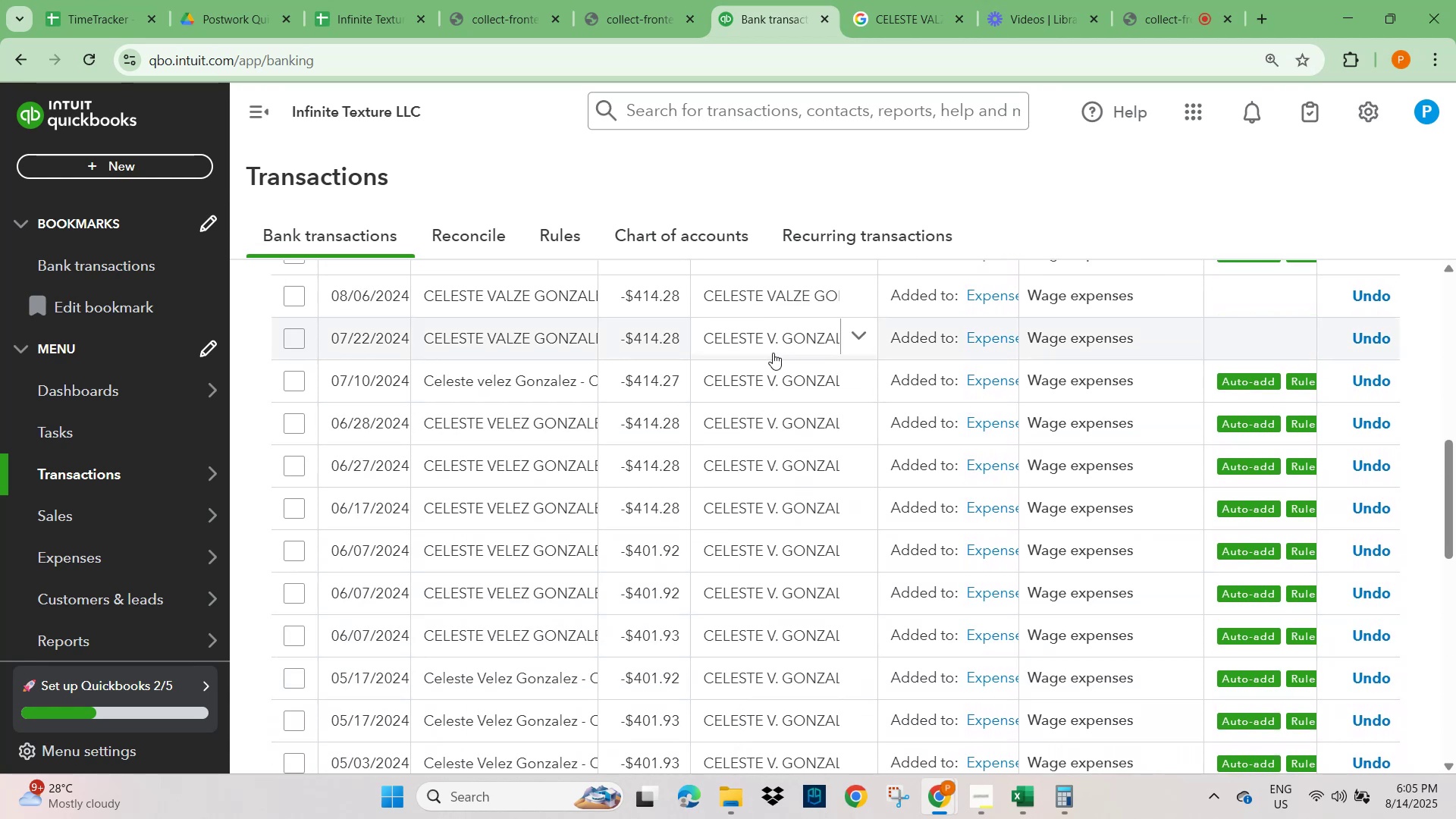 
left_click([860, 334])
 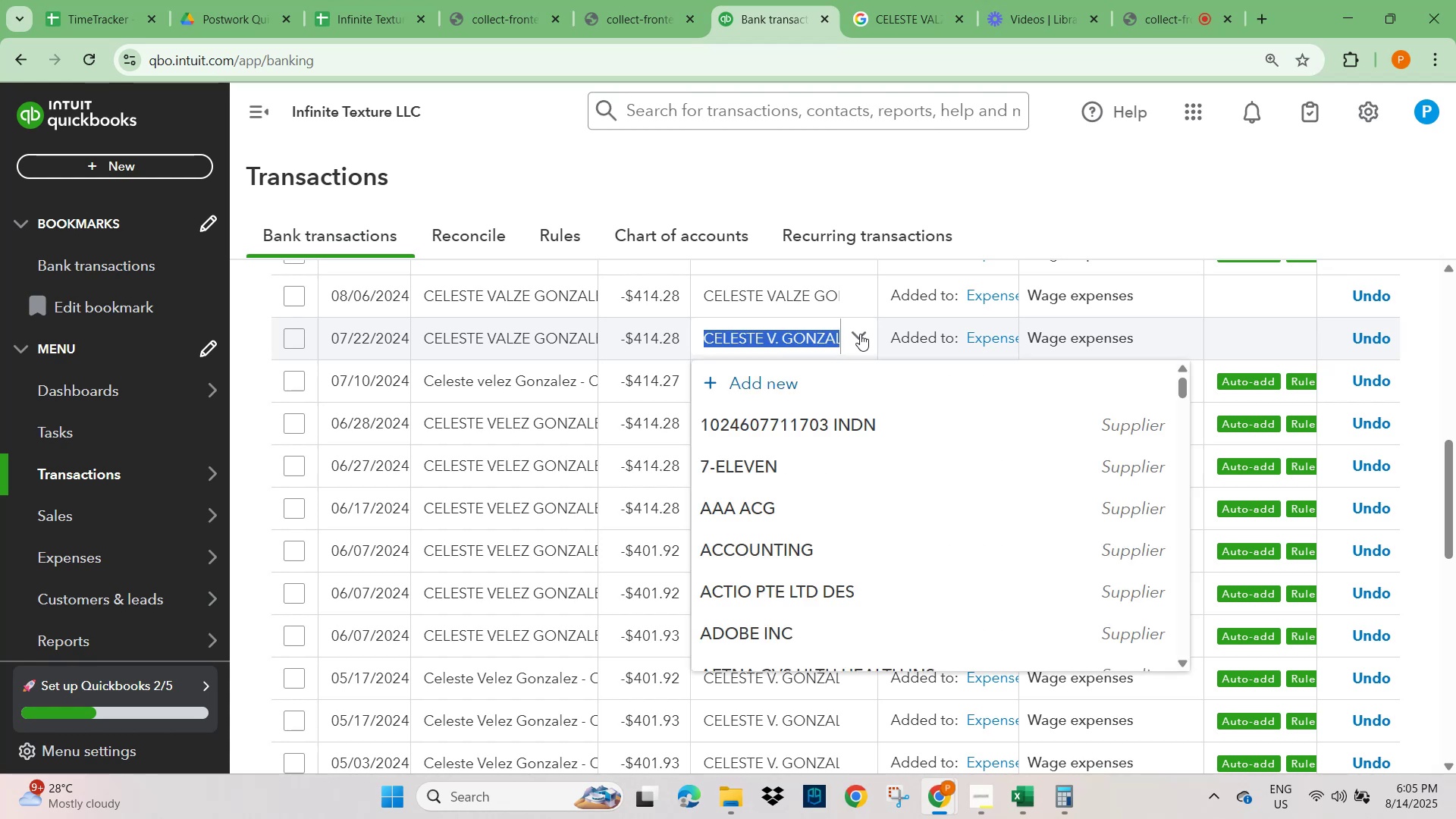 
type(CELE)
 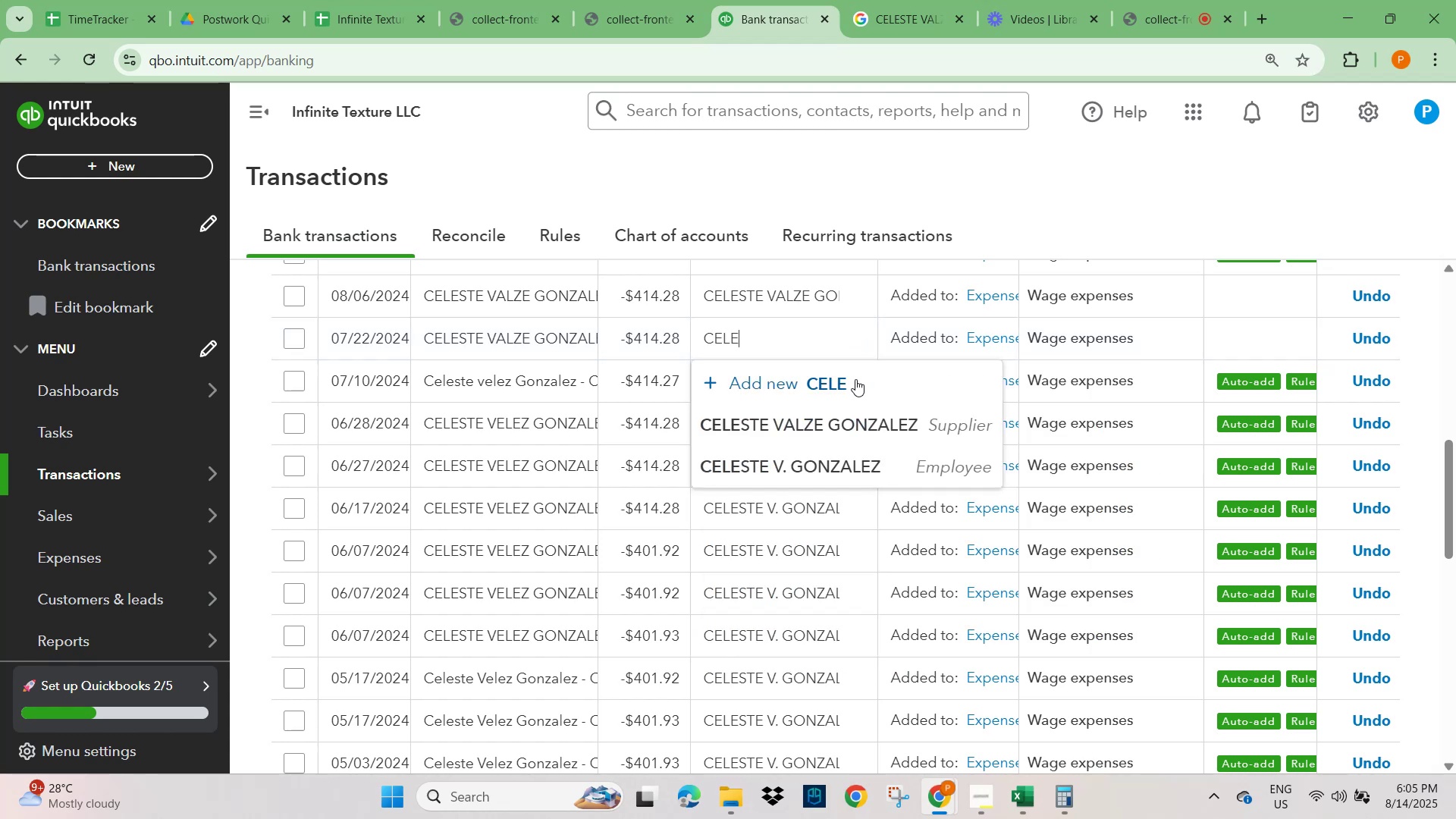 
left_click([833, 466])
 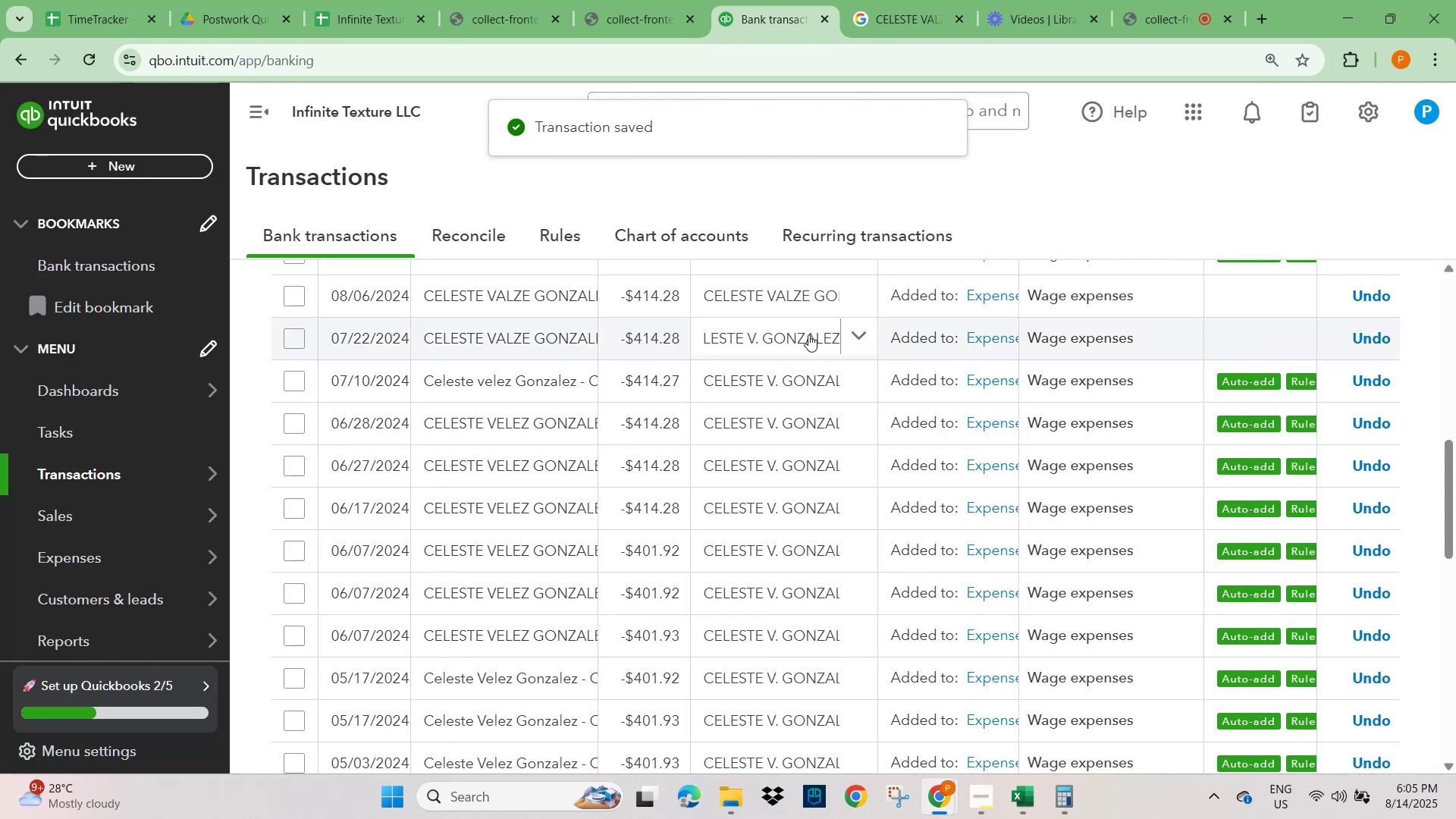 
left_click([792, 334])
 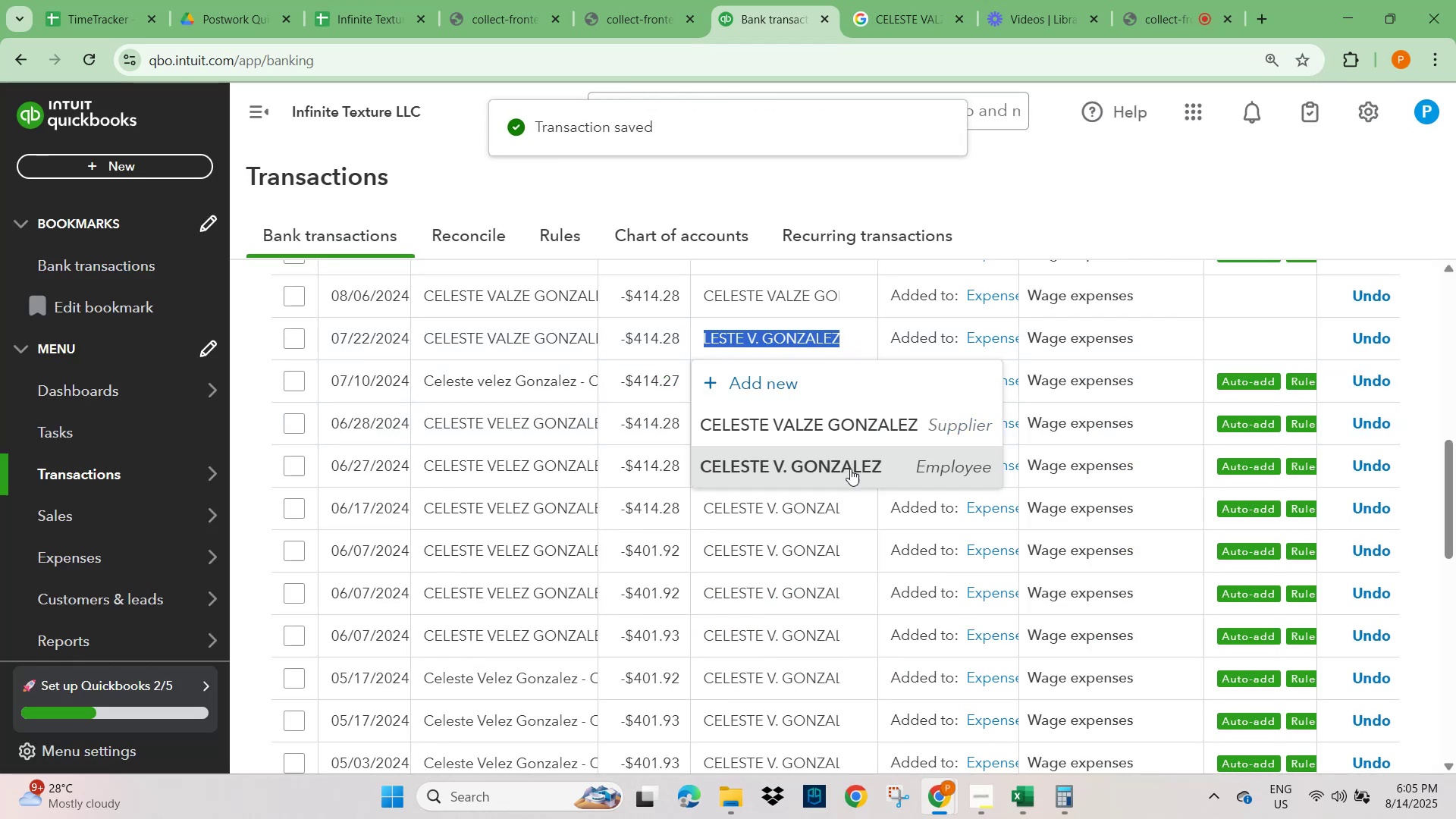 
left_click([840, 463])
 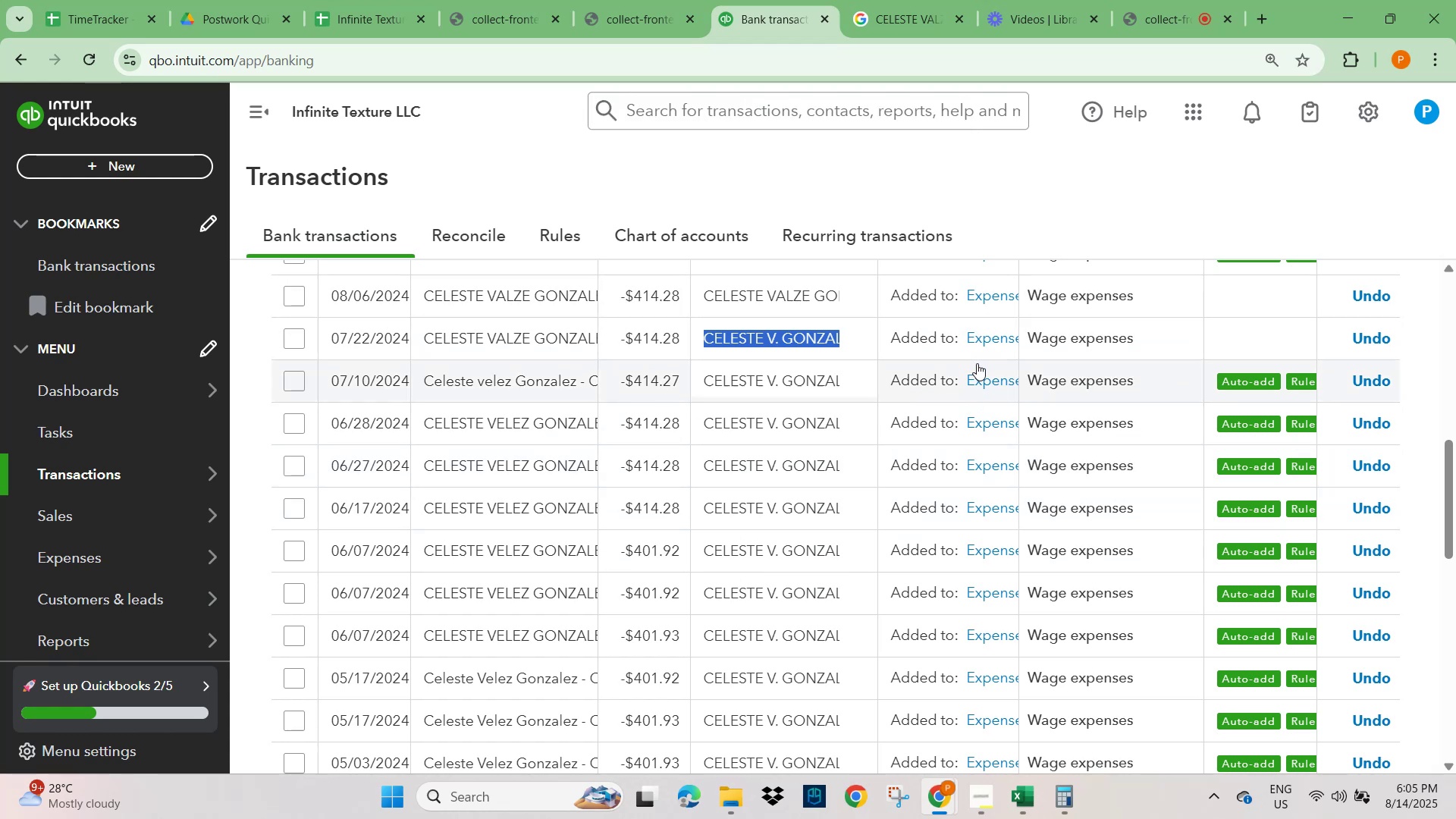 
scroll: coordinate [812, 602], scroll_direction: up, amount: 3.0
 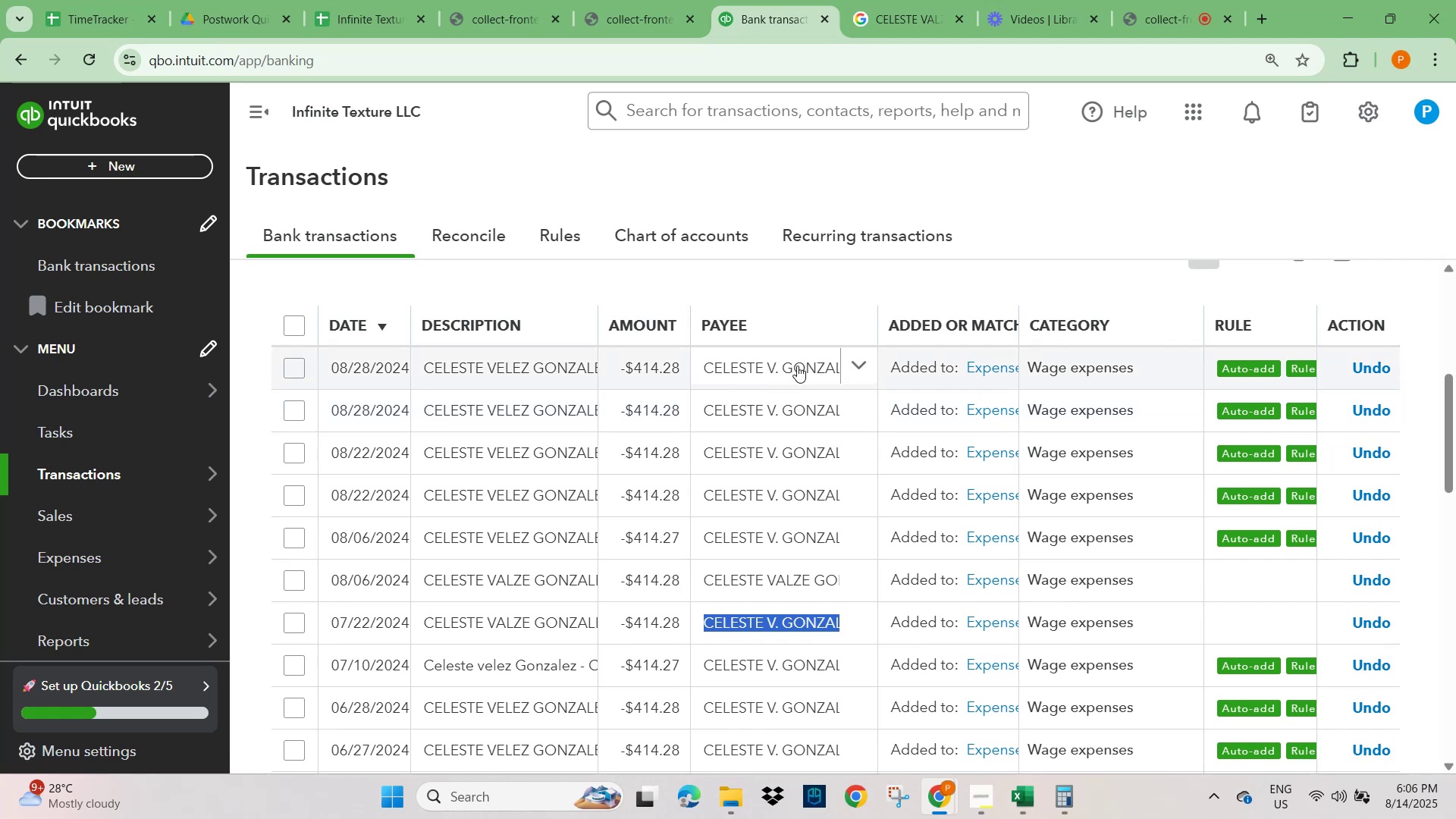 
left_click([857, 363])
 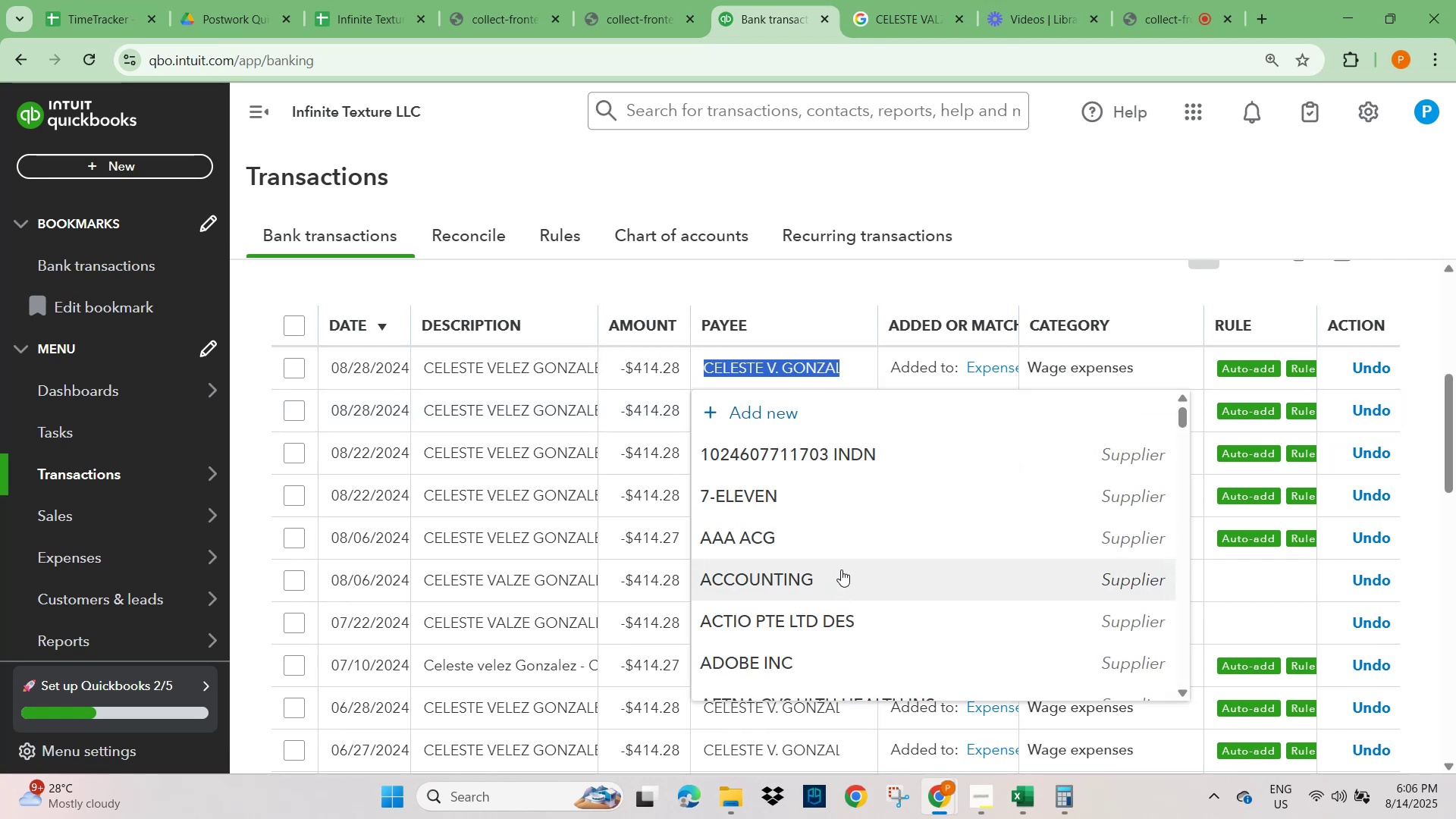 
type(CELE)
 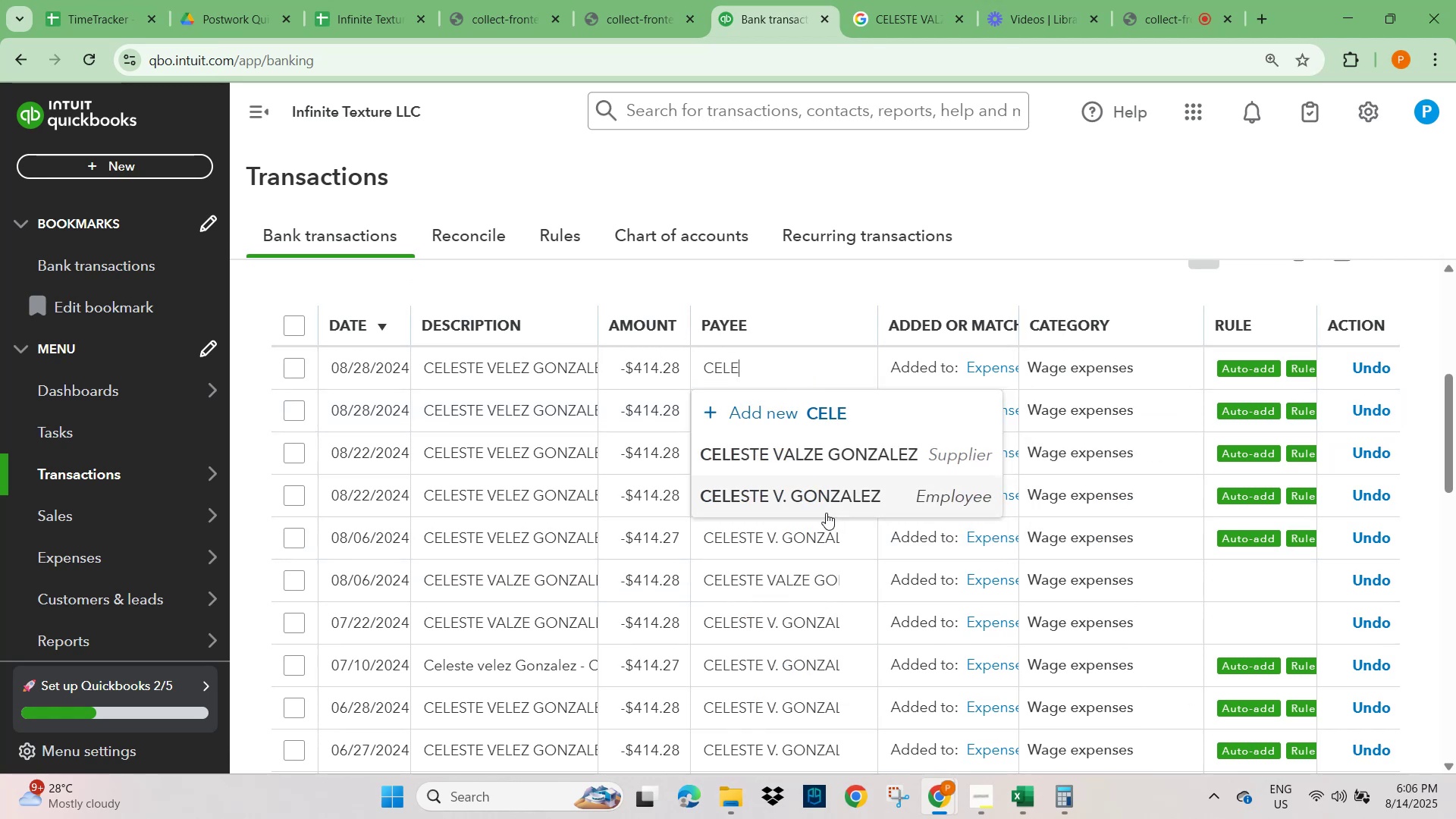 
left_click([833, 497])
 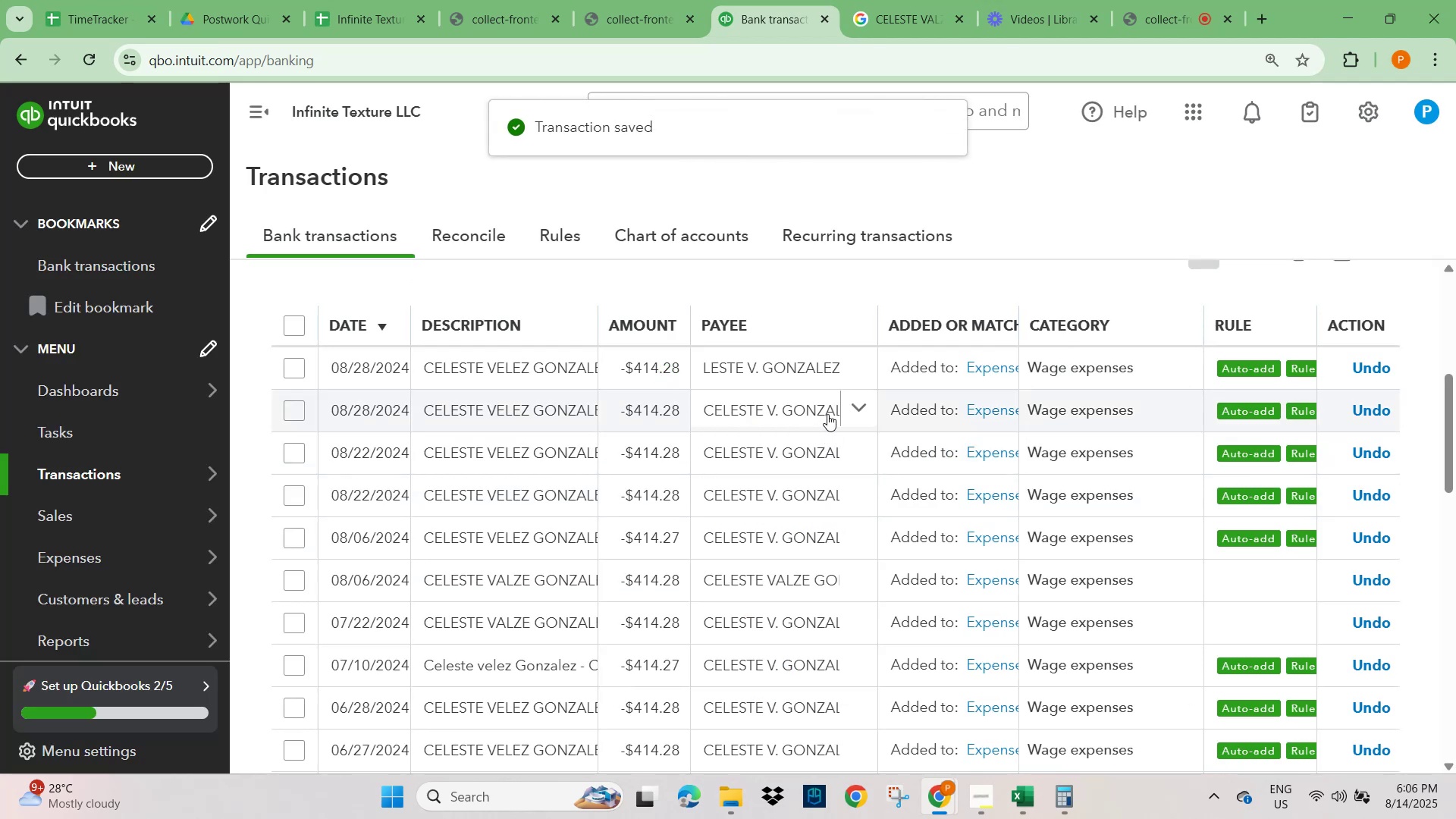 
left_click([852, 413])
 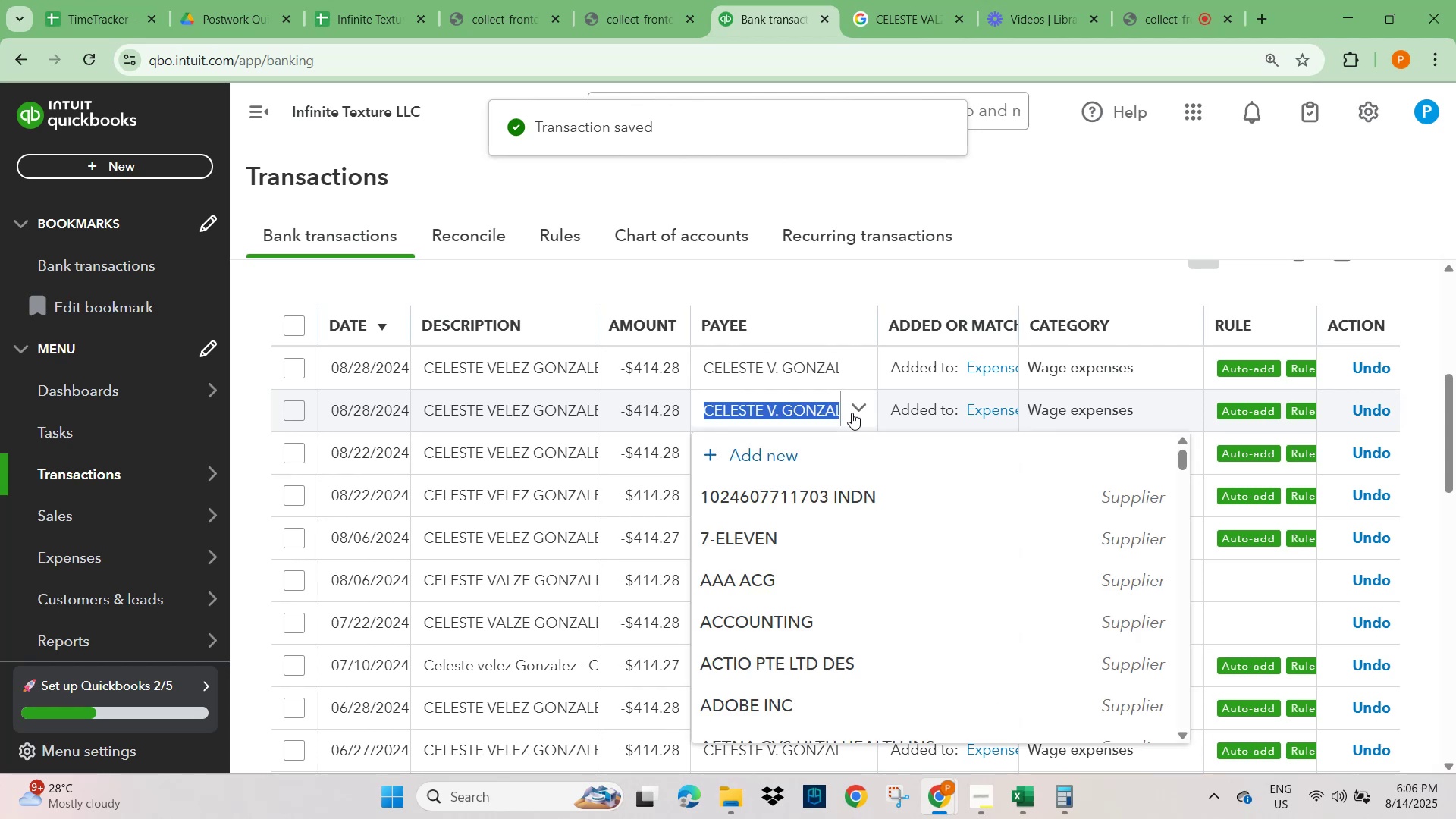 
type(CELESTE)
 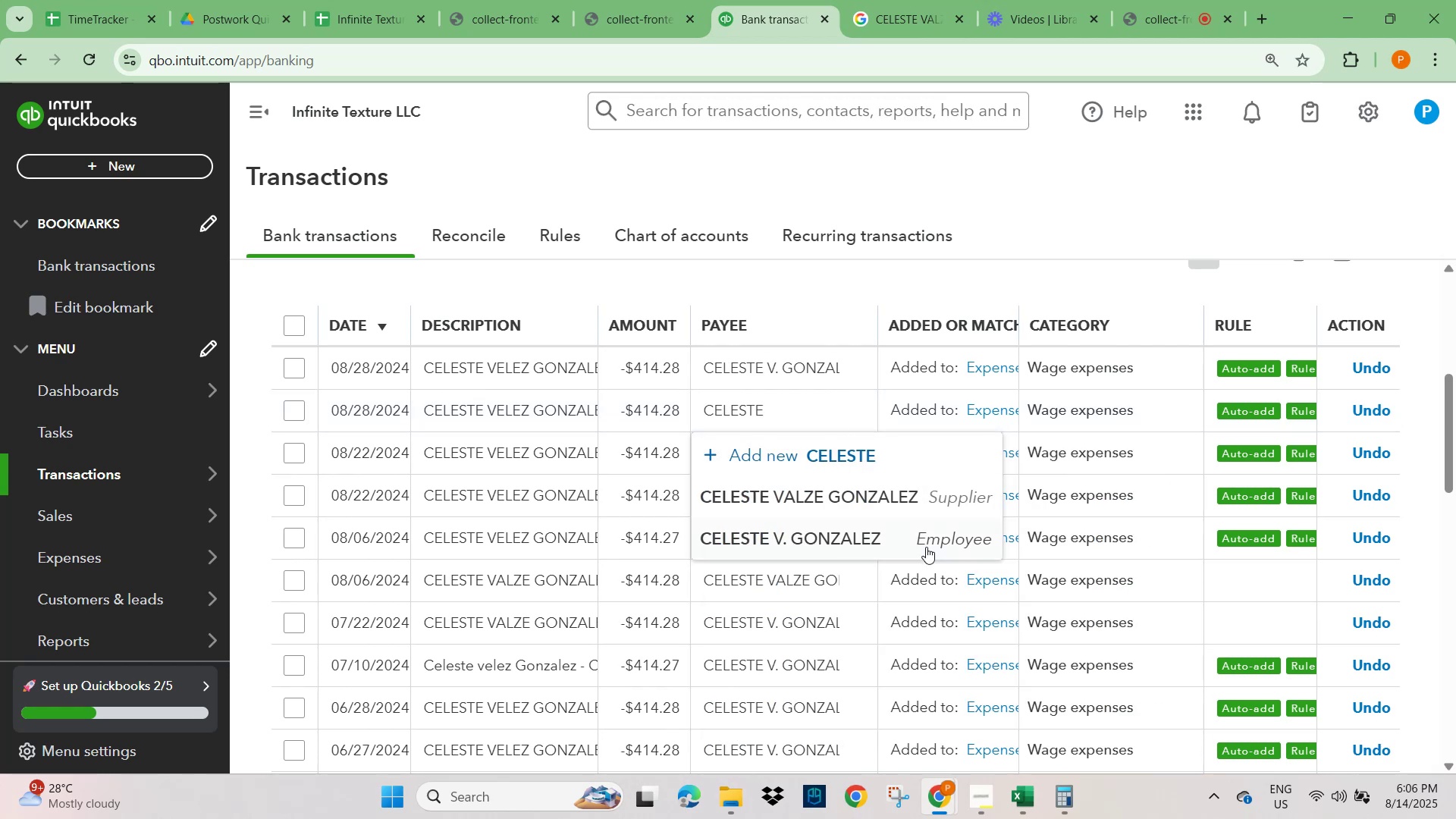 
left_click([955, 538])
 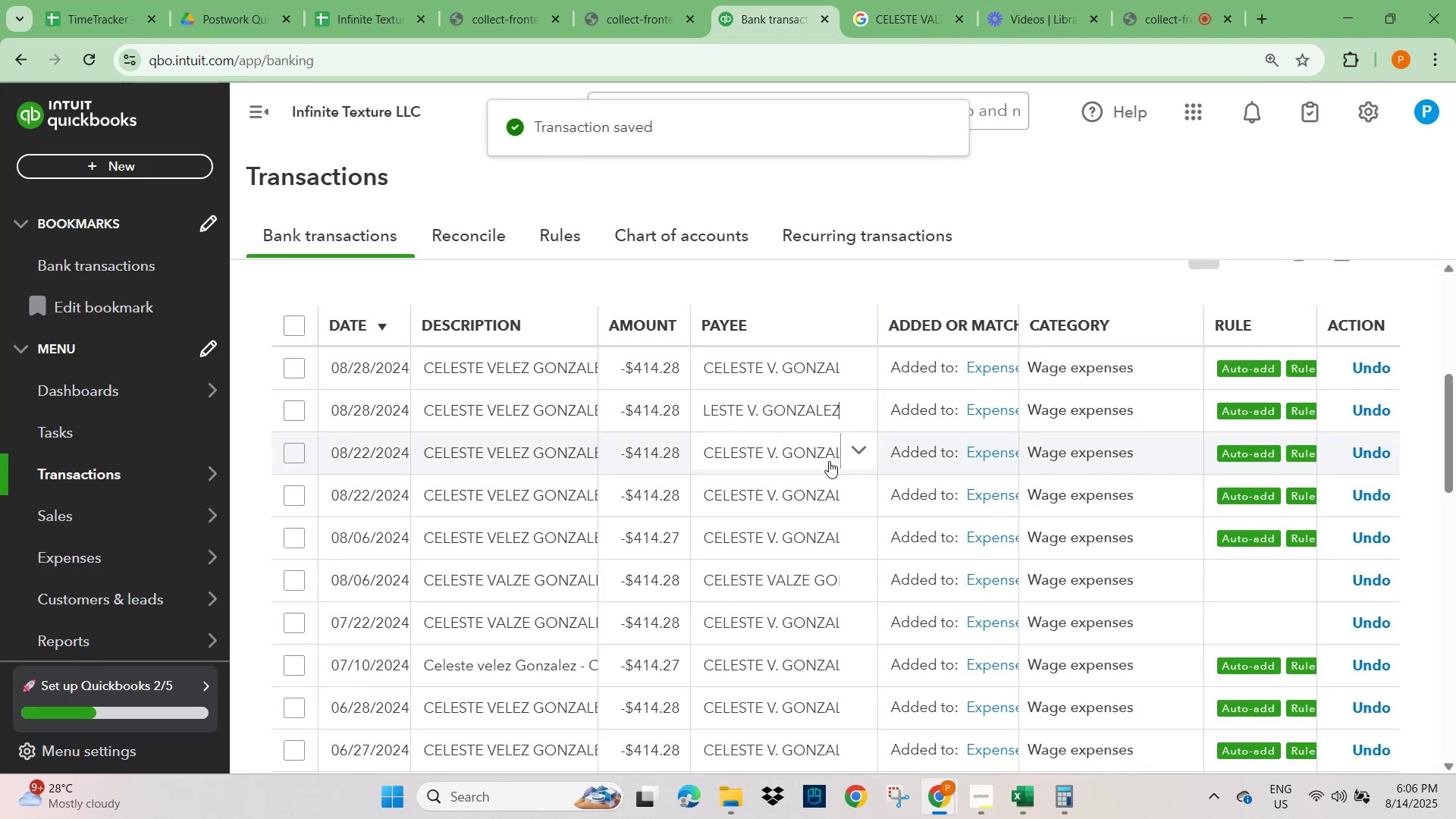 
left_click([862, 448])
 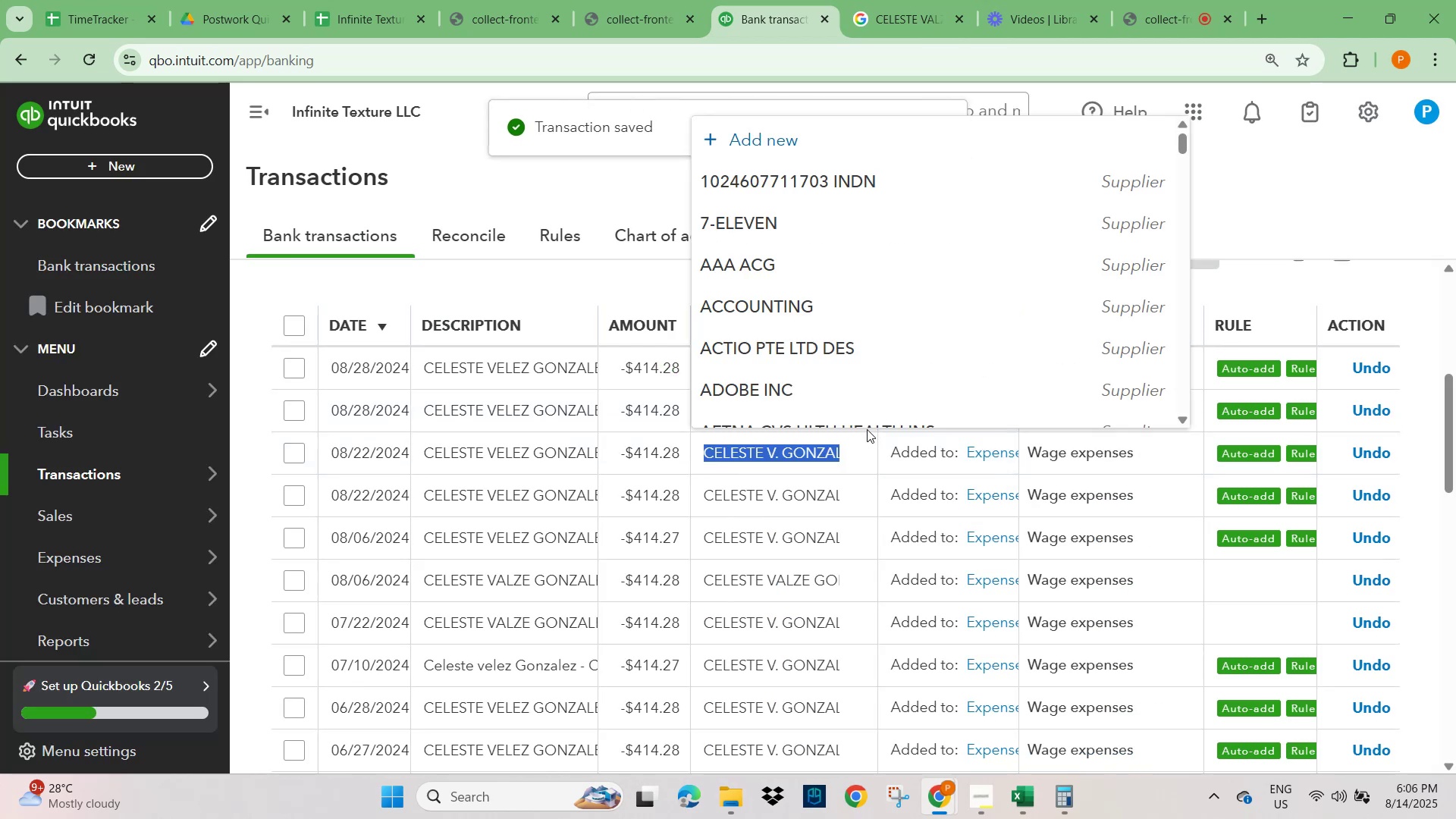 
type(CELESY)
key(Backspace)
 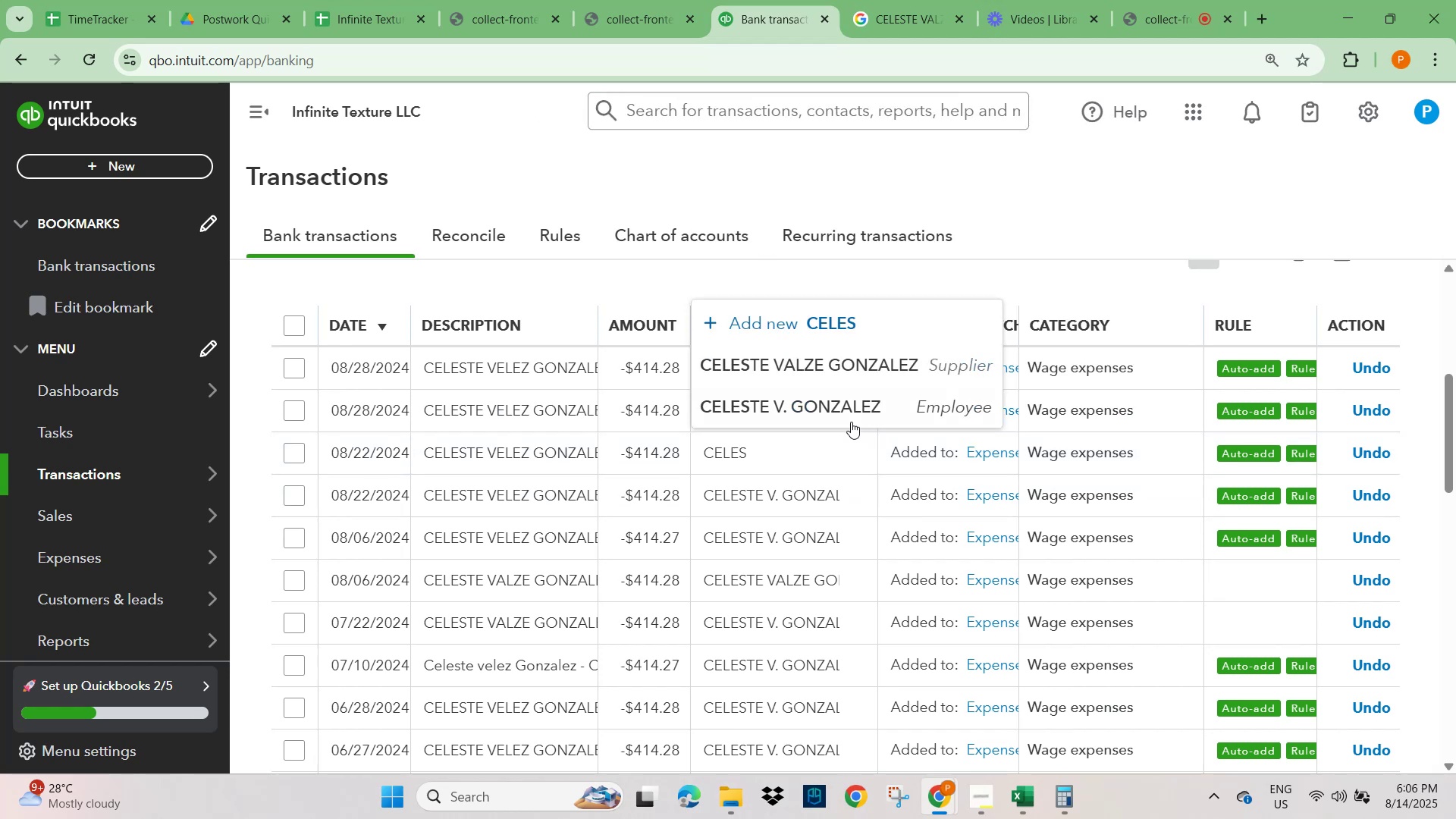 
left_click([855, 403])
 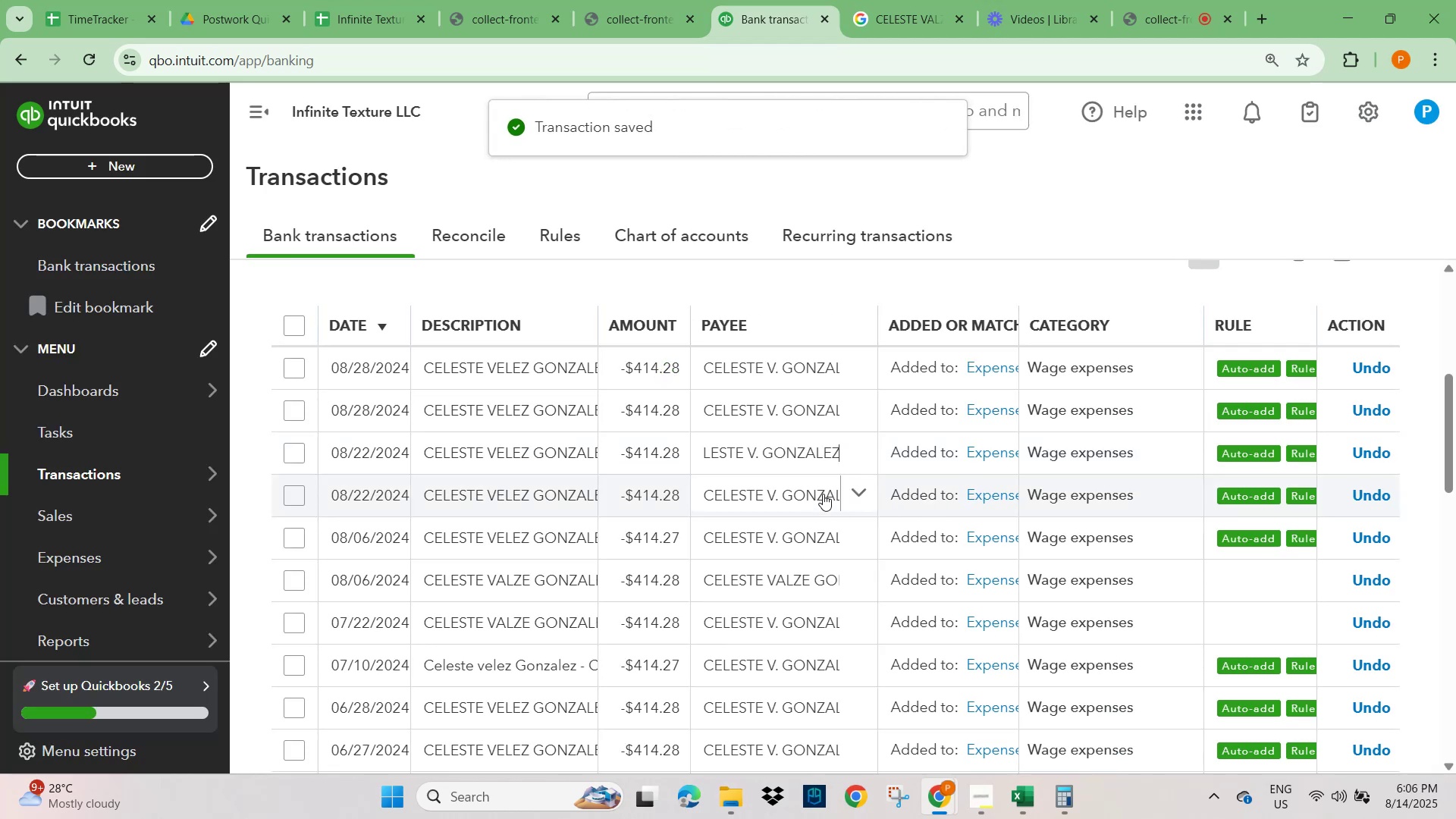 
left_click([866, 493])
 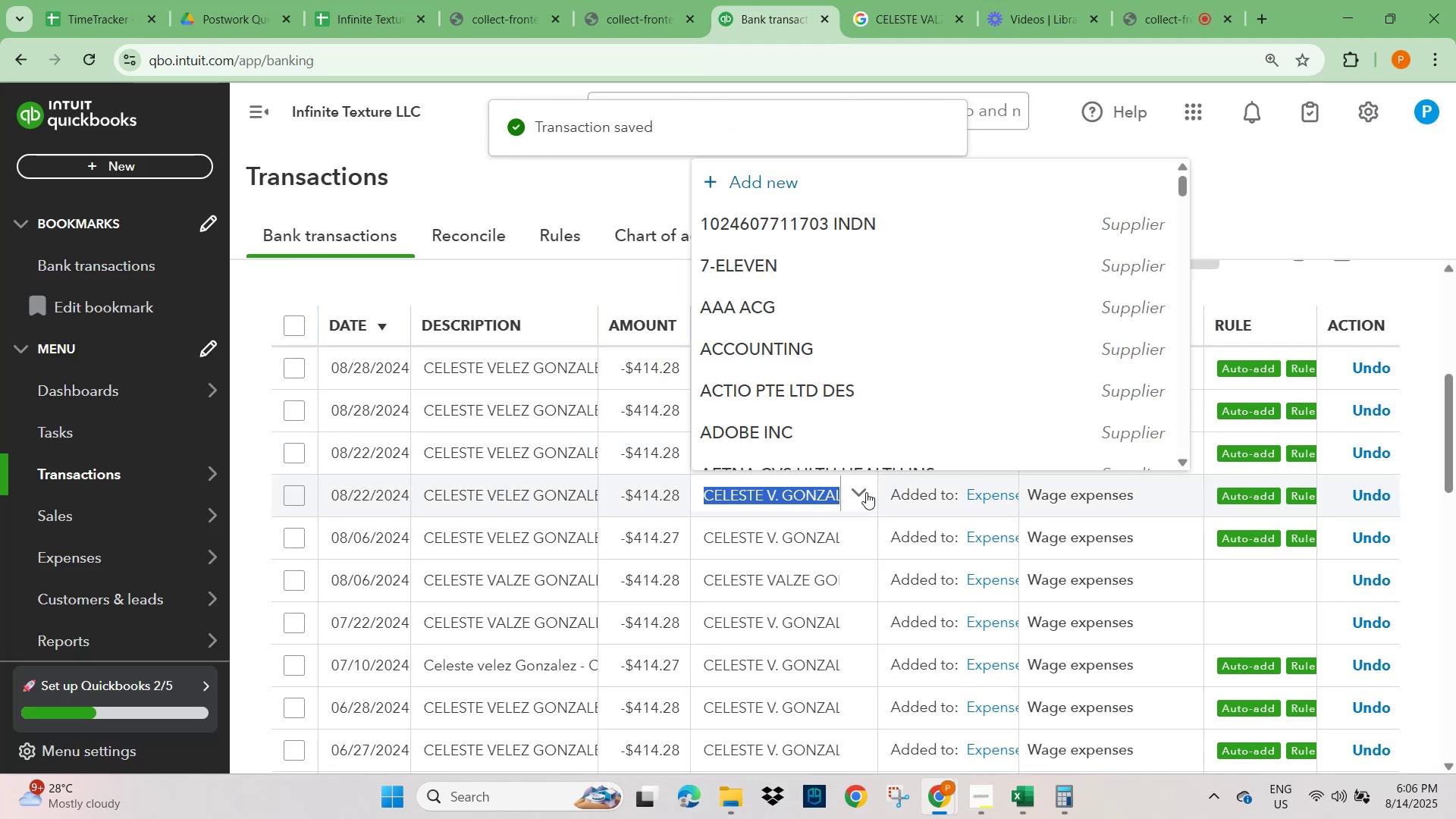 
type(CELESTE)
 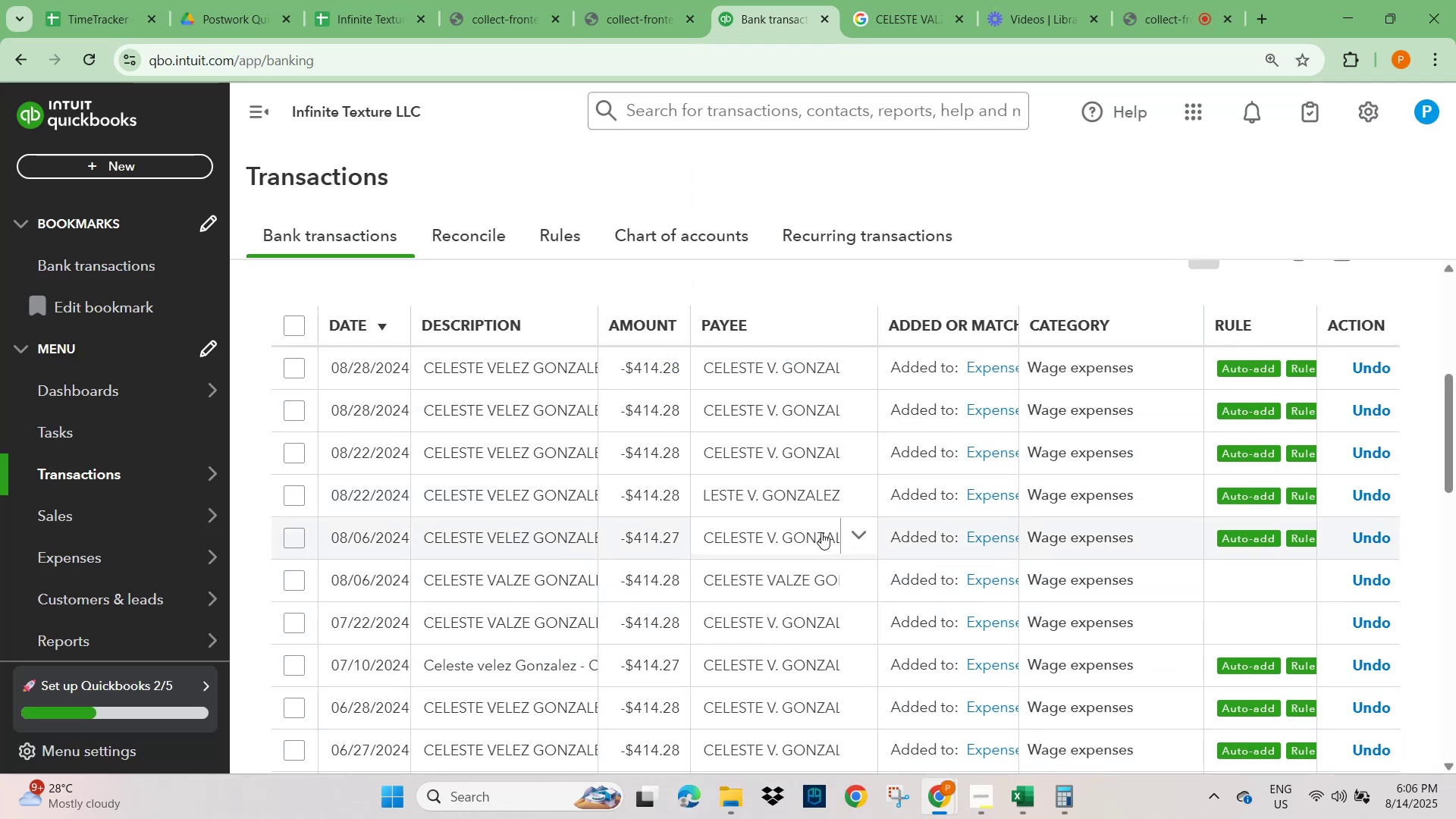 
wait(13.1)
 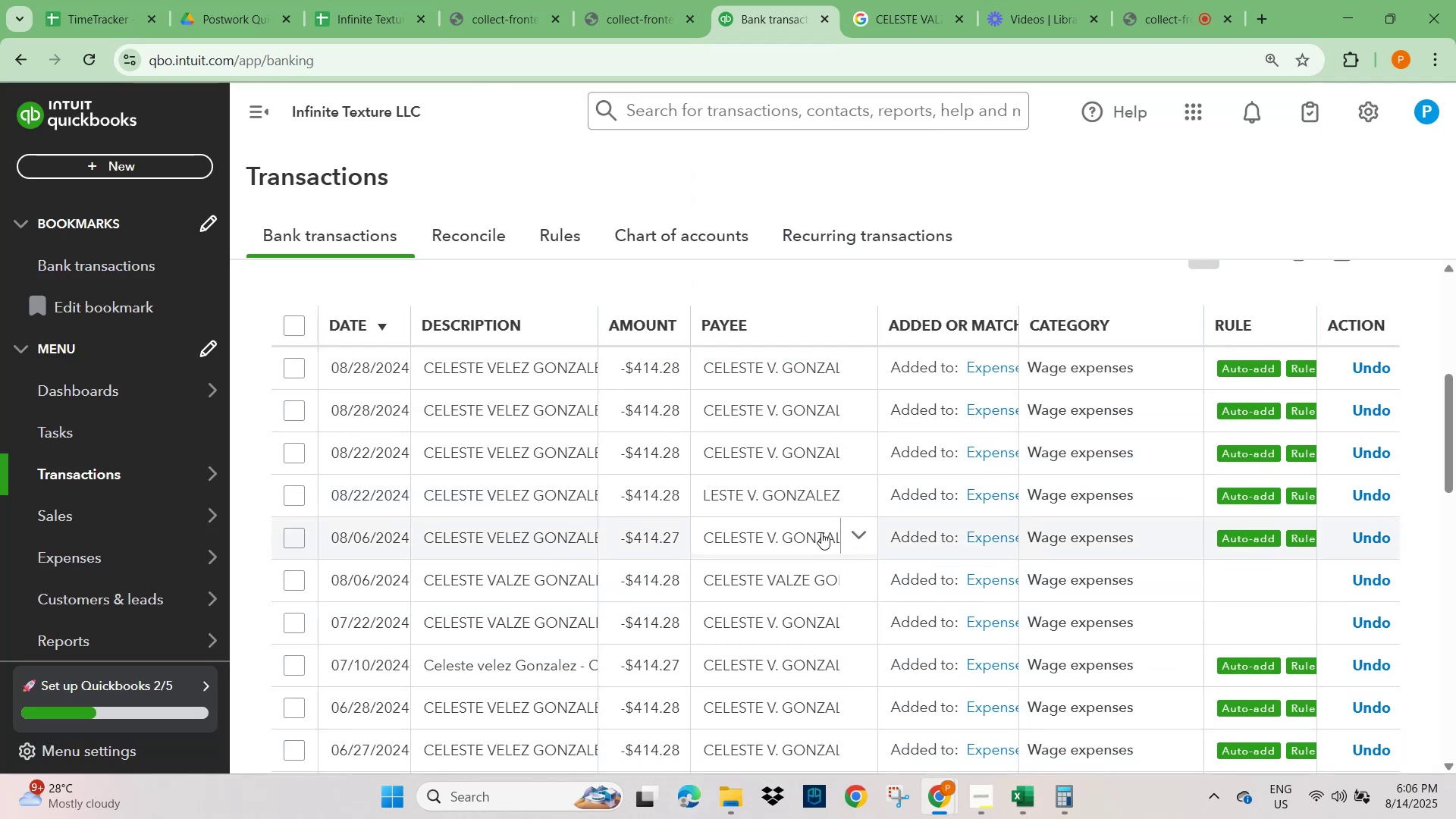 
type(CELES)
 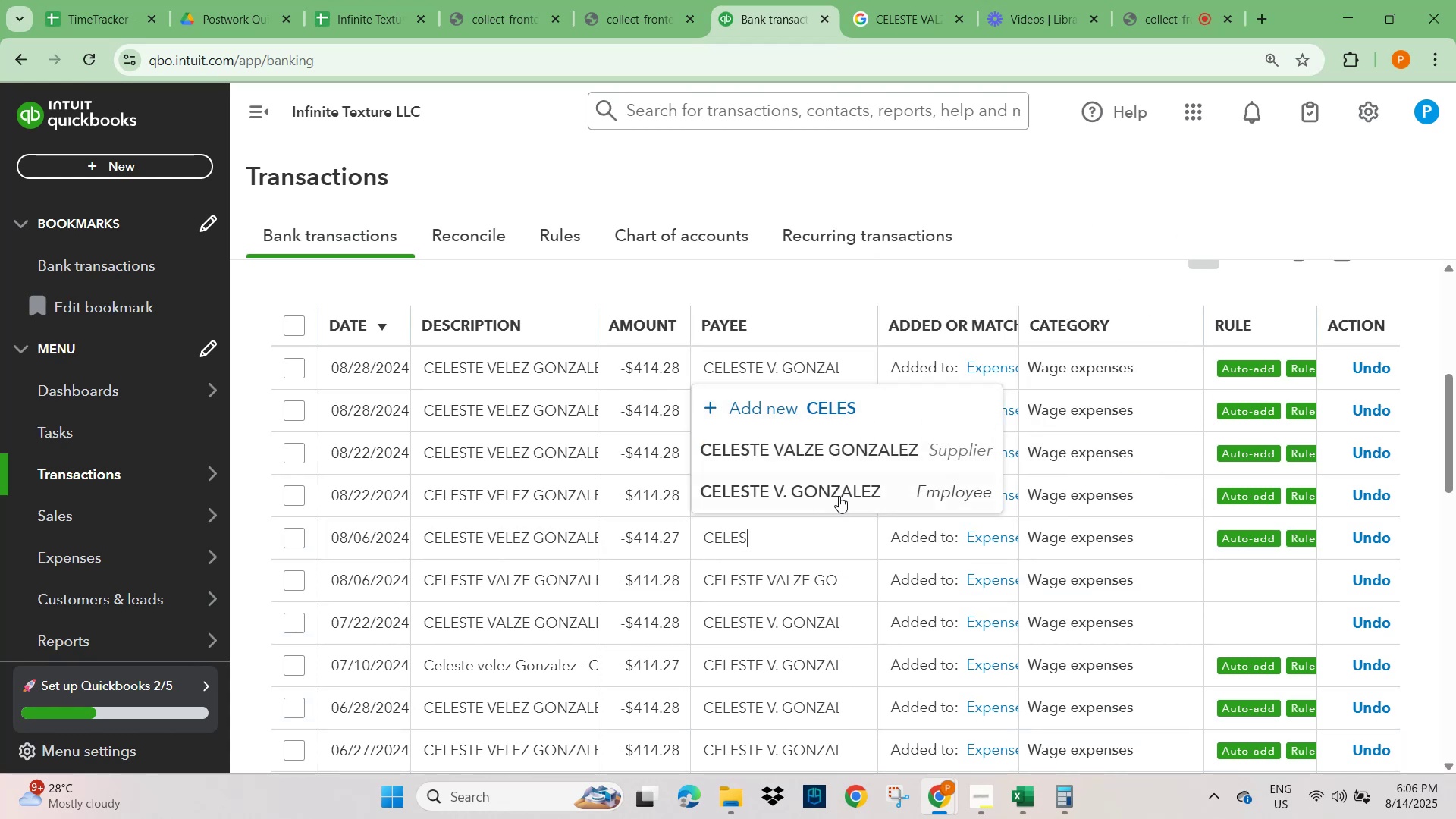 
left_click([855, 491])
 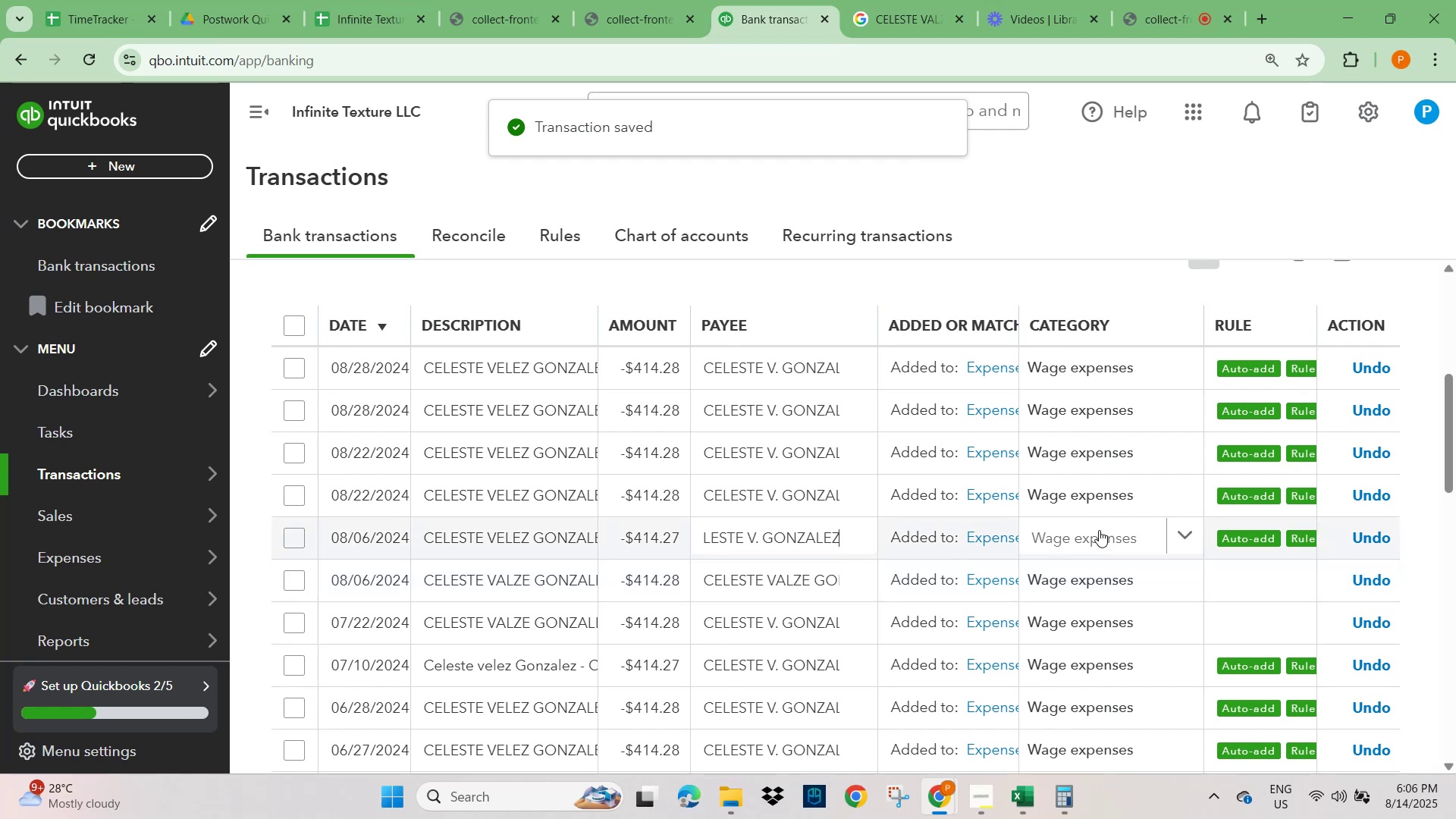 
wait(6.57)
 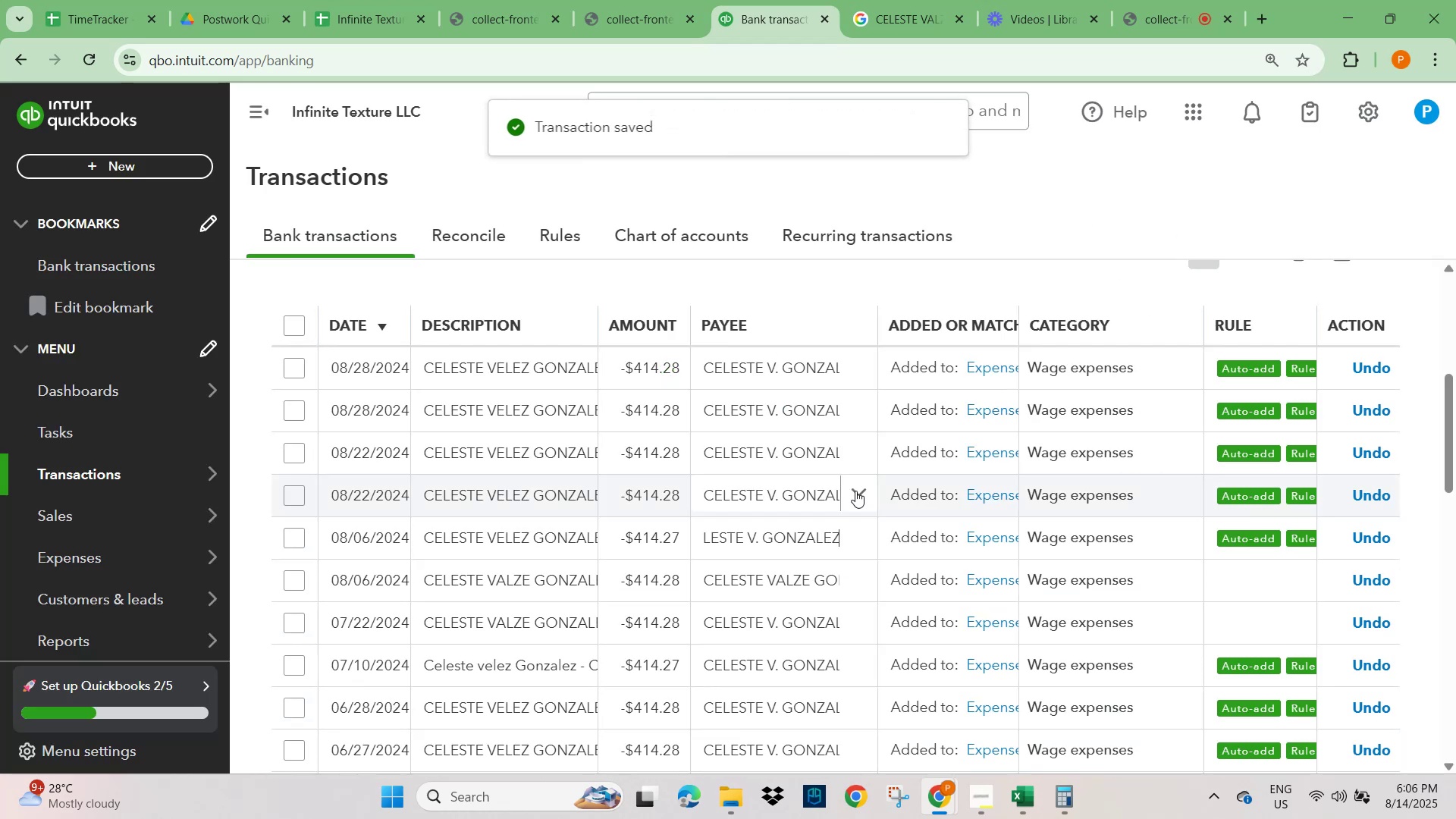 
scroll: coordinate [916, 601], scroll_direction: down, amount: 2.0
 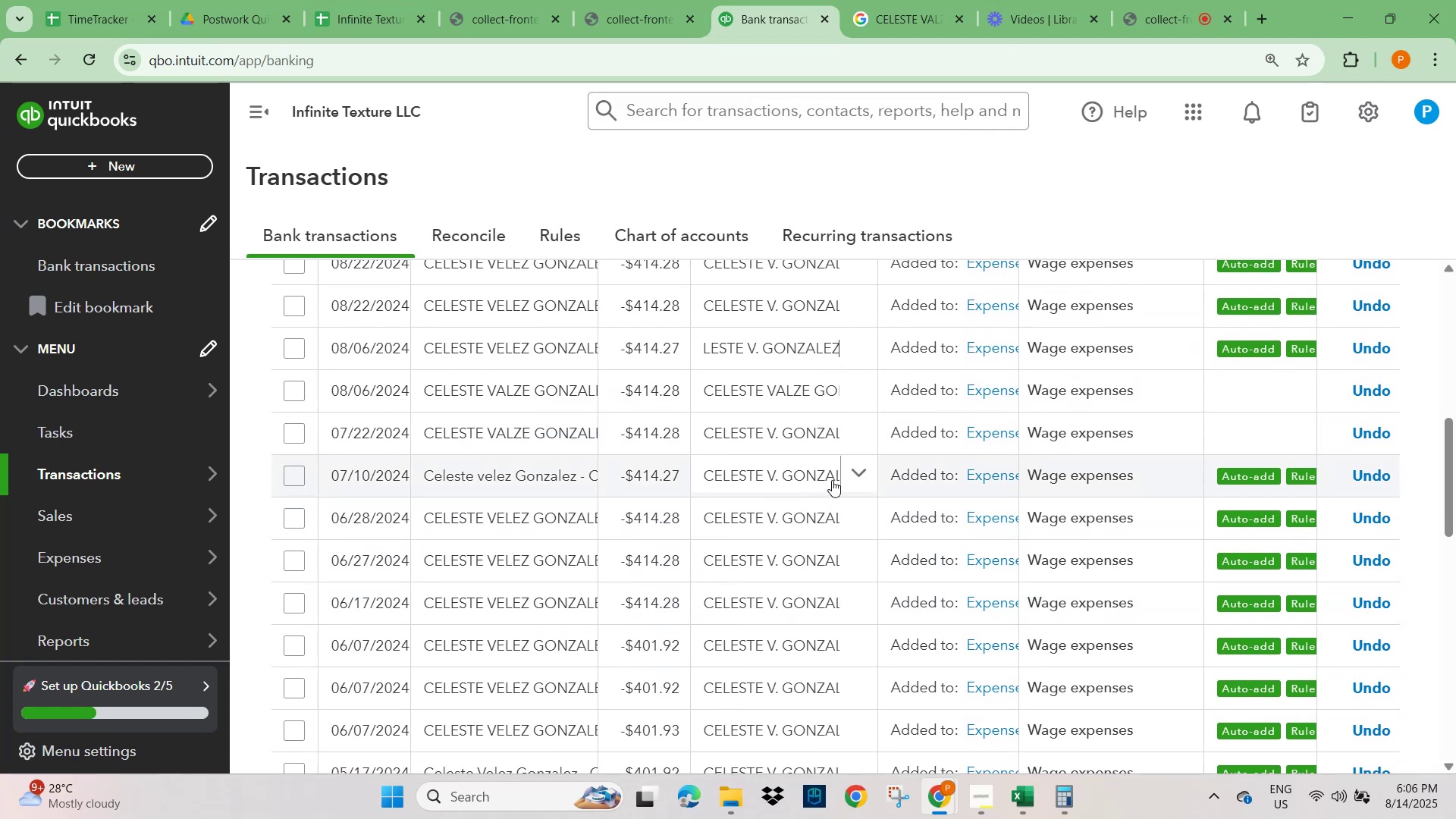 
left_click([858, 472])
 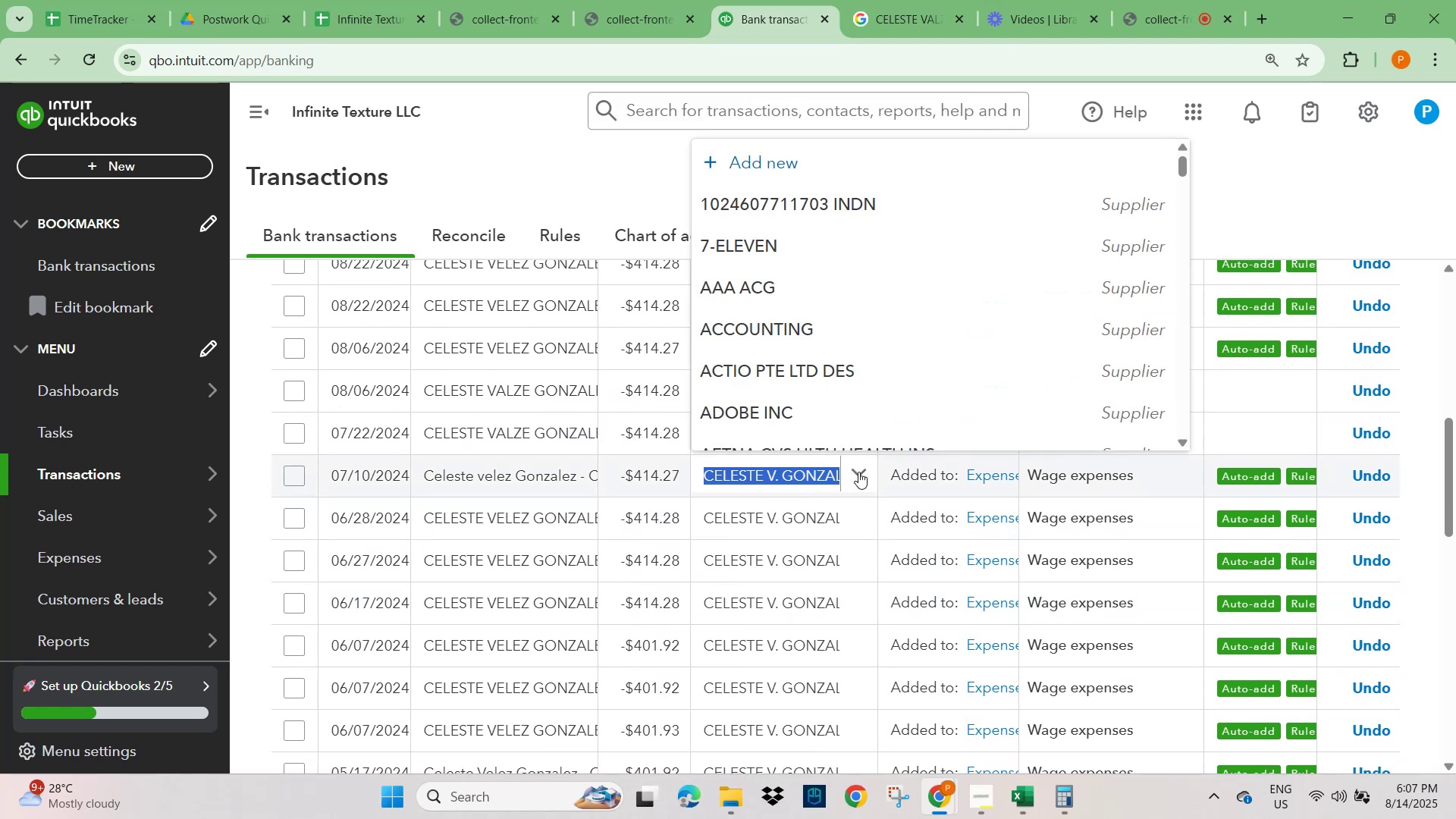 
type(X)
key(Backspace)
type(CELE)
 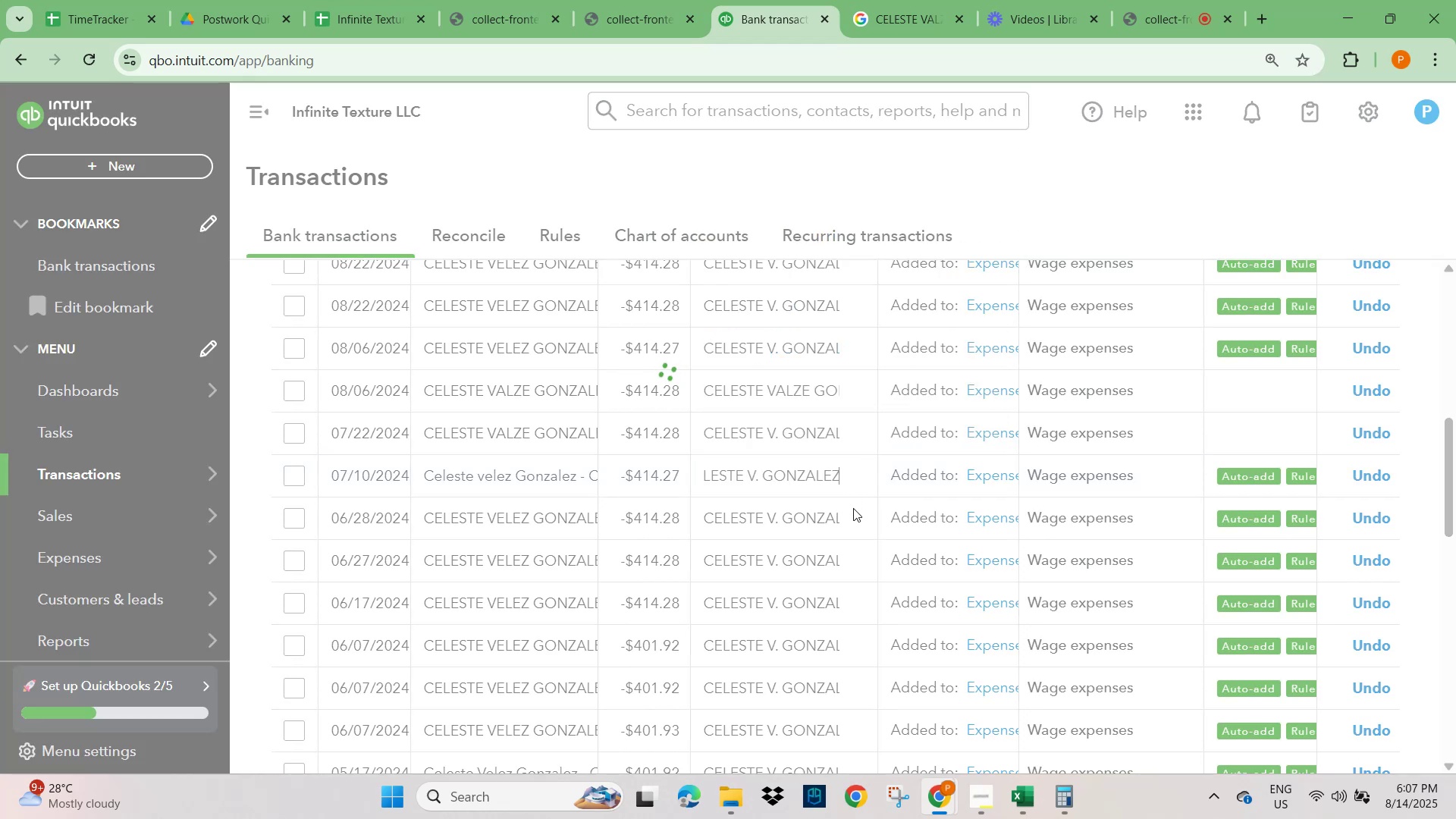 
left_click([858, 524])
 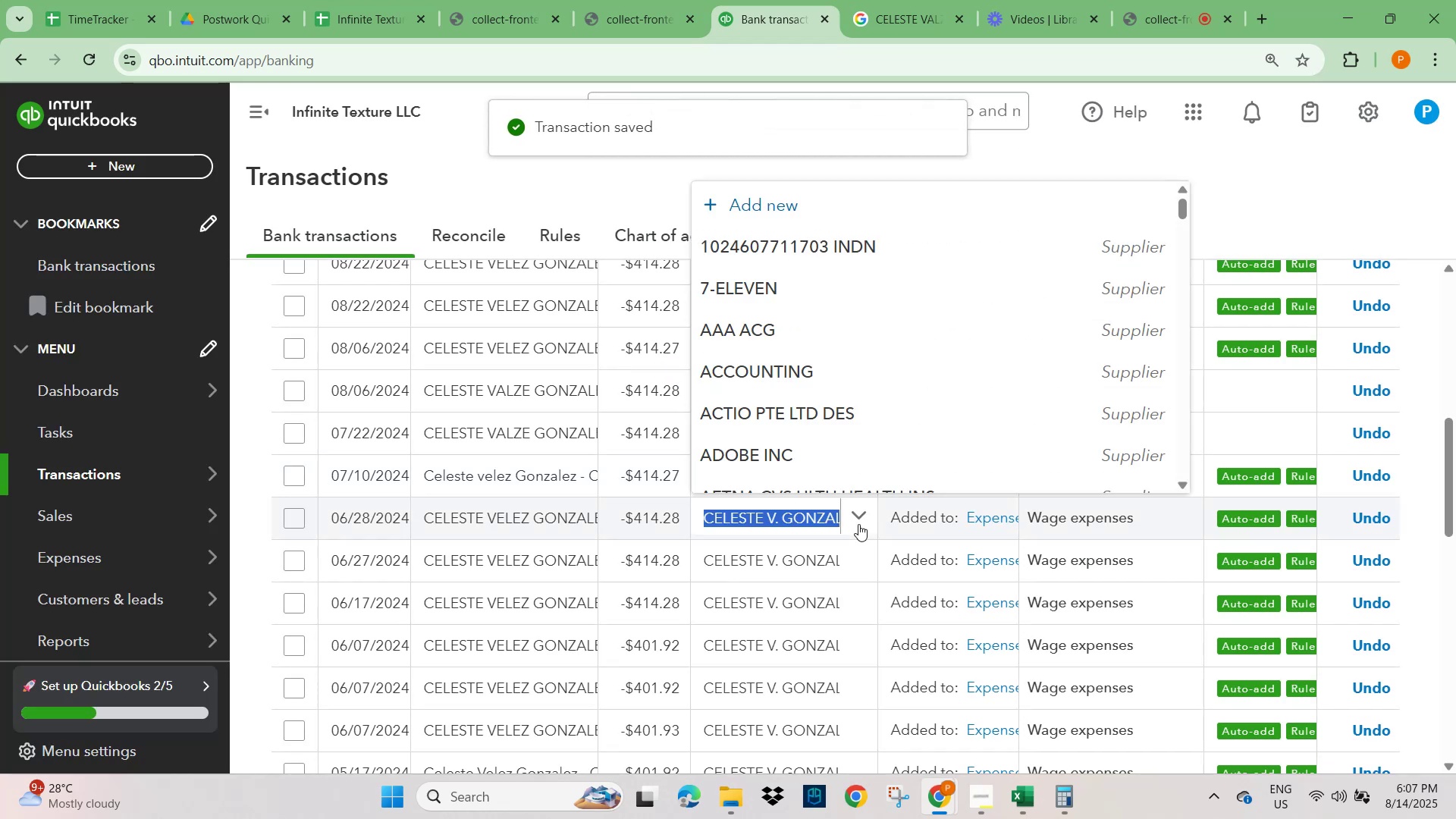 
type(CELES)
 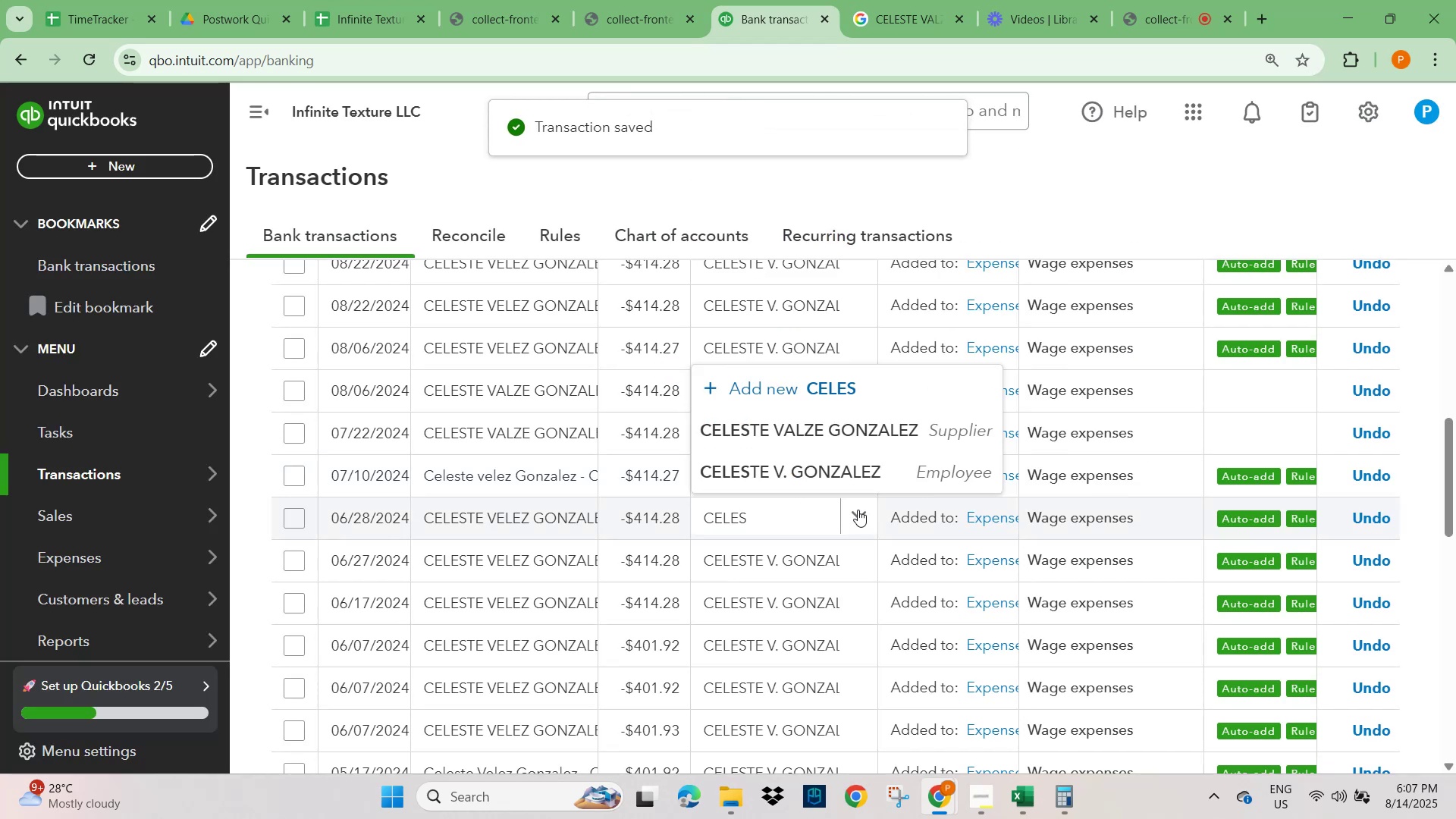 
left_click([858, 469])
 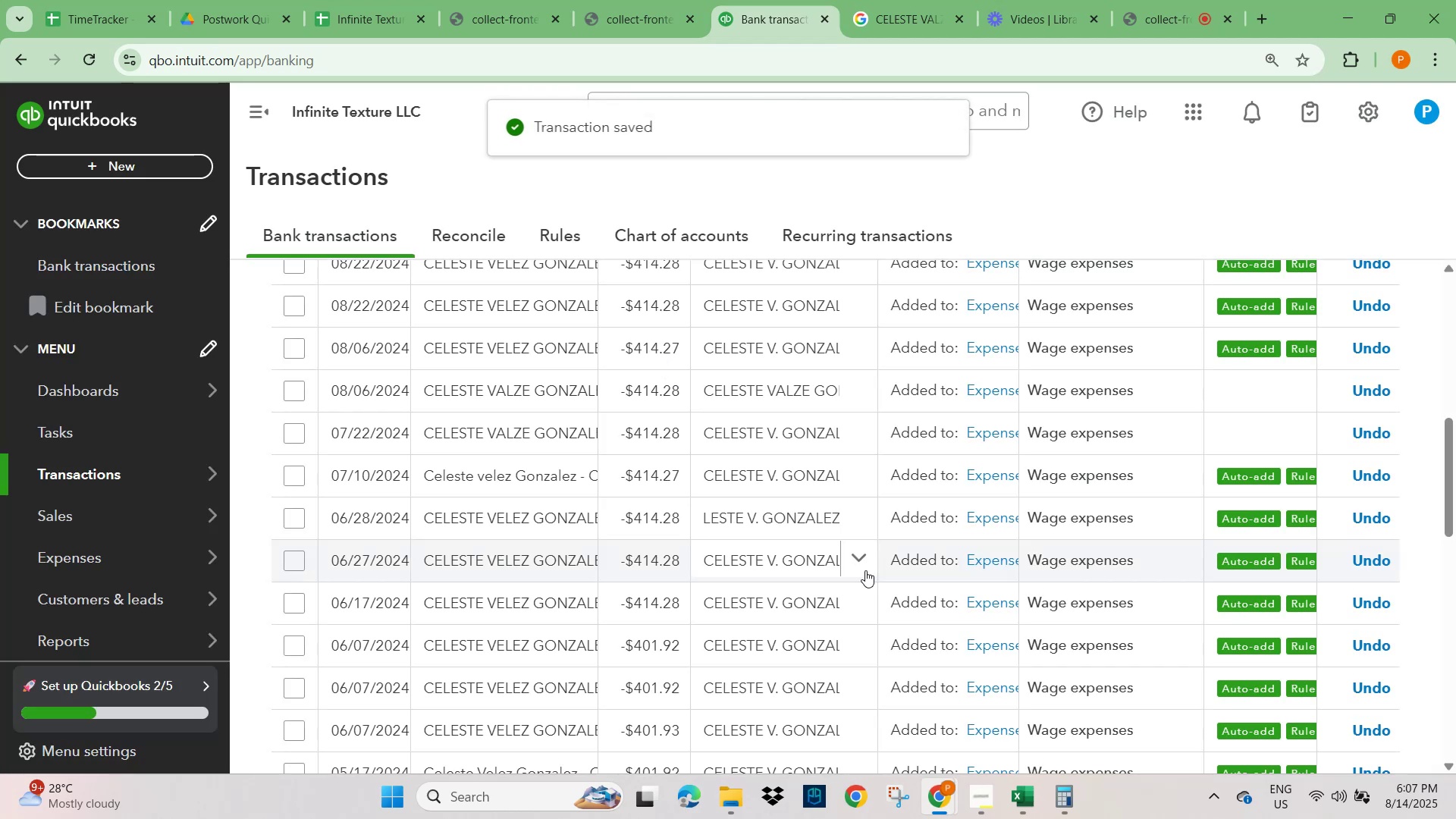 
scroll: coordinate [865, 569], scroll_direction: down, amount: 16.0
 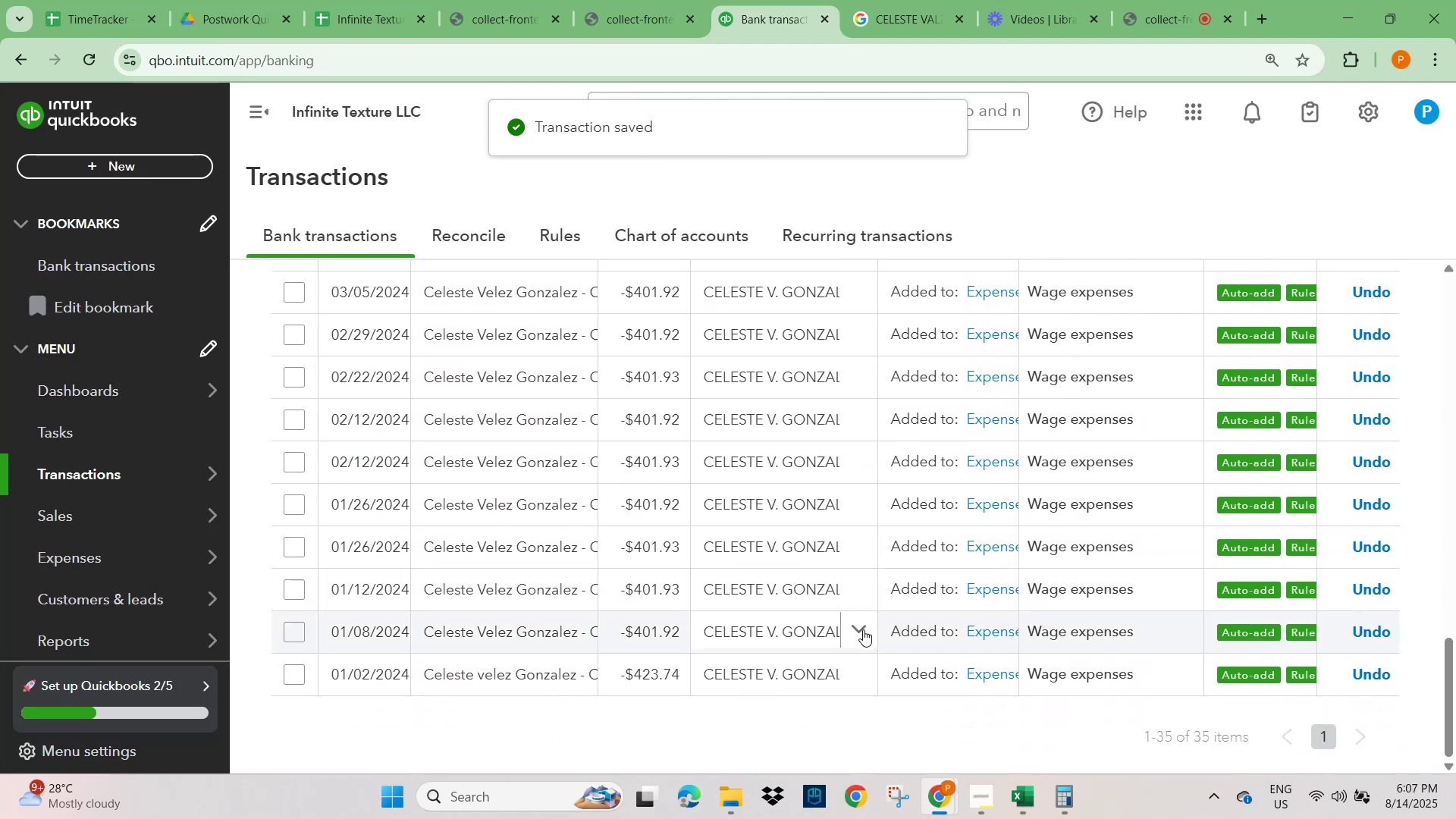 
left_click([858, 675])
 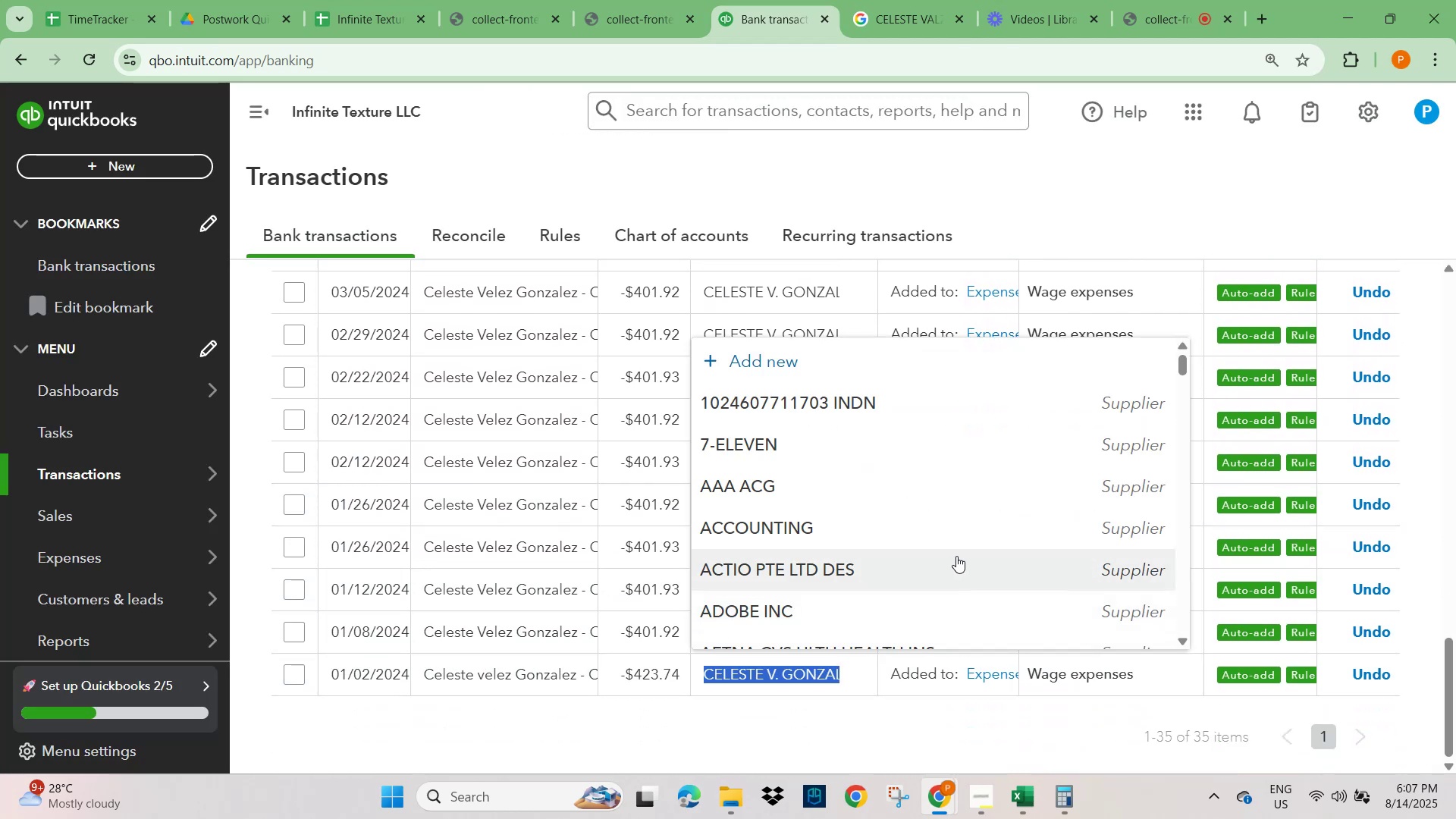 
type(CEL)
 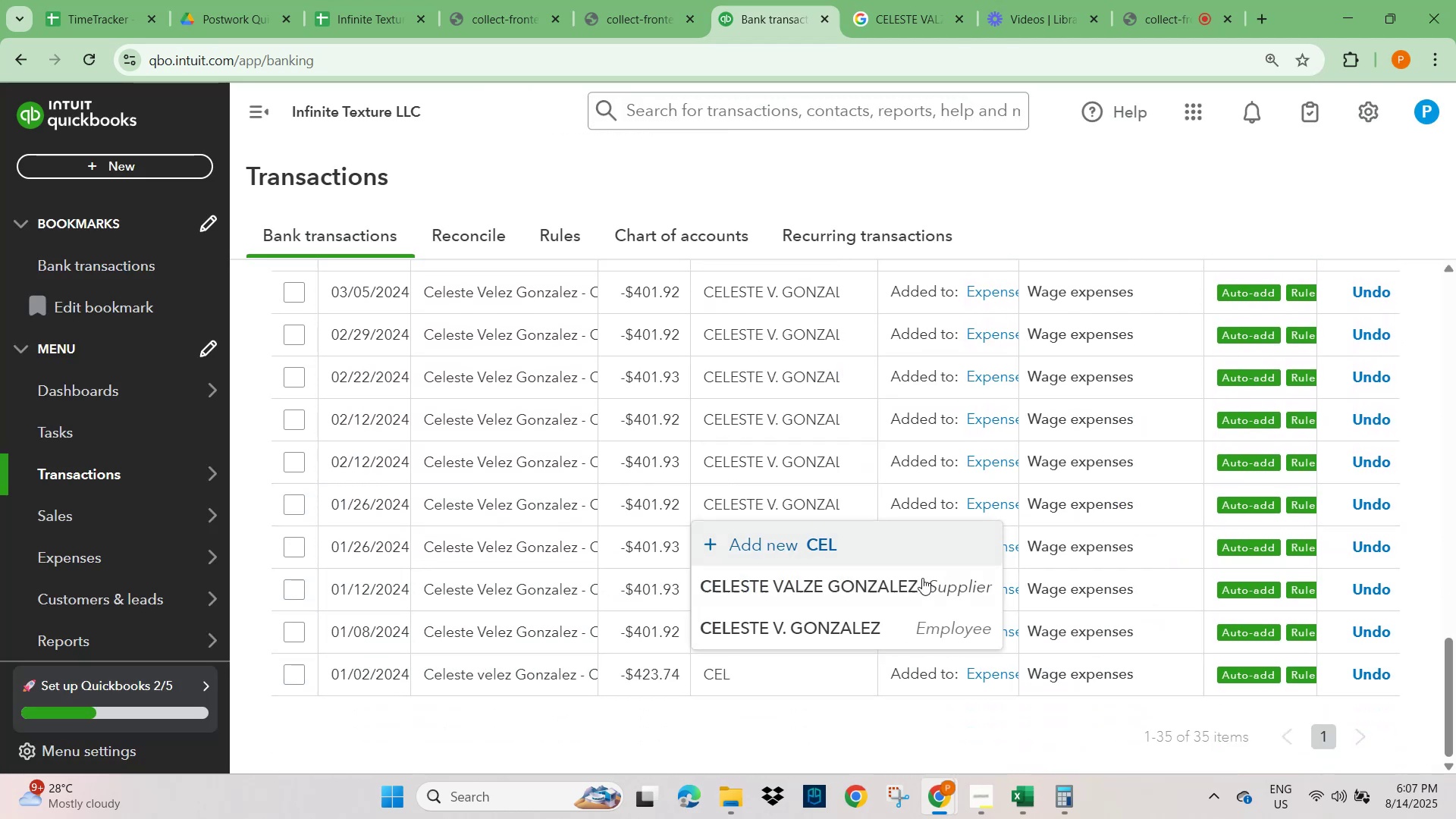 
left_click([858, 629])
 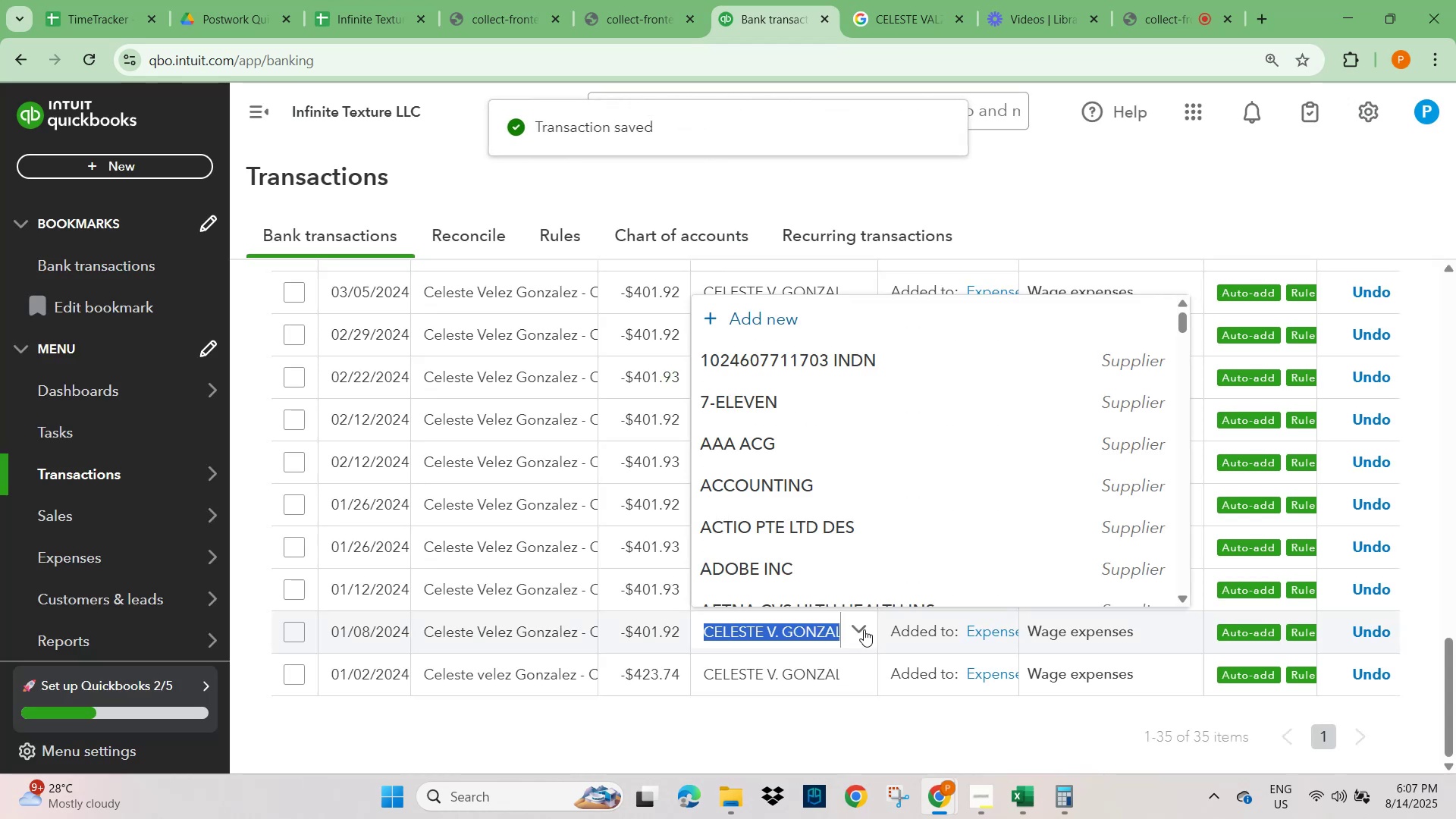 
type(CELE)
 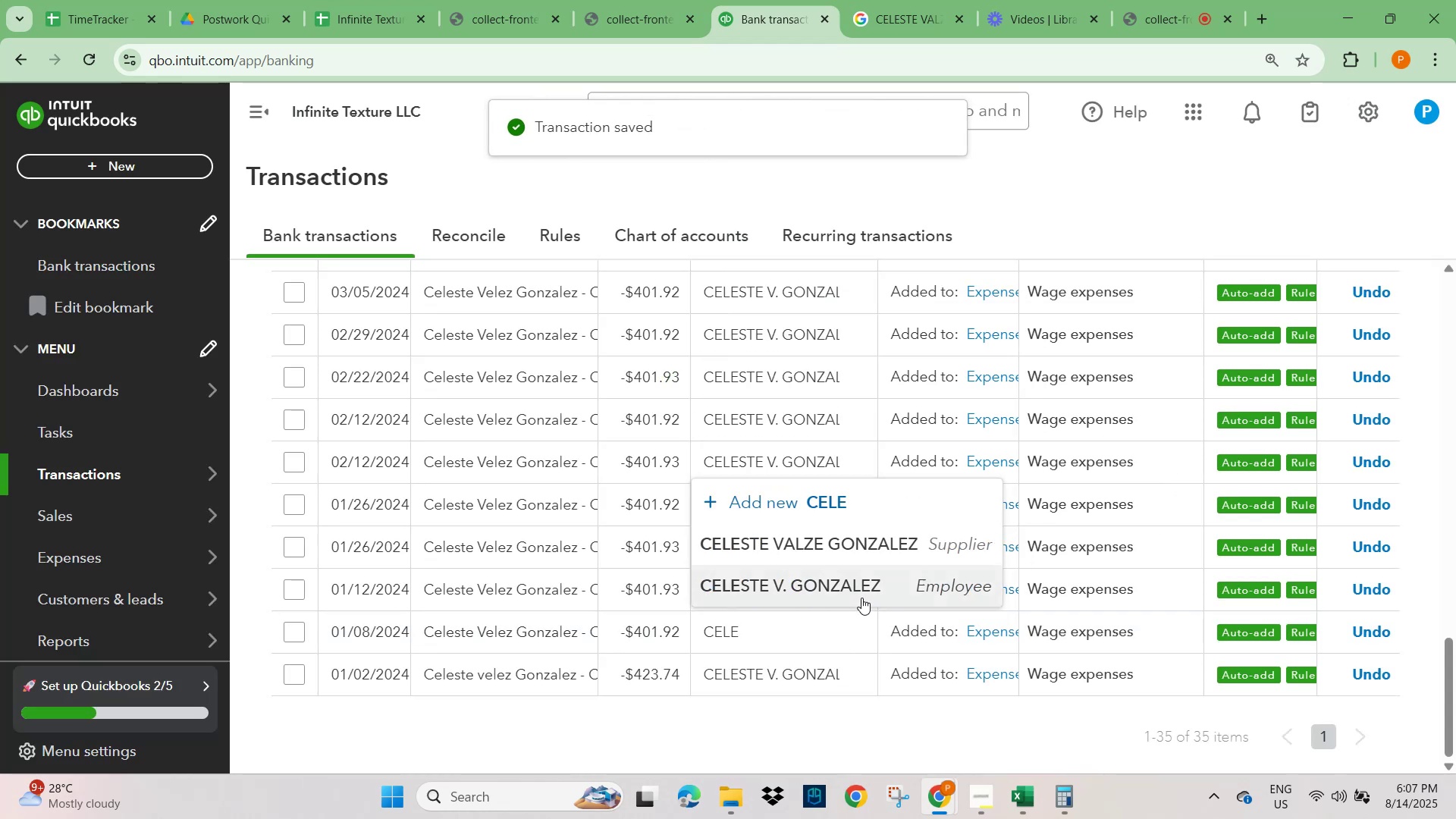 
left_click([943, 588])
 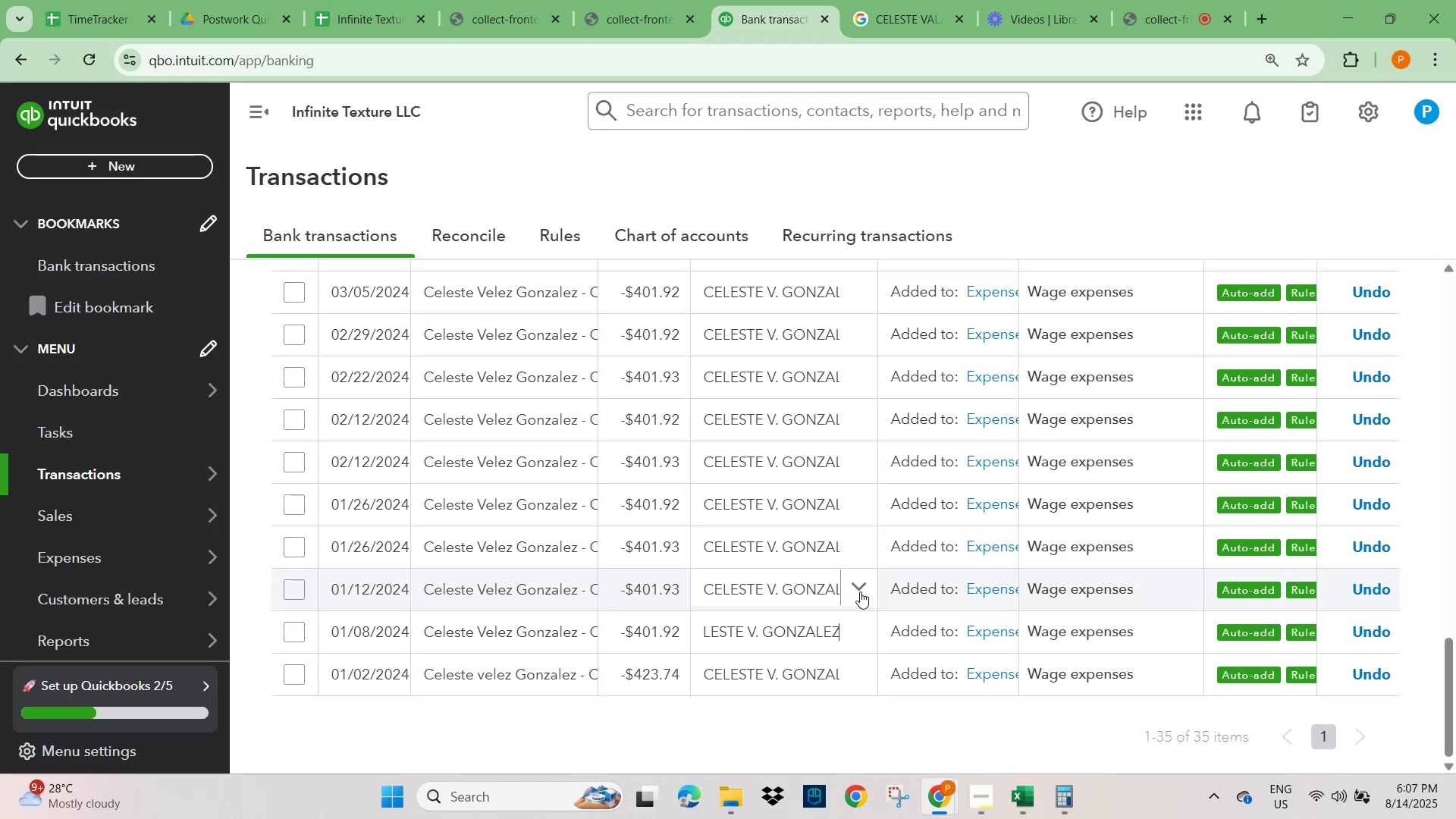 
left_click_drag(start_coordinate=[860, 592], to_coordinate=[858, 628])
 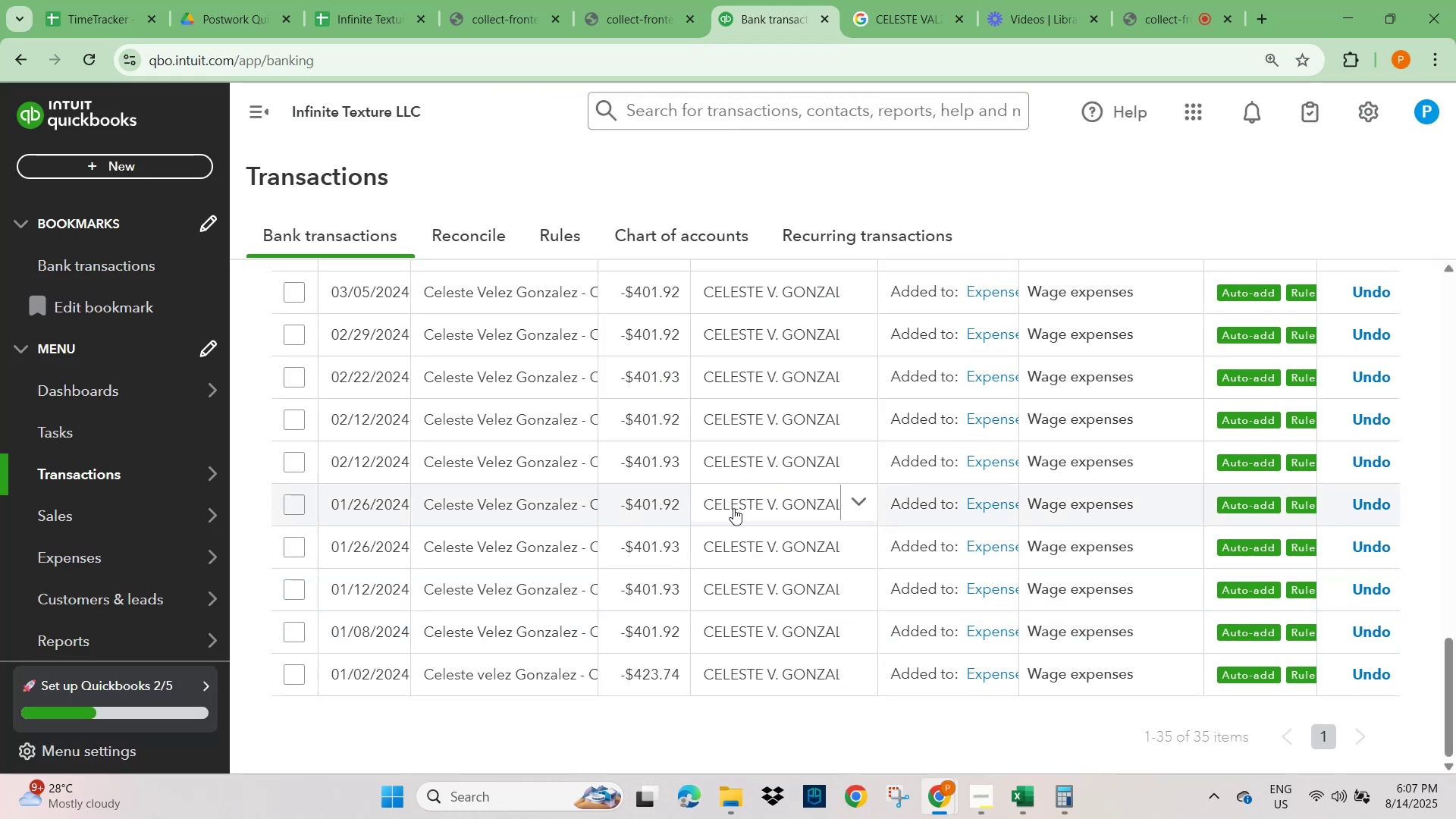 
scroll: coordinate [381, 435], scroll_direction: up, amount: 25.0
 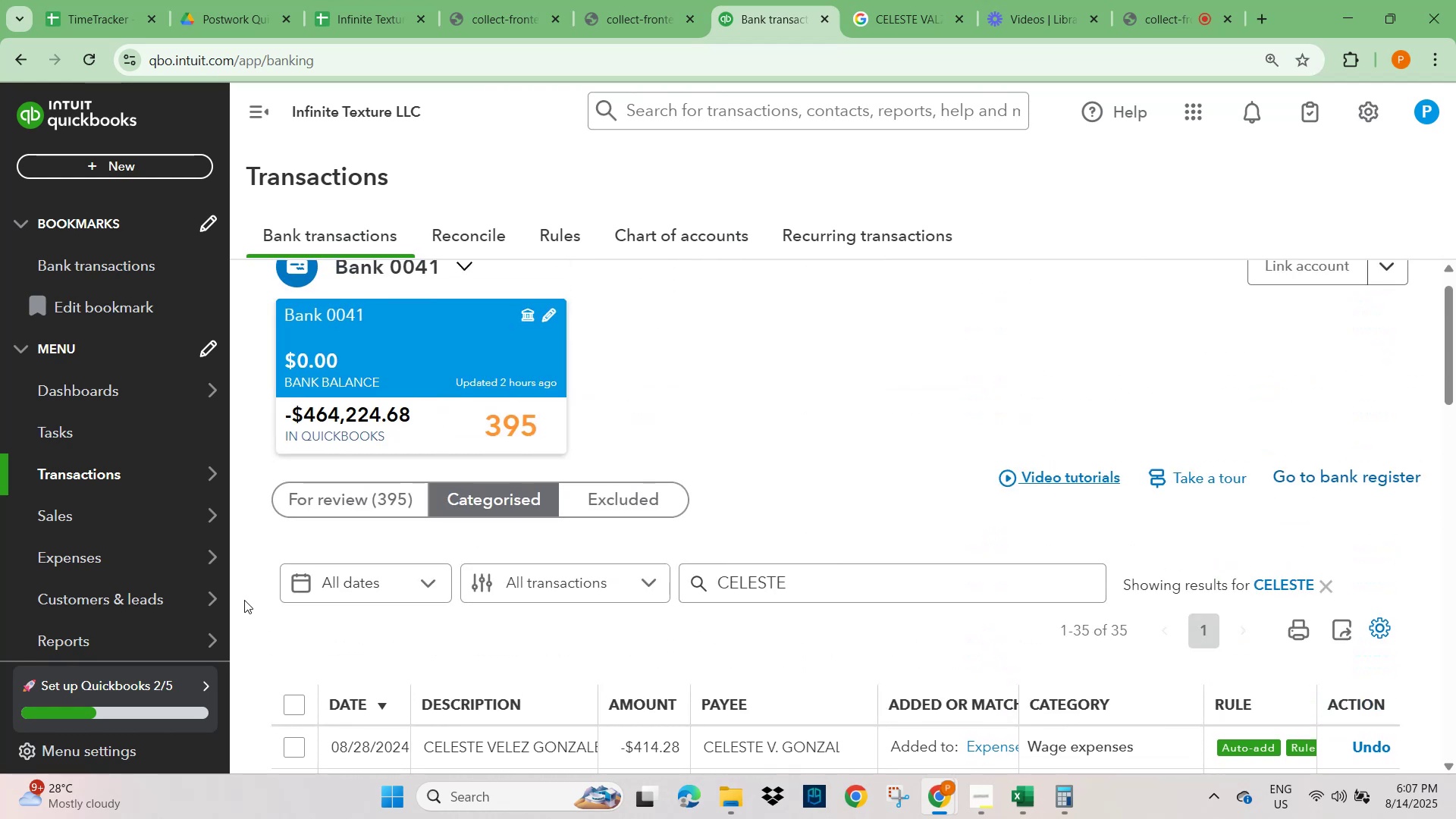 
scroll: coordinate [286, 588], scroll_direction: down, amount: 2.0
 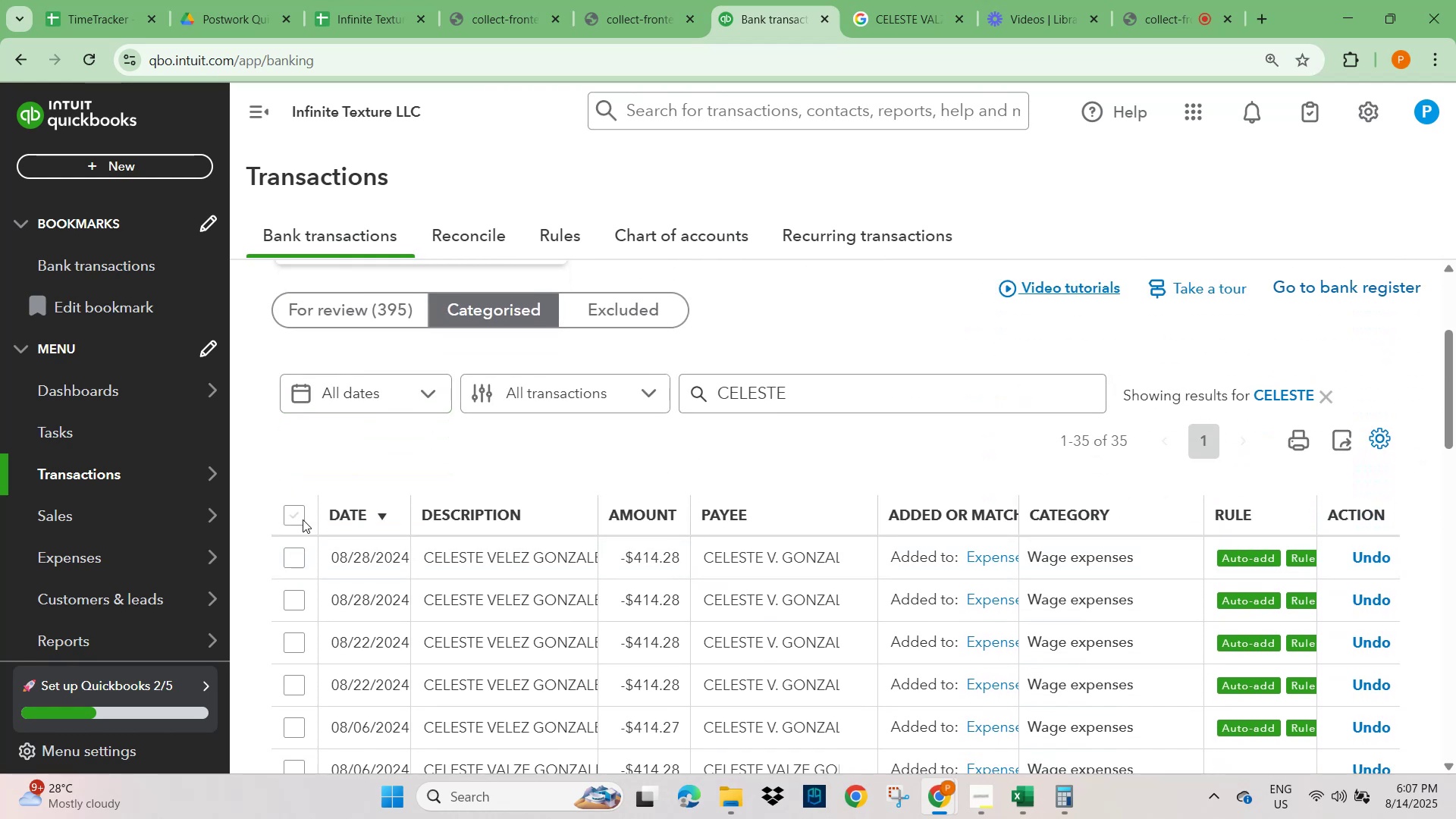 
left_click([302, 519])
 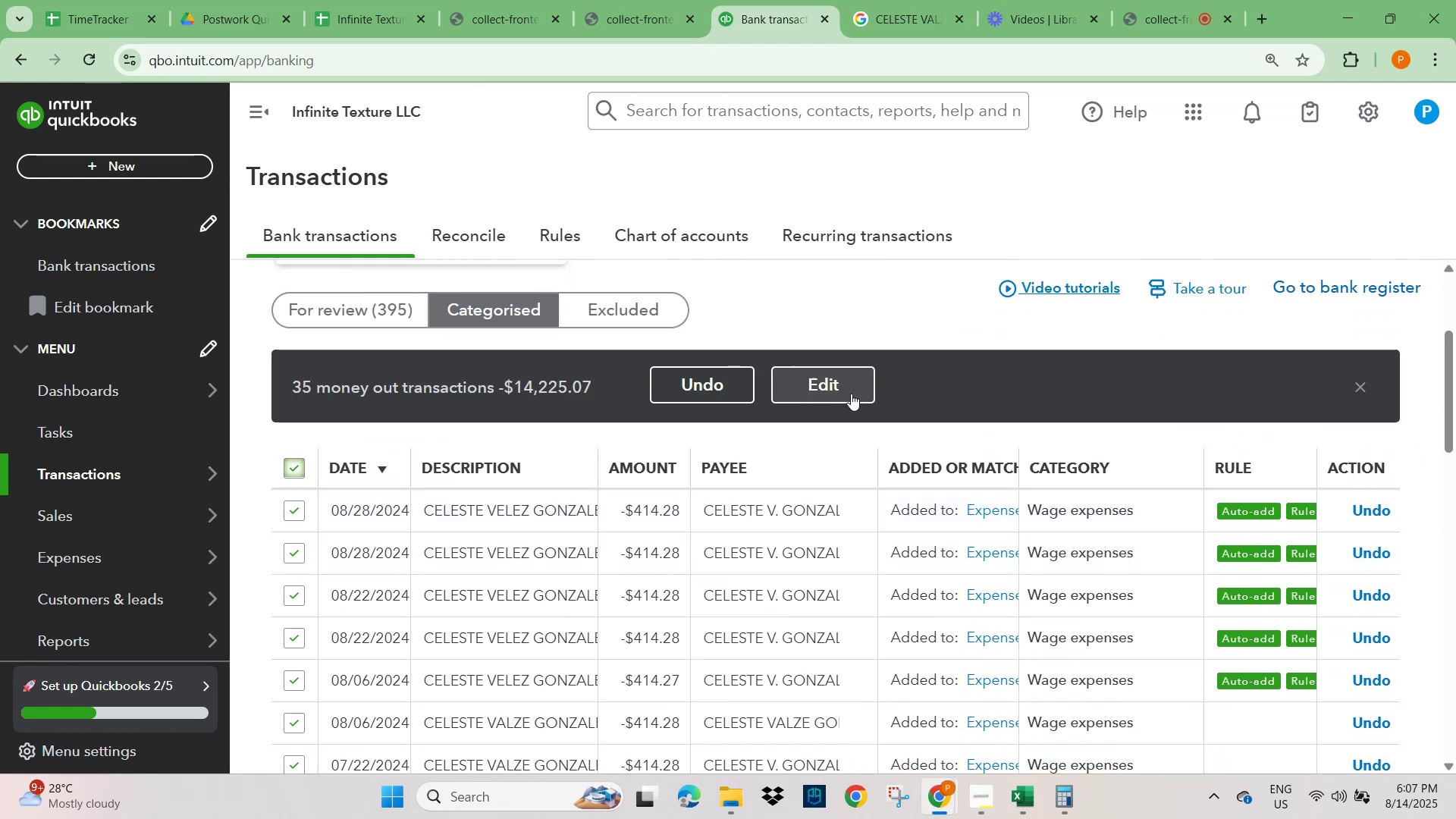 
left_click([851, 386])
 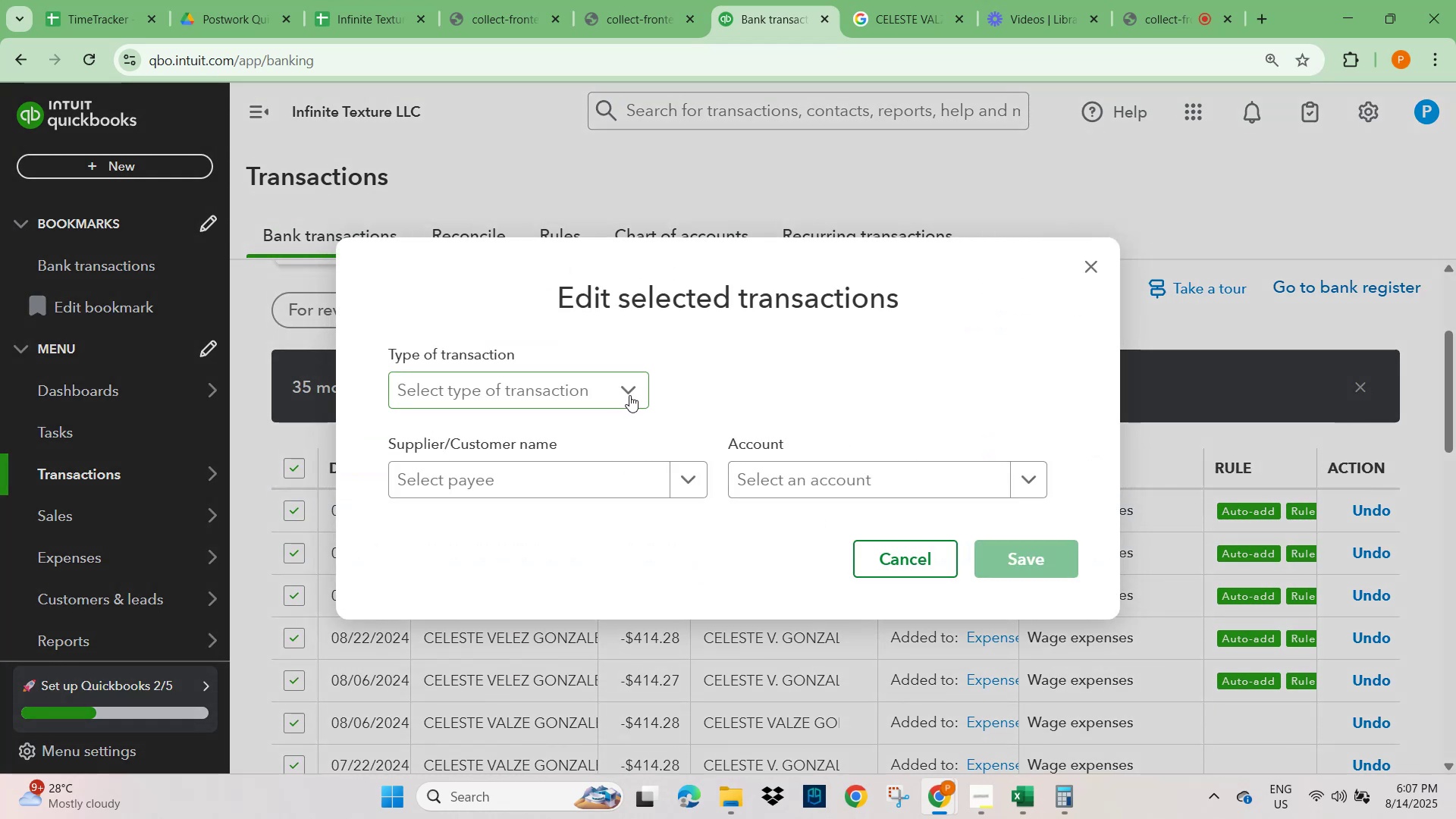 
left_click([632, 390])
 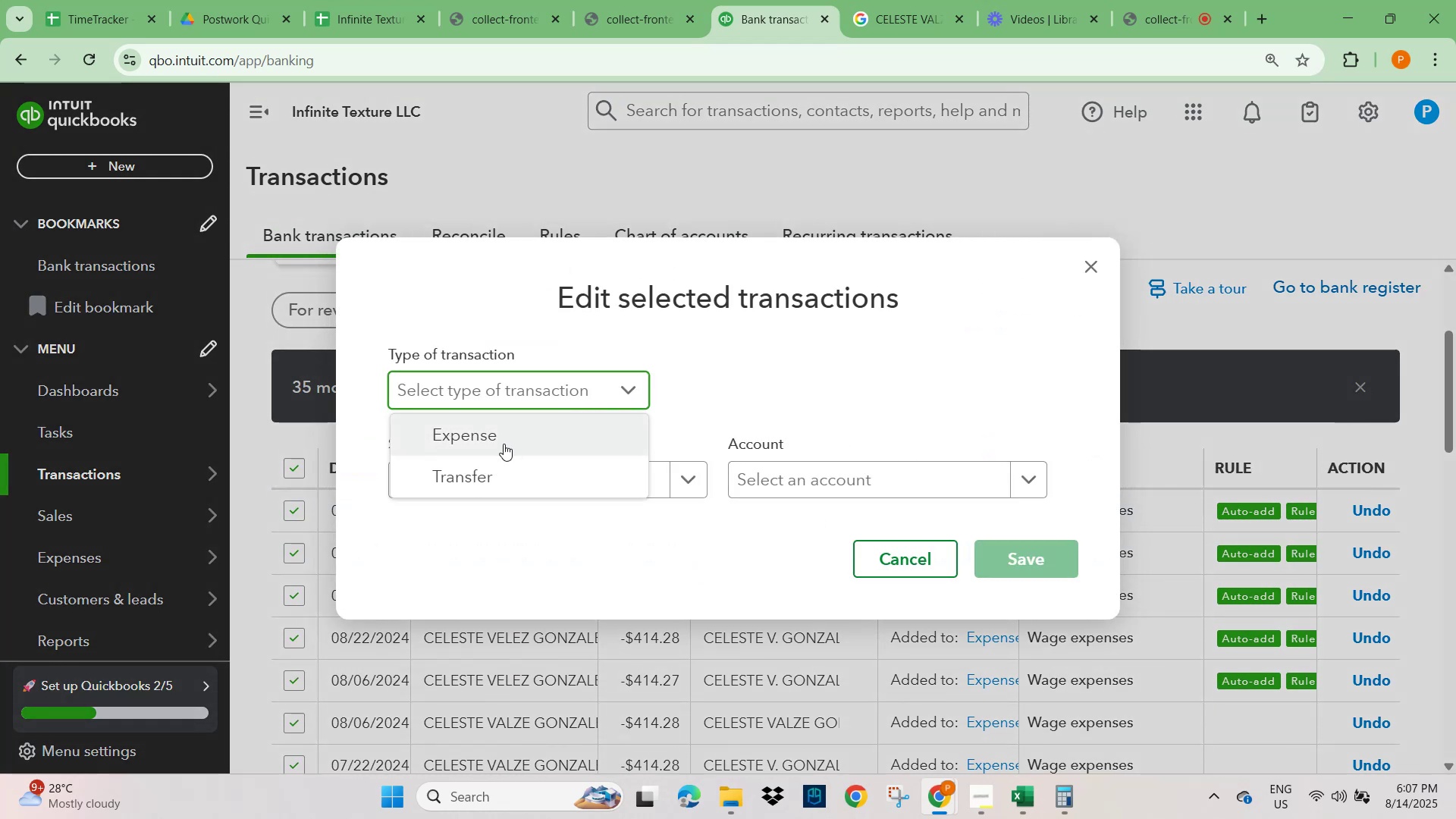 
left_click([504, 444])
 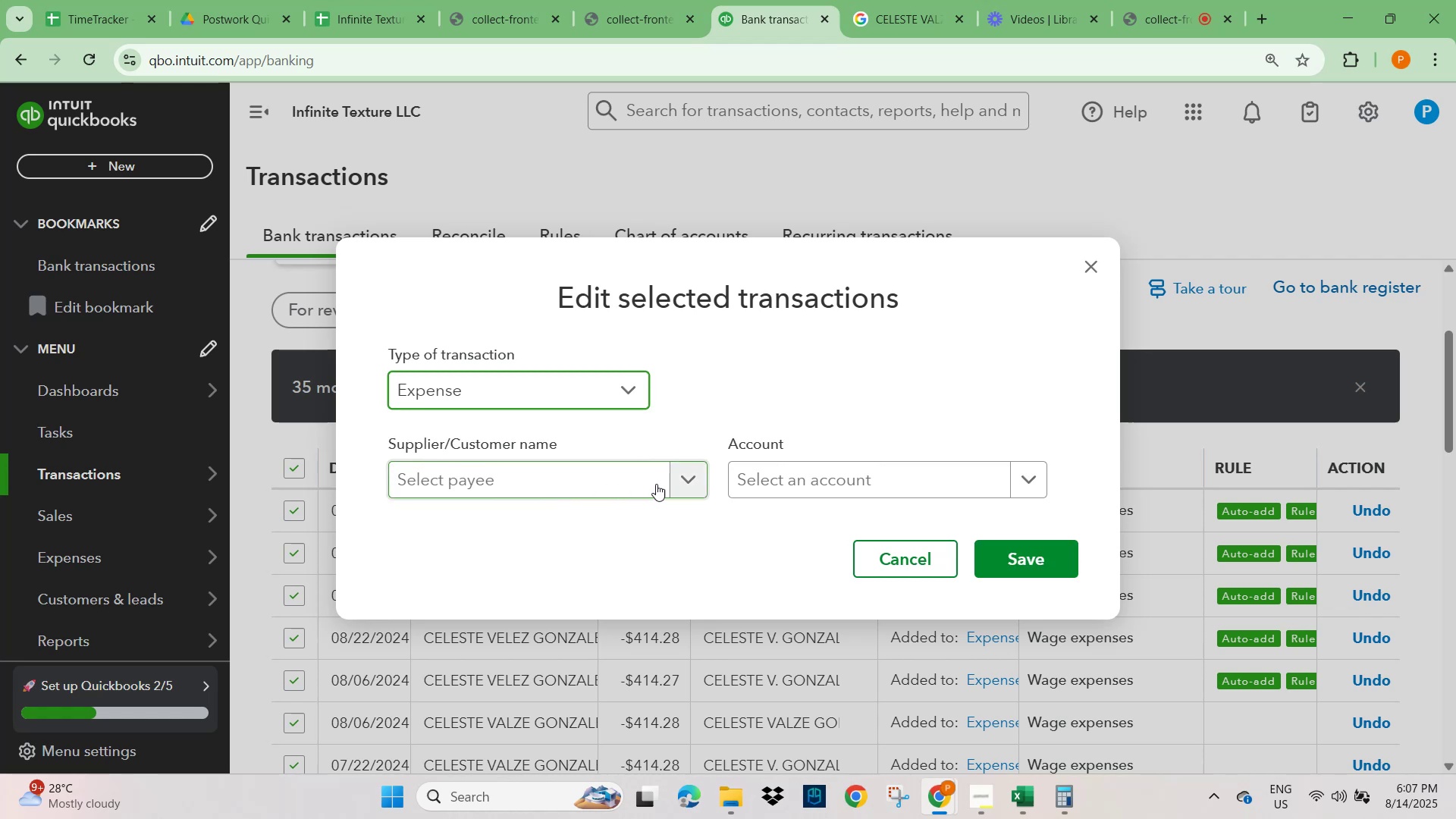 
left_click([696, 483])
 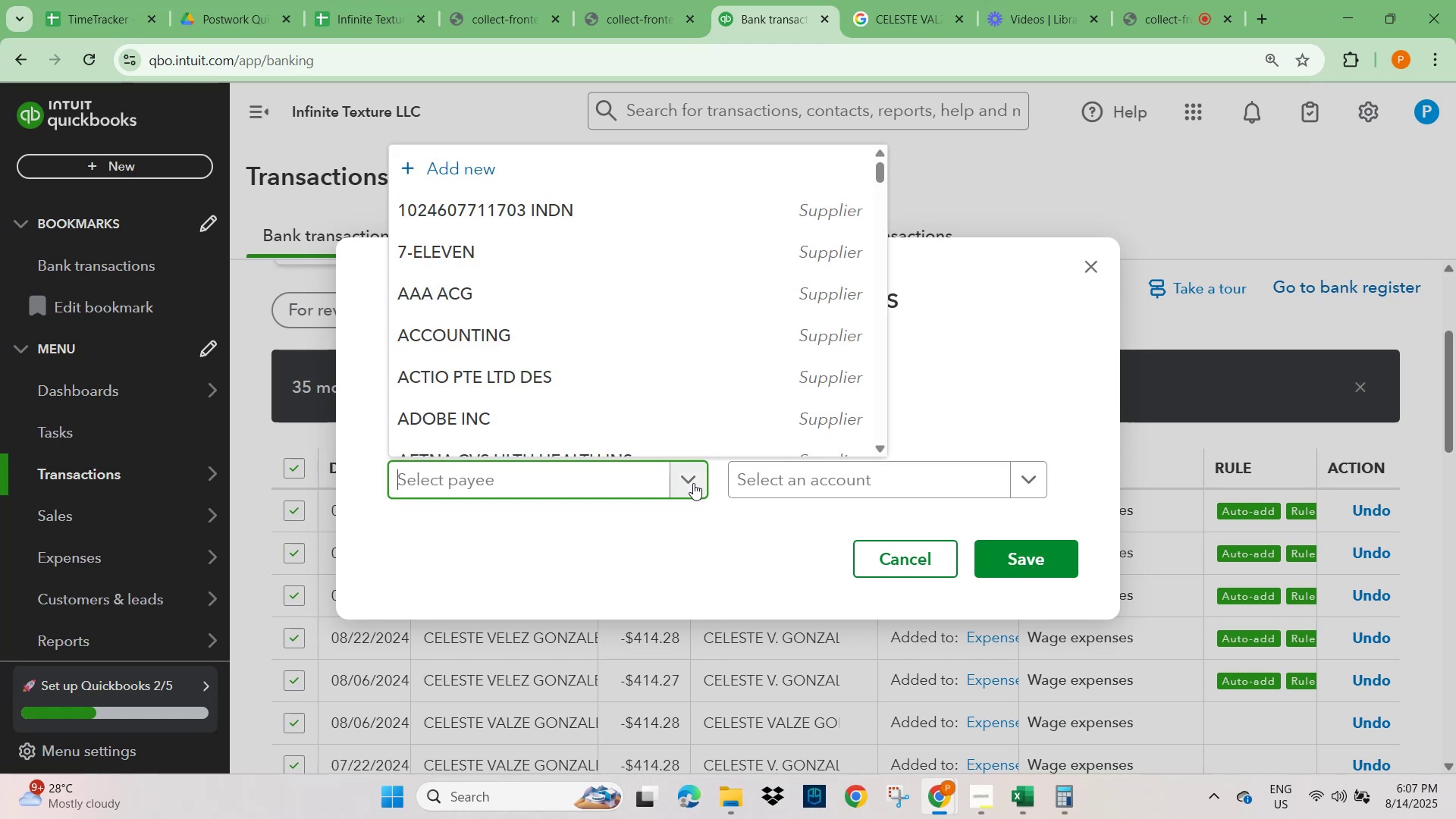 
type(CEK)
key(Backspace)
type(LESTE)
 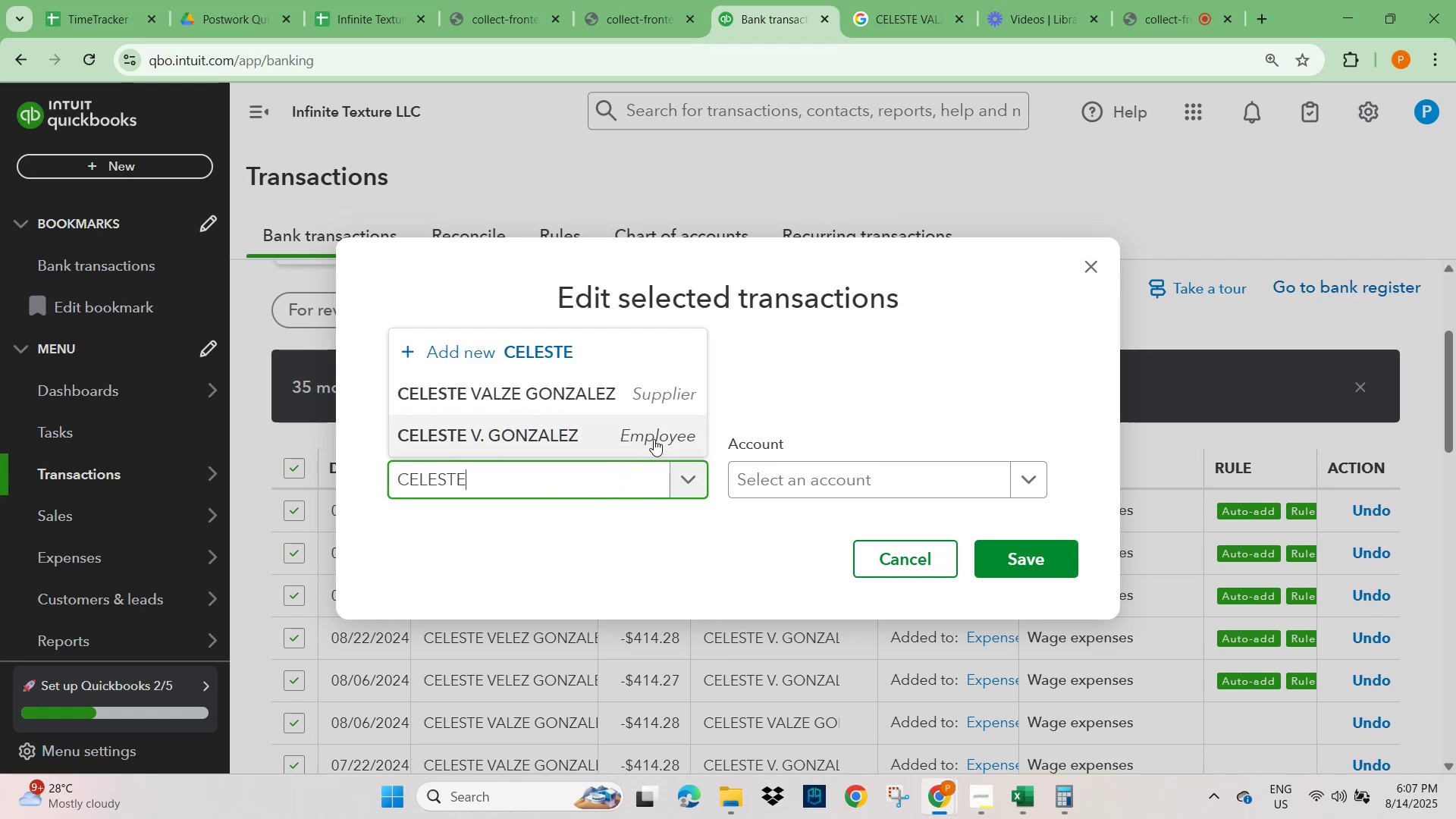 
left_click([654, 438])
 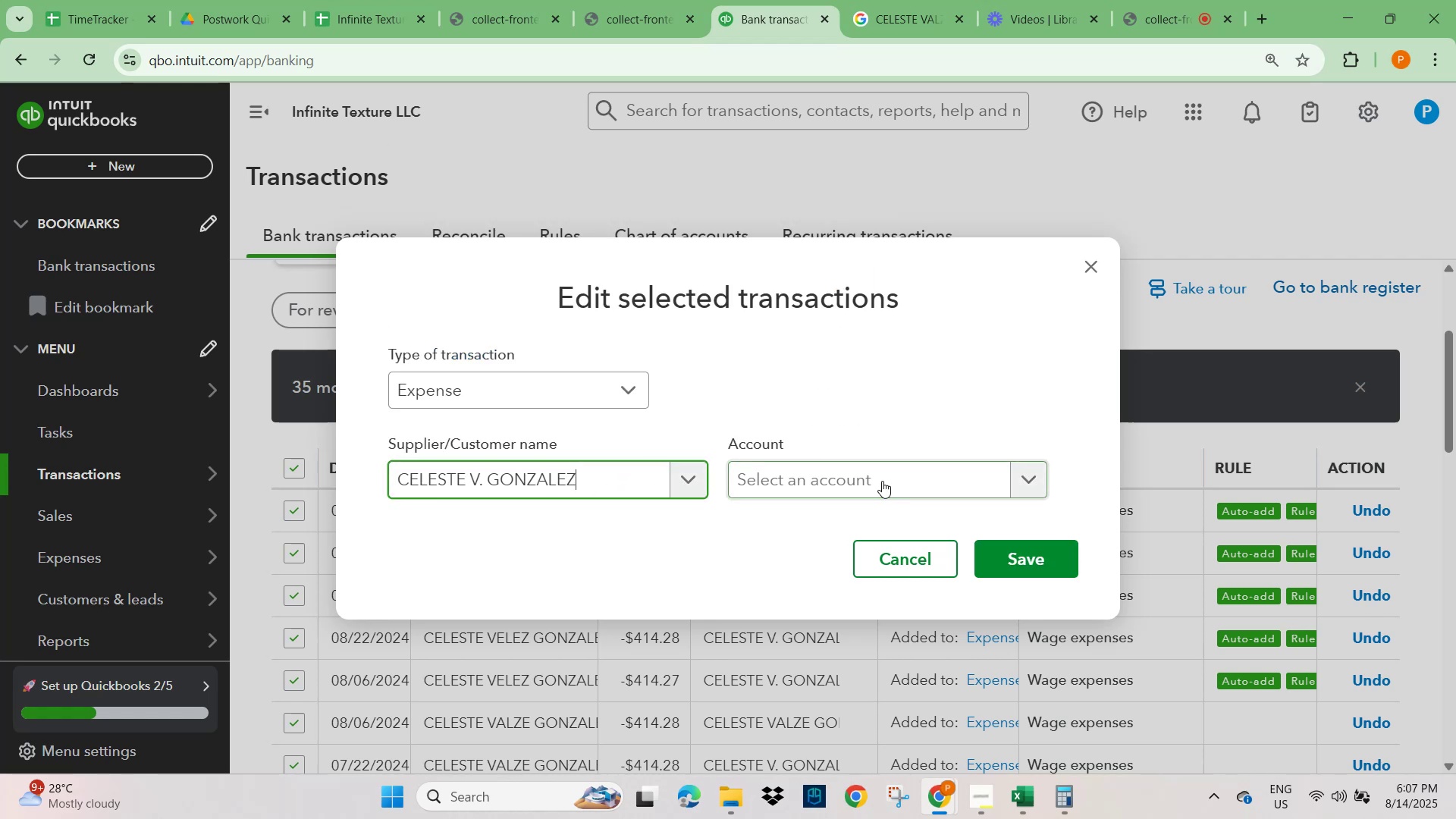 
left_click([882, 482])
 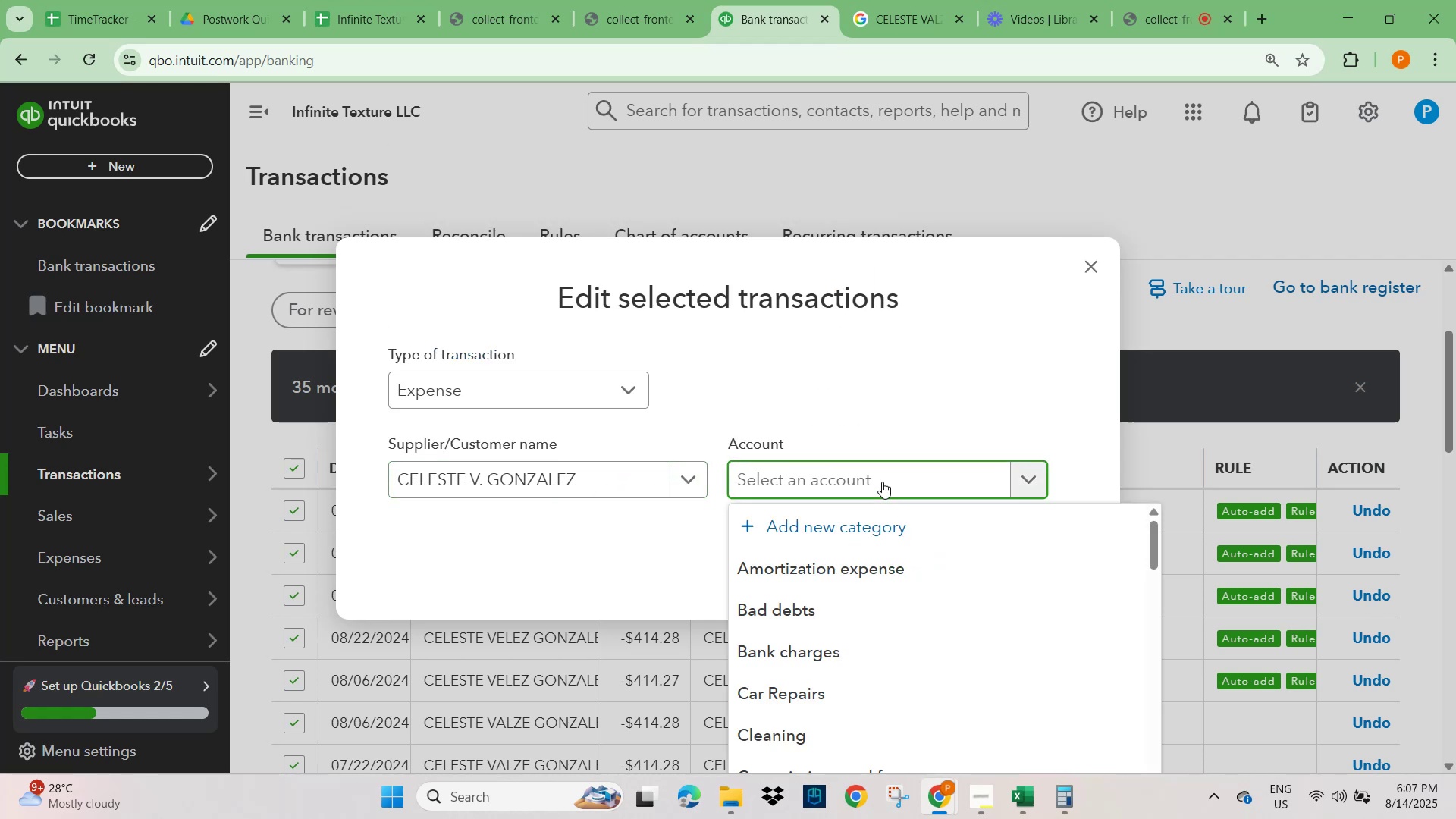 
type(WAGES)
key(Backspace)
 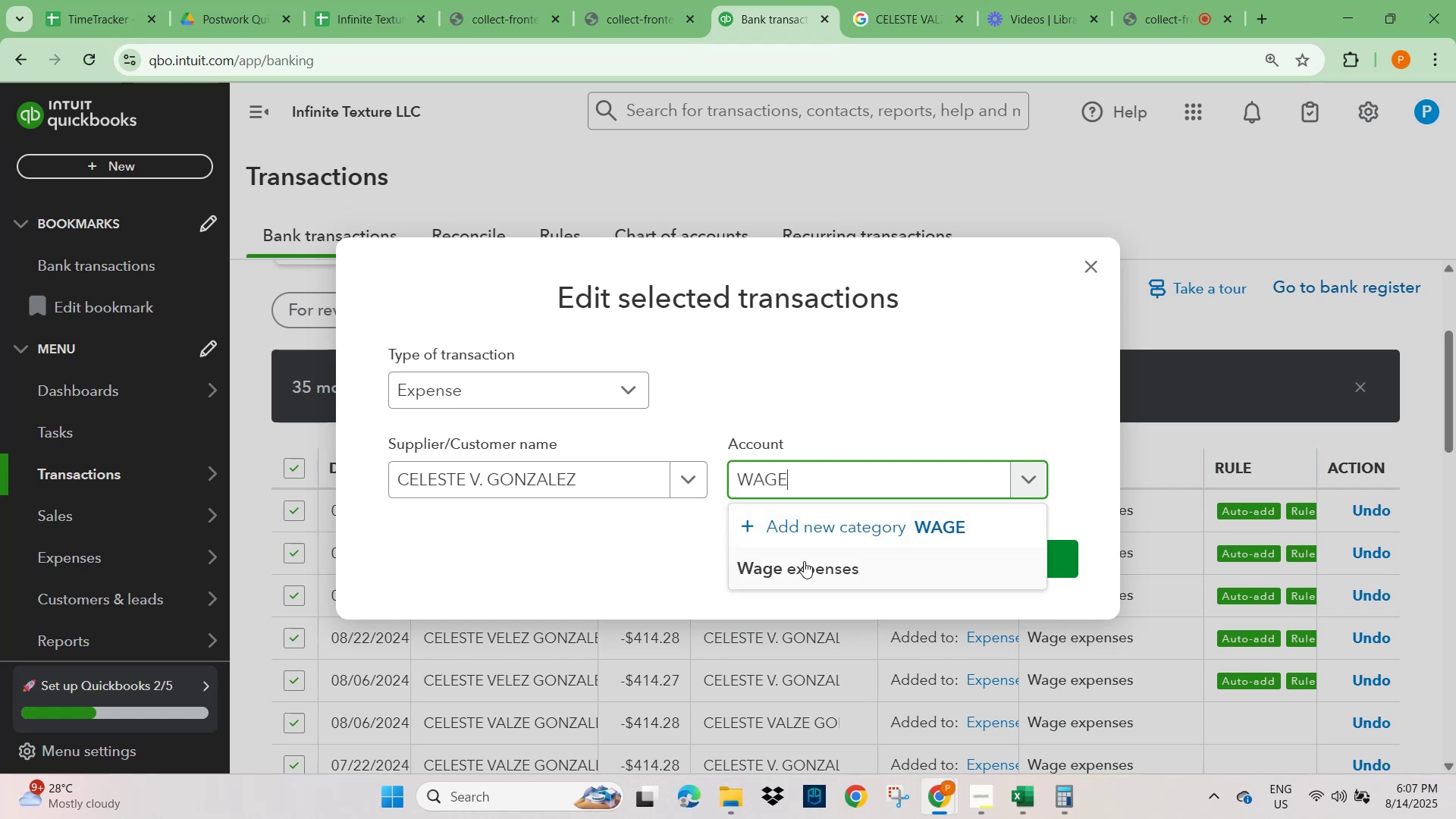 
left_click([811, 569])
 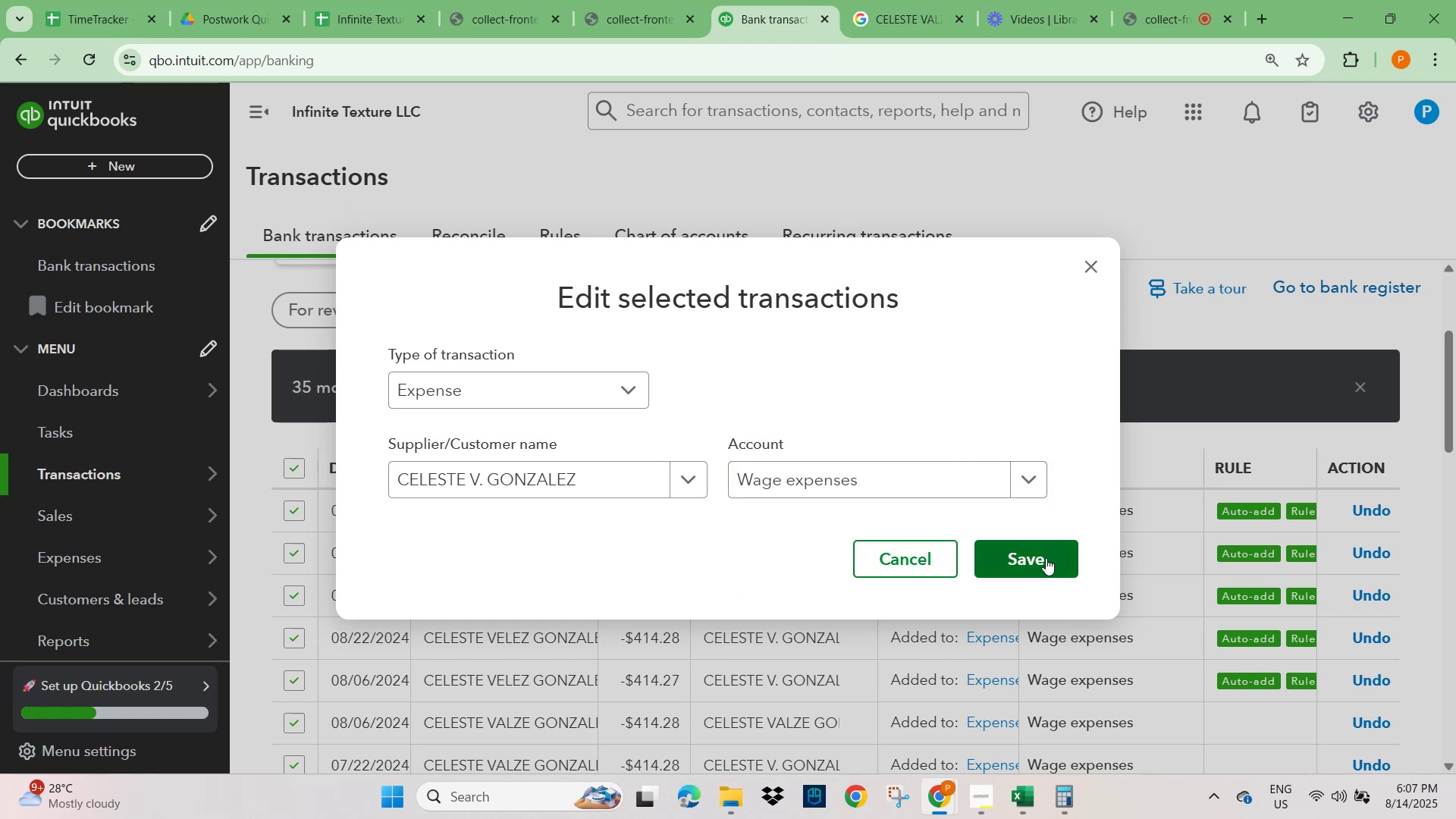 
left_click([1045, 559])
 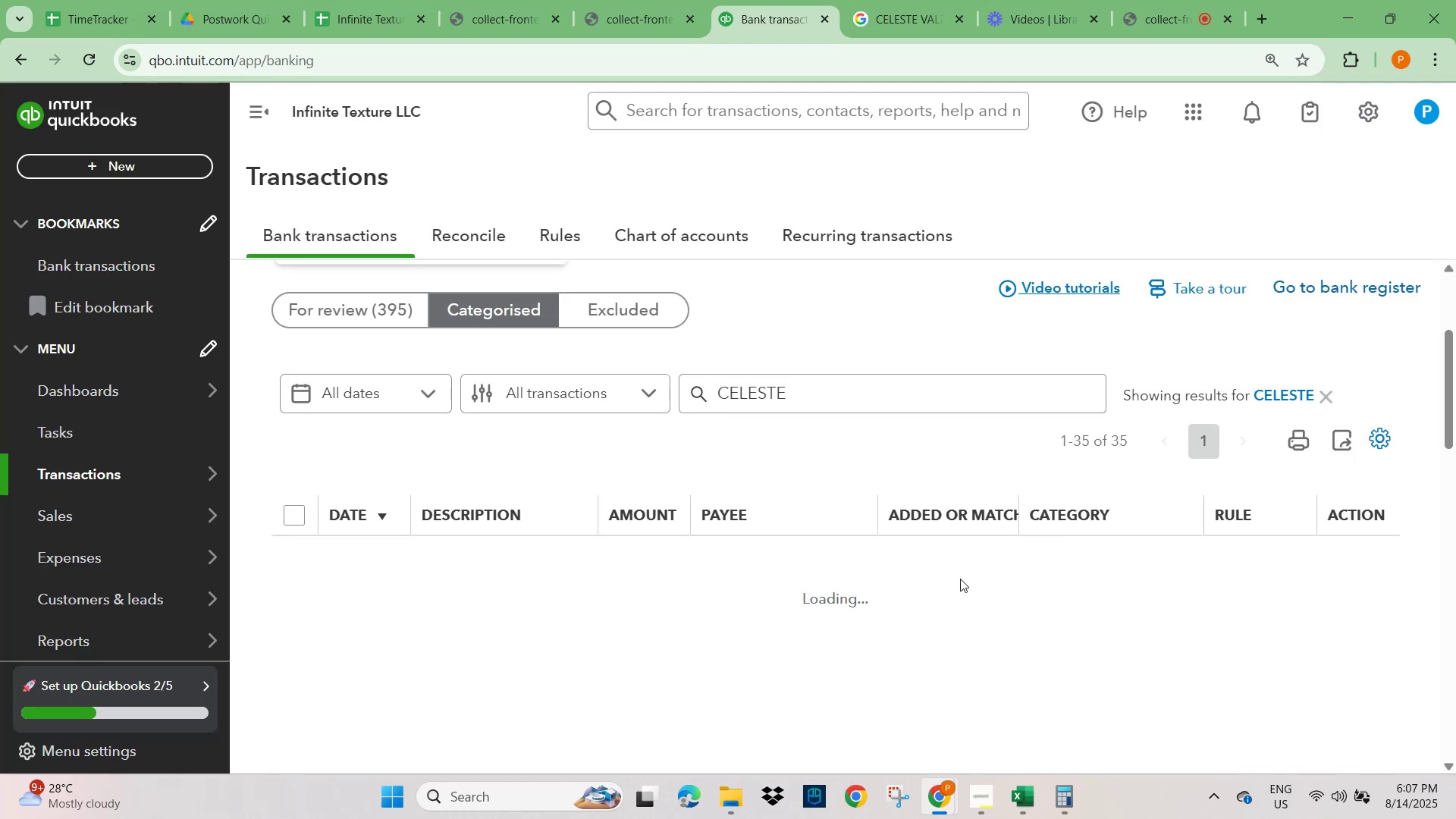 
scroll: coordinate [868, 648], scroll_direction: down, amount: 5.0
 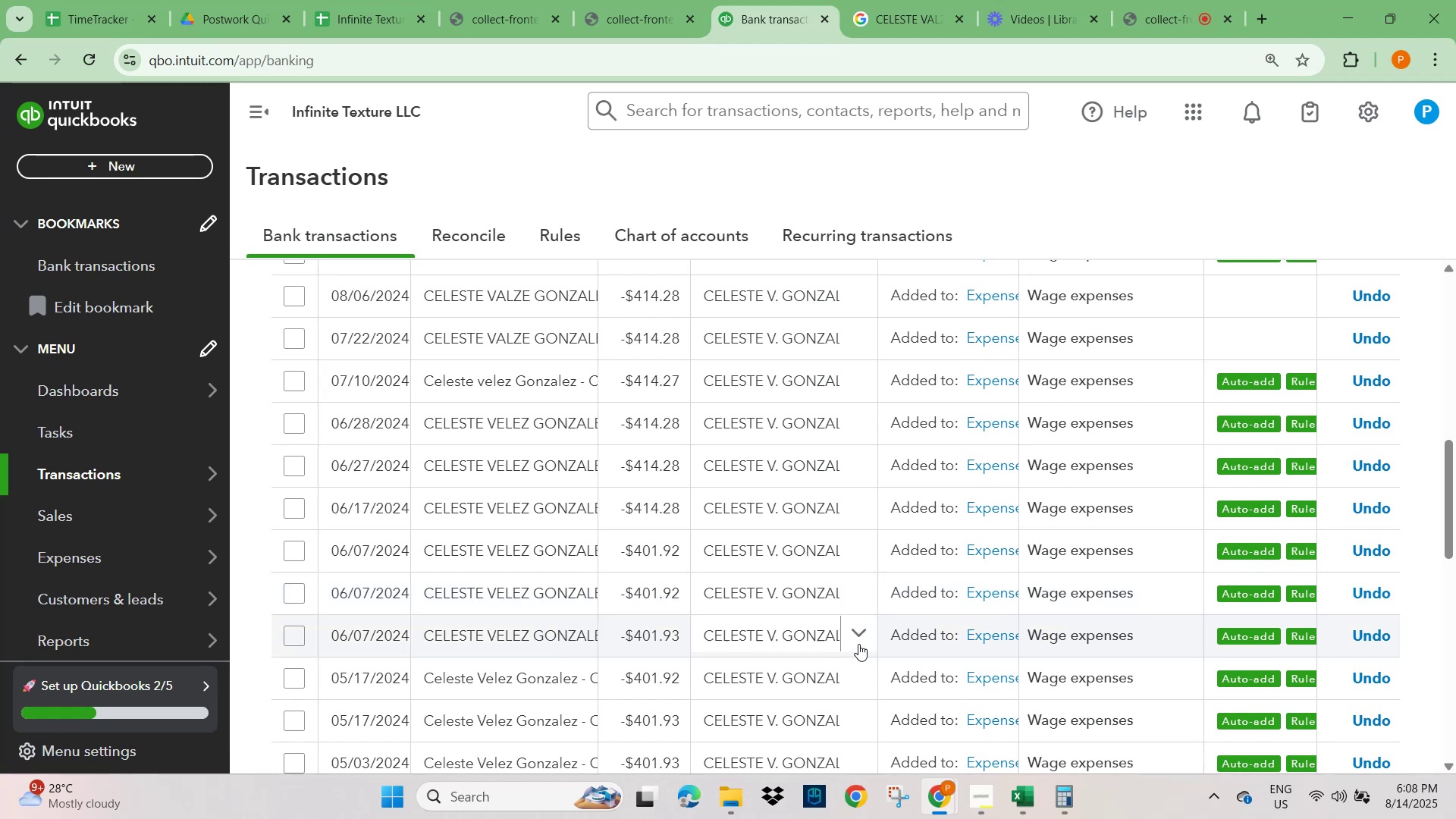 
left_click([855, 629])
 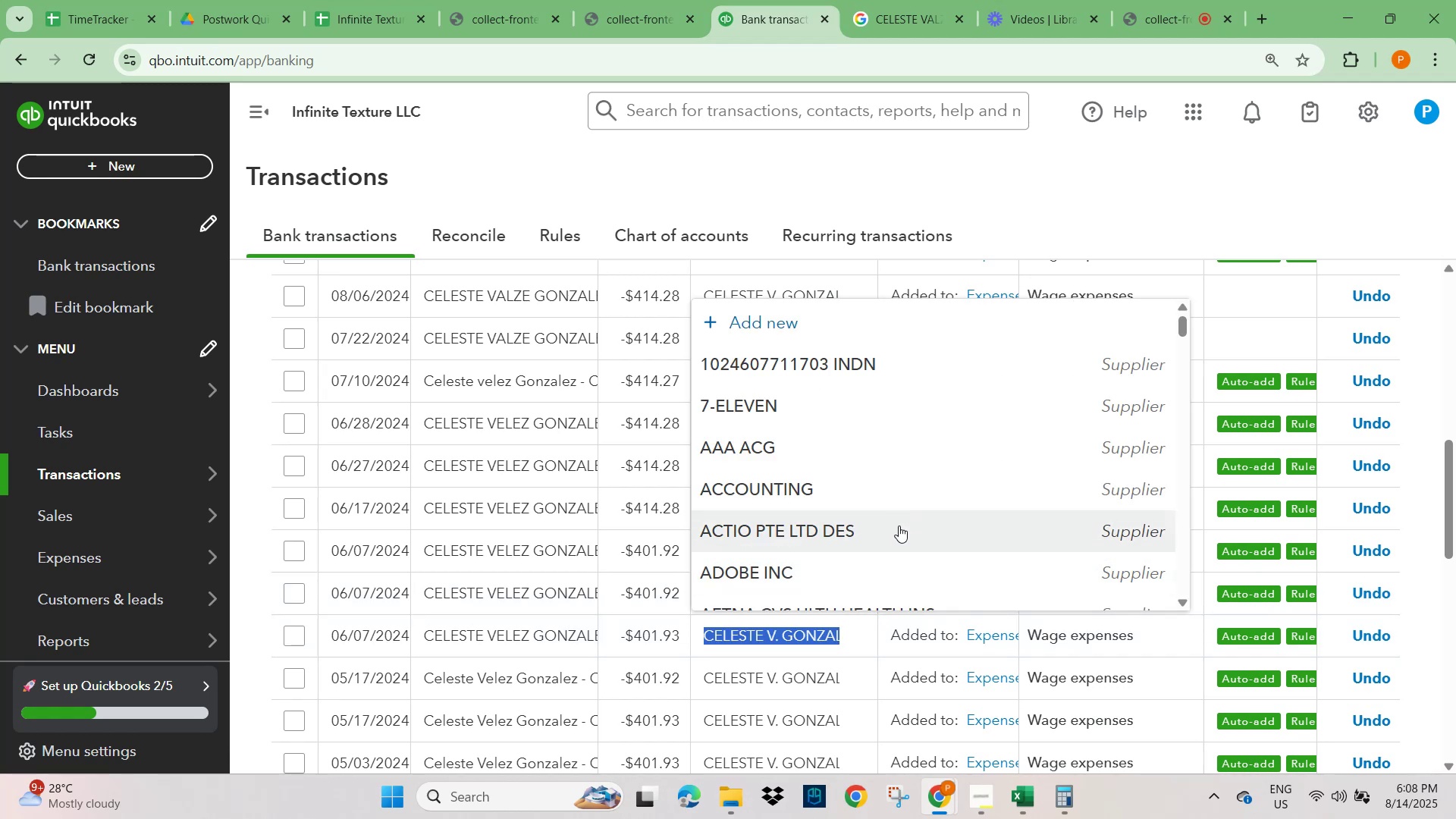 
type(CELE)
 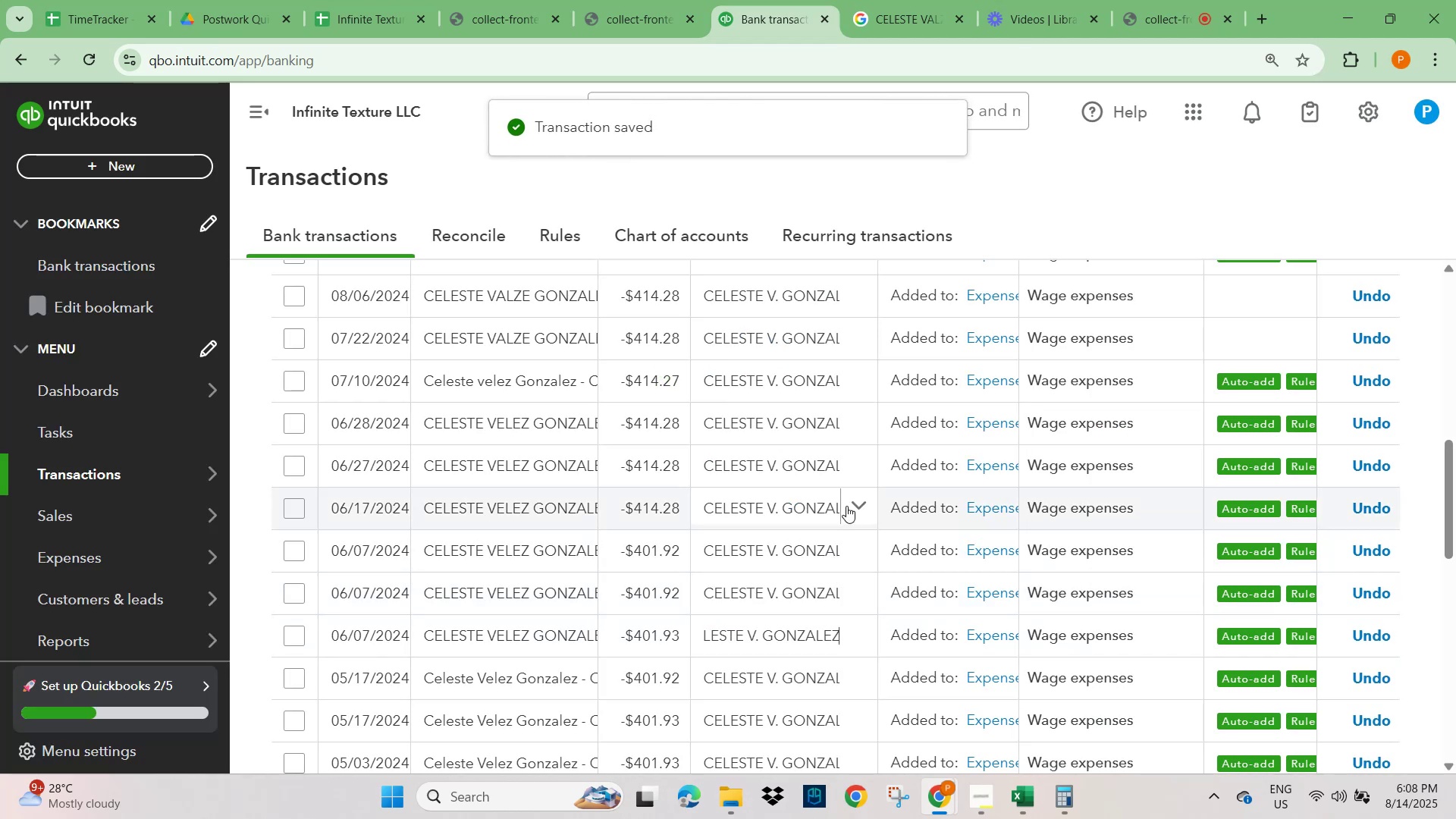 
wait(5.31)
 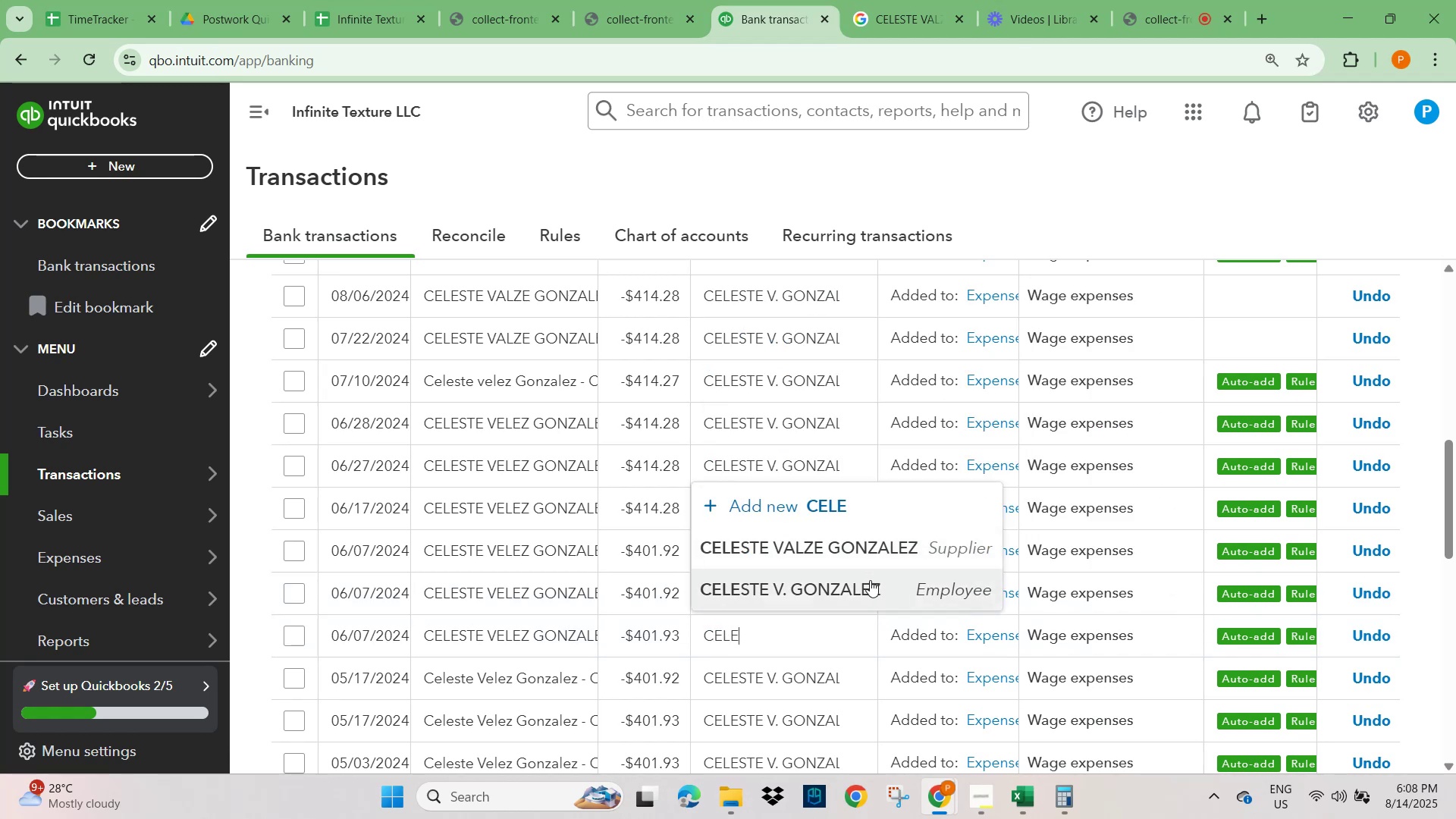 
left_click([1134, 221])
 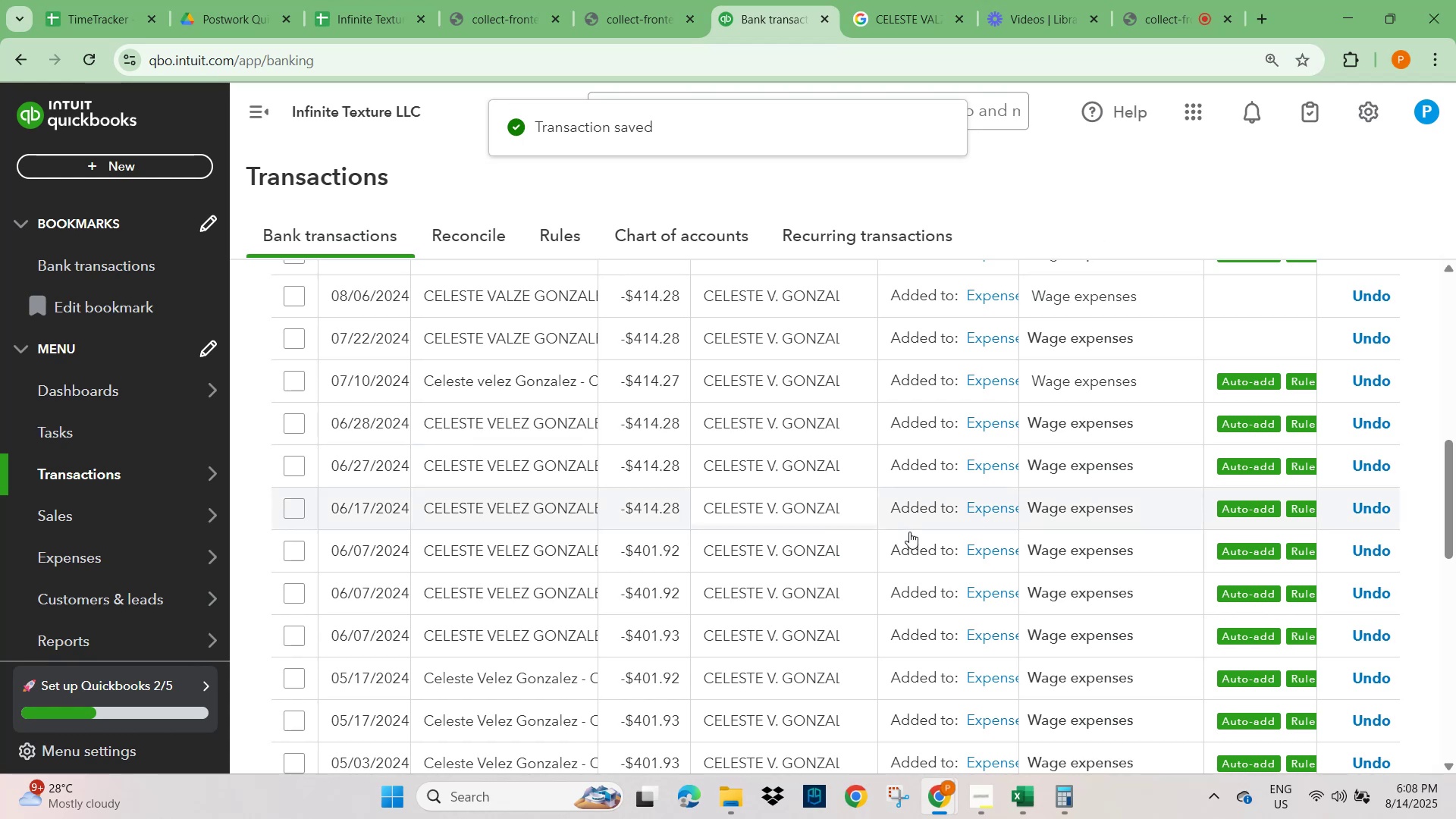 
scroll: coordinate [787, 586], scroll_direction: down, amount: 5.0
 